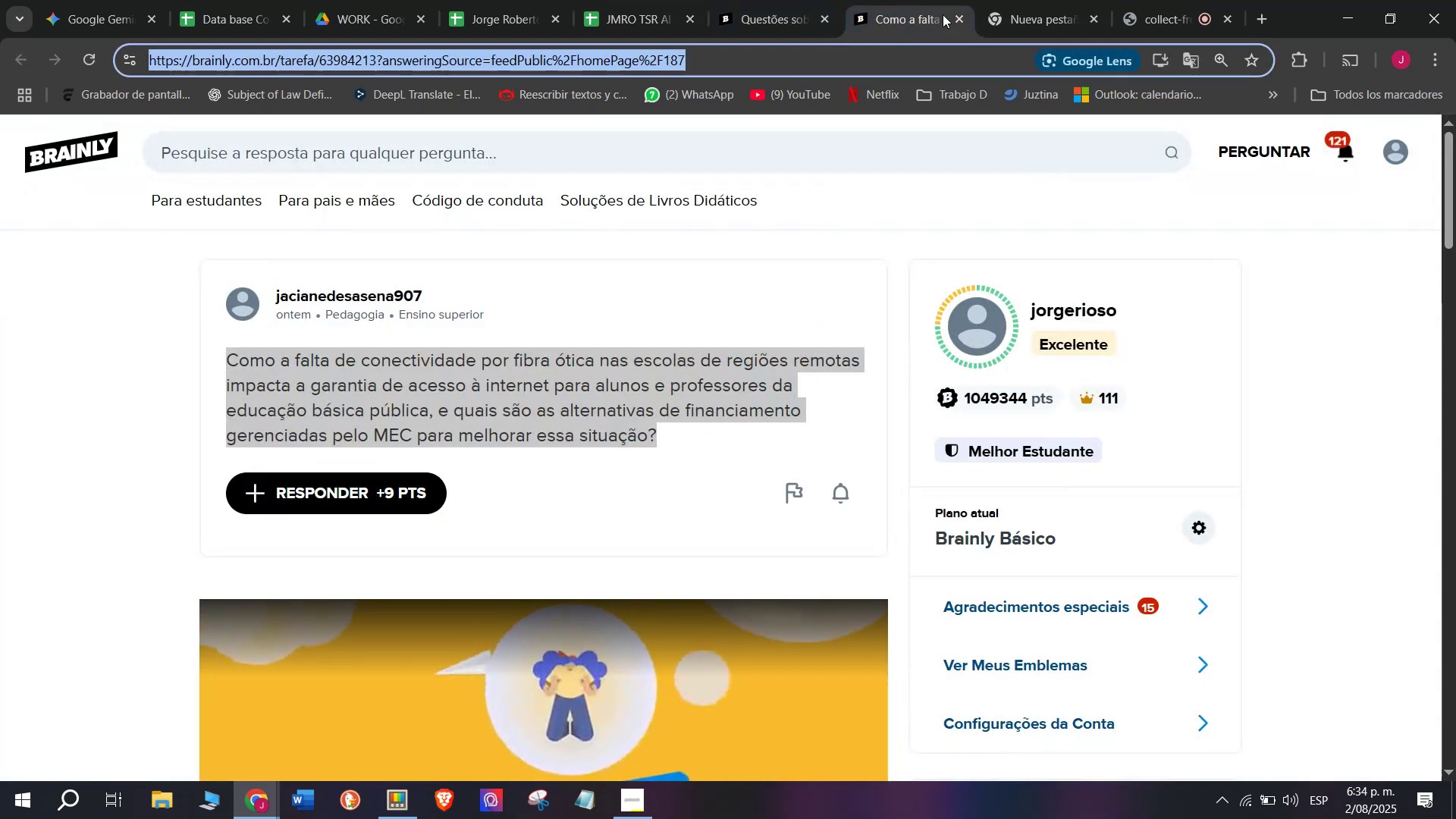 
double_click([782, 0])
 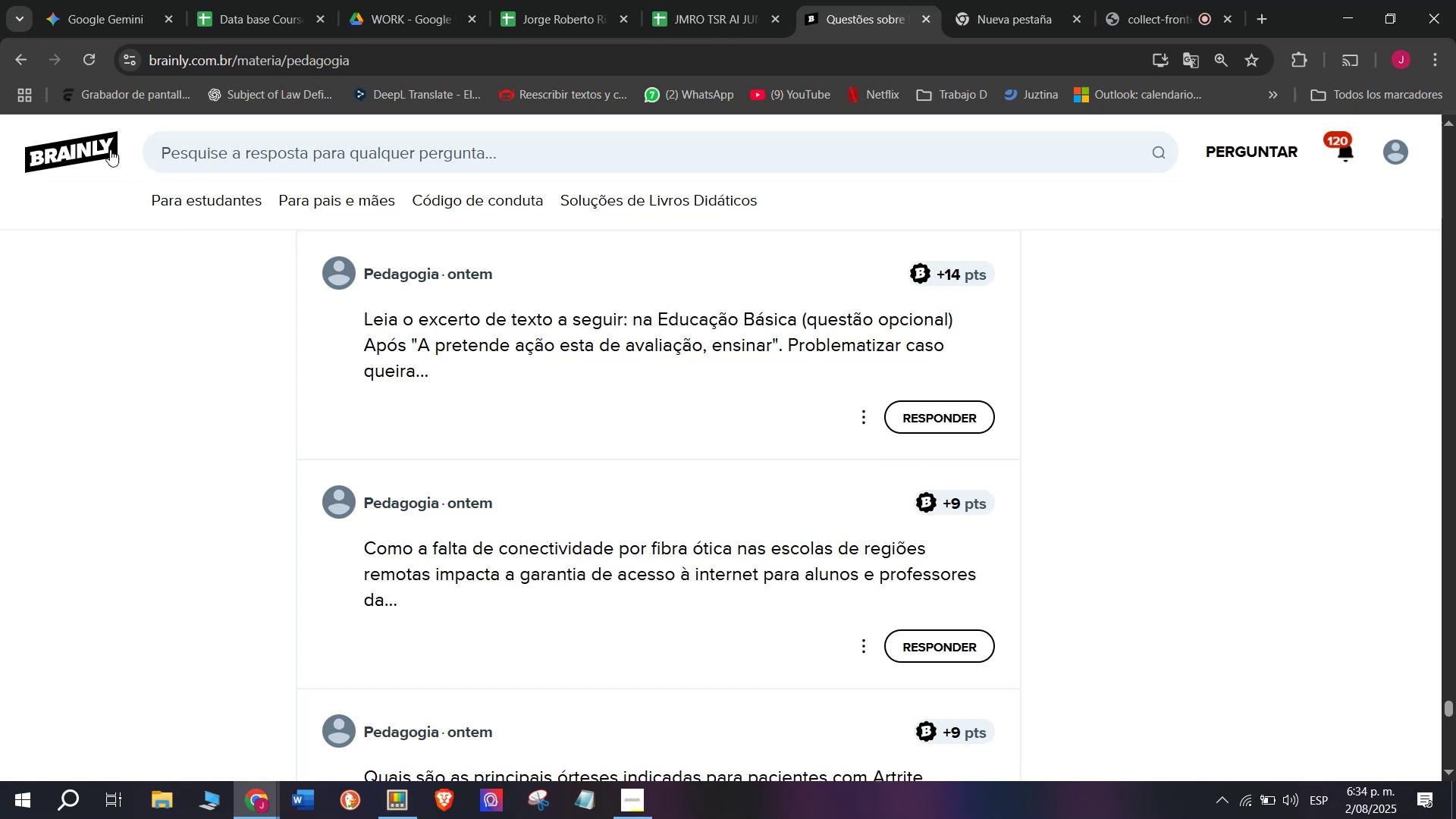 
left_click([80, 137])
 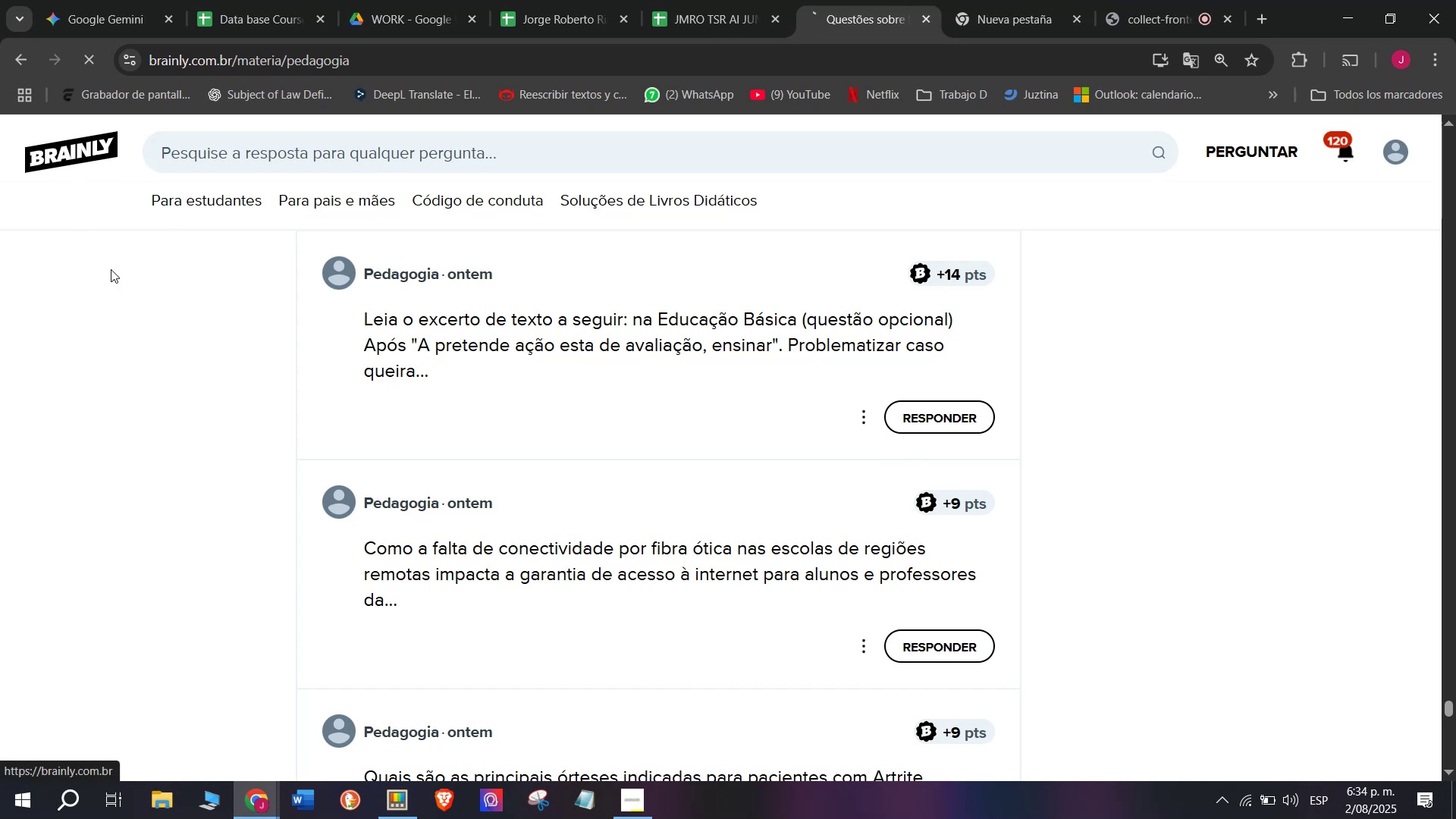 
mouse_move([199, 359])
 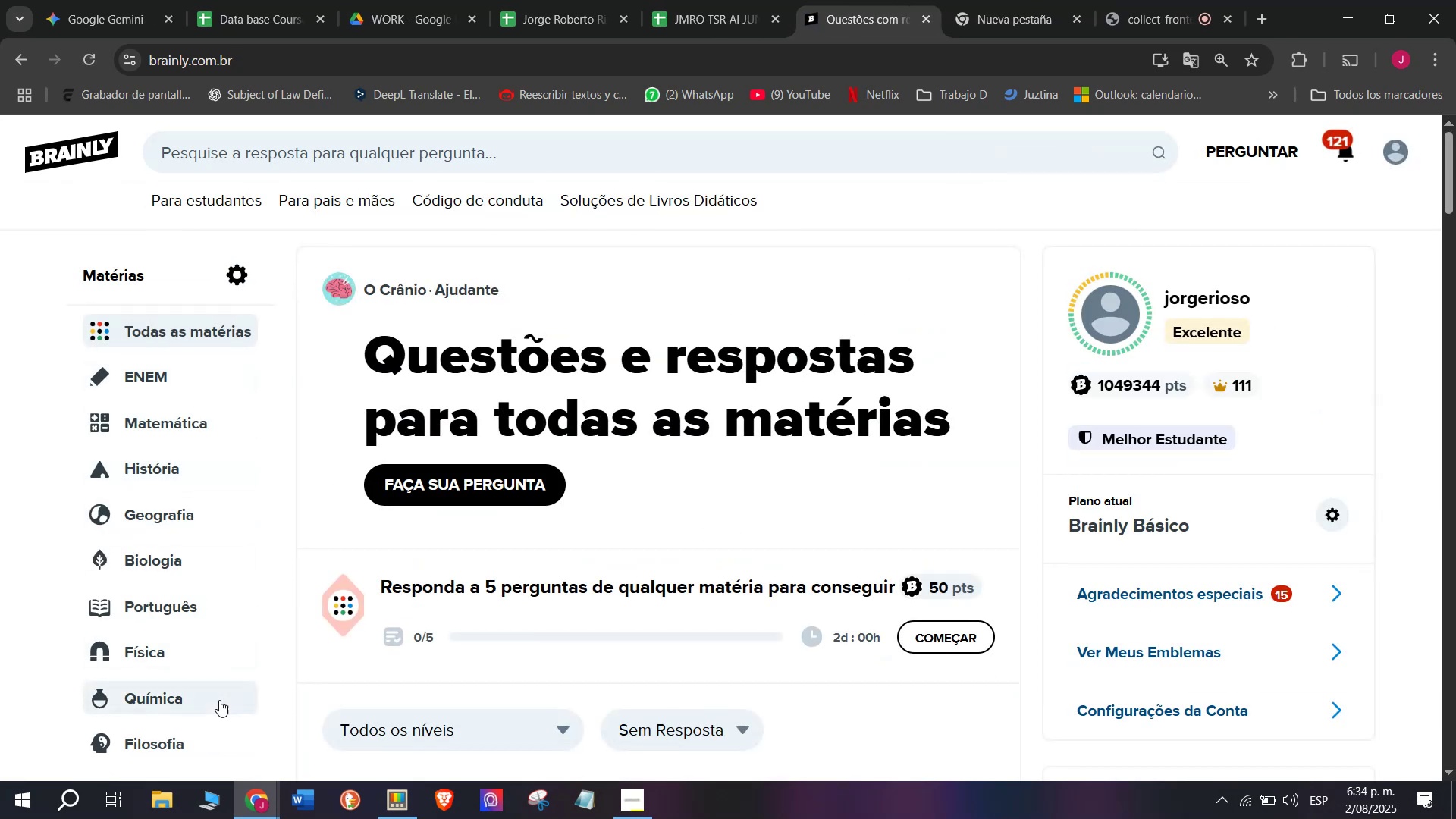 
scroll: coordinate [168, 557], scroll_direction: down, amount: 1.0
 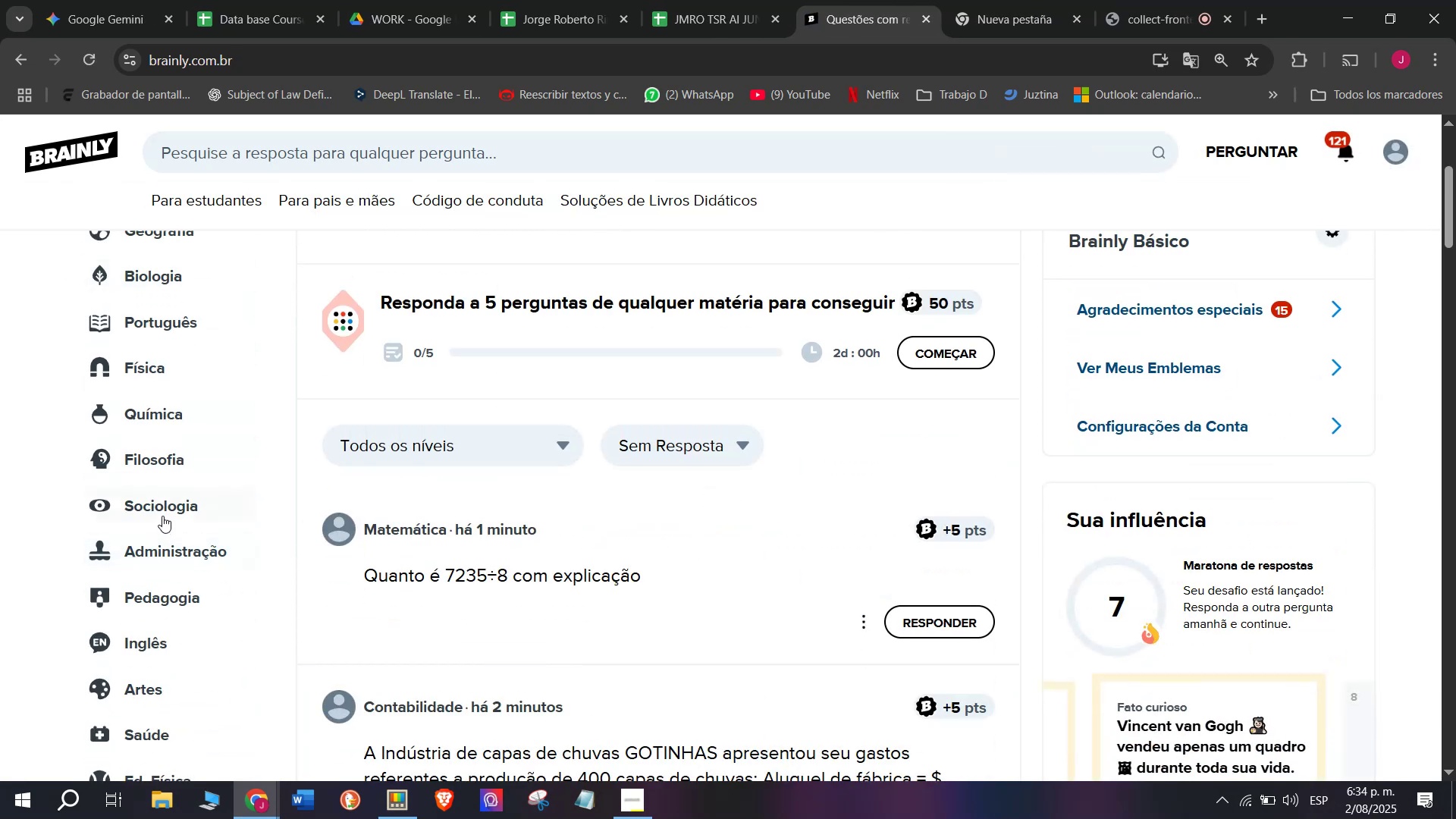 
left_click([162, 503])
 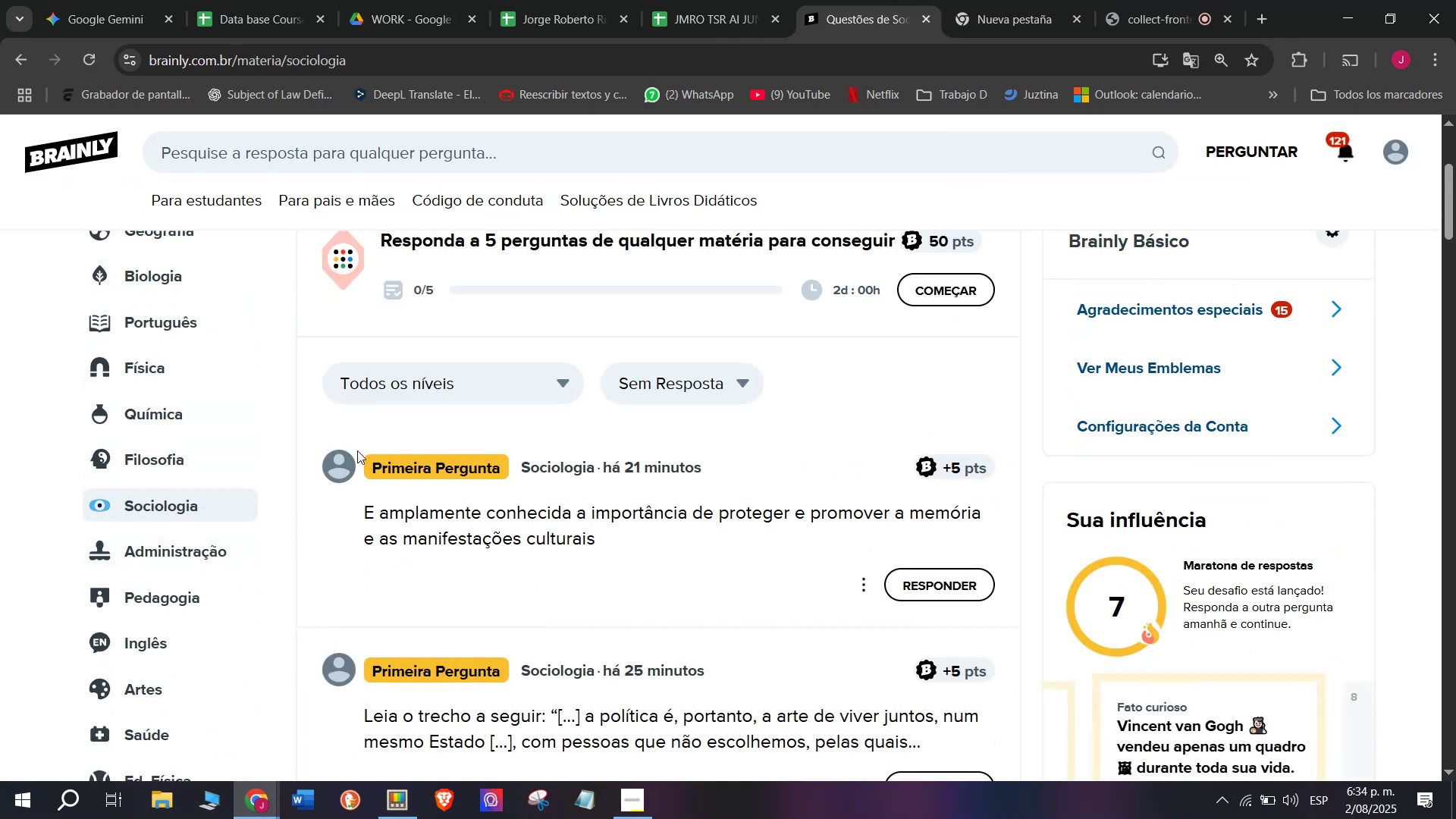 
scroll: coordinate [351, 566], scroll_direction: down, amount: 3.0
 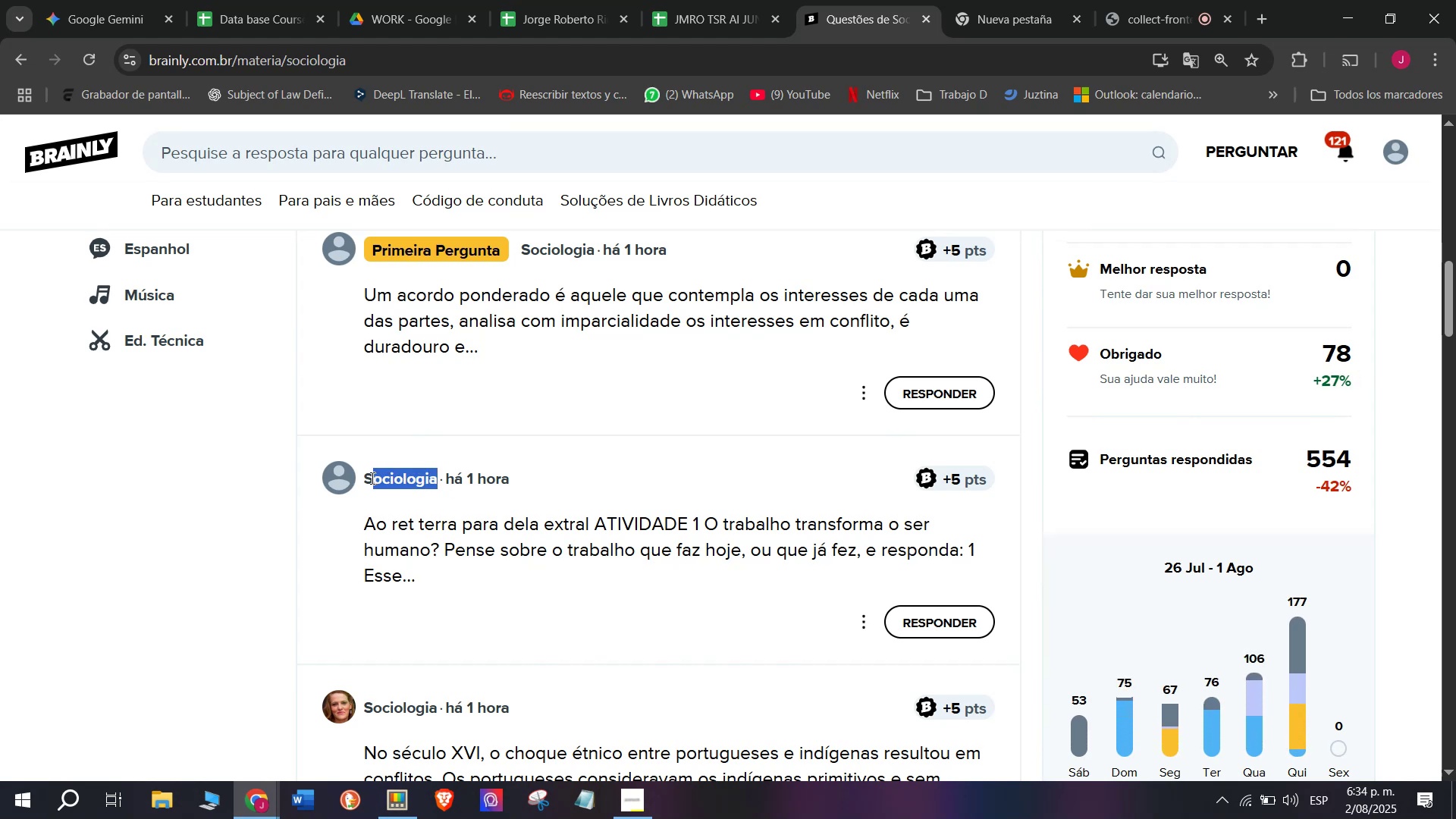 
wait(5.59)
 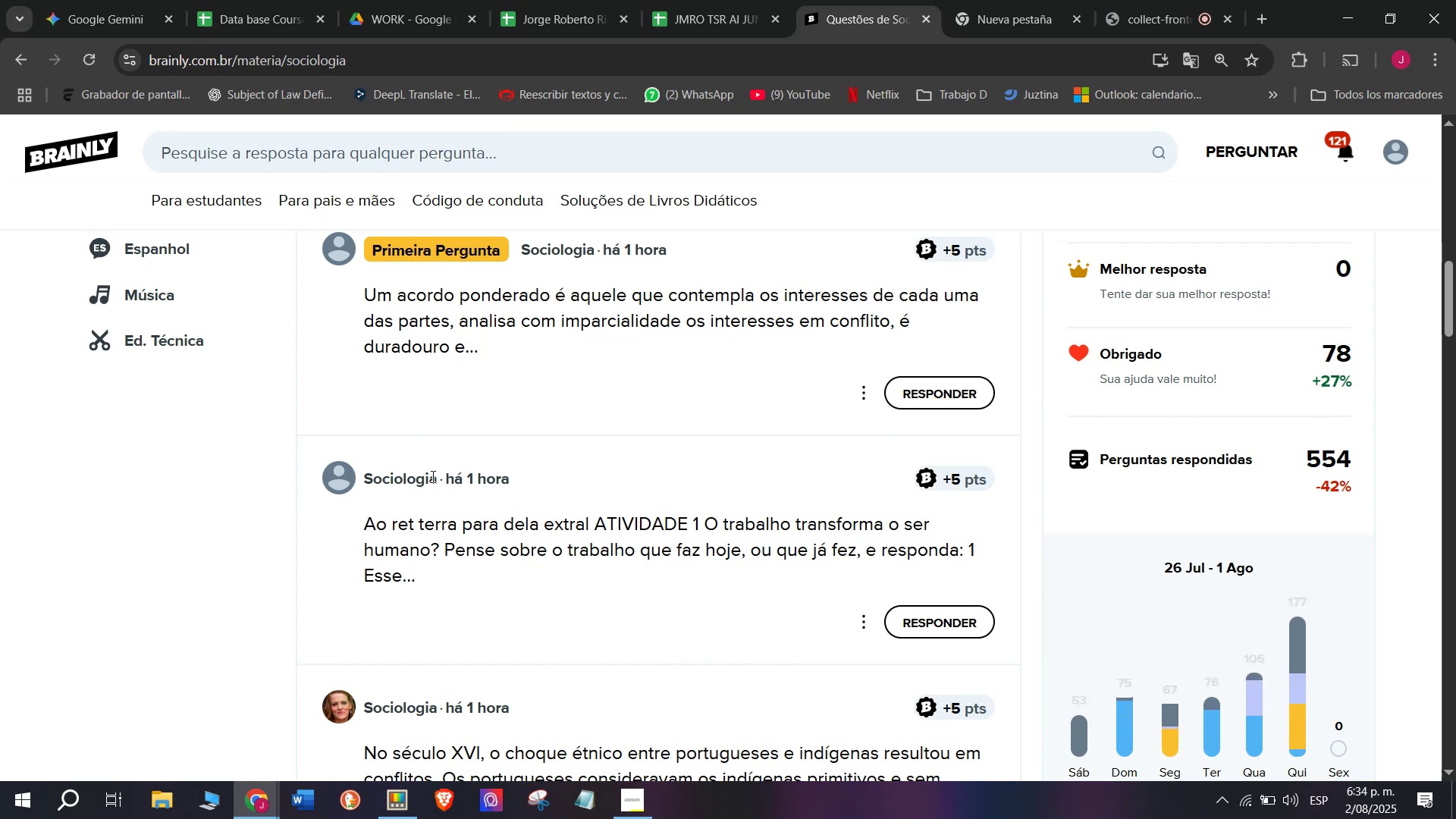 
key(Control+C)
 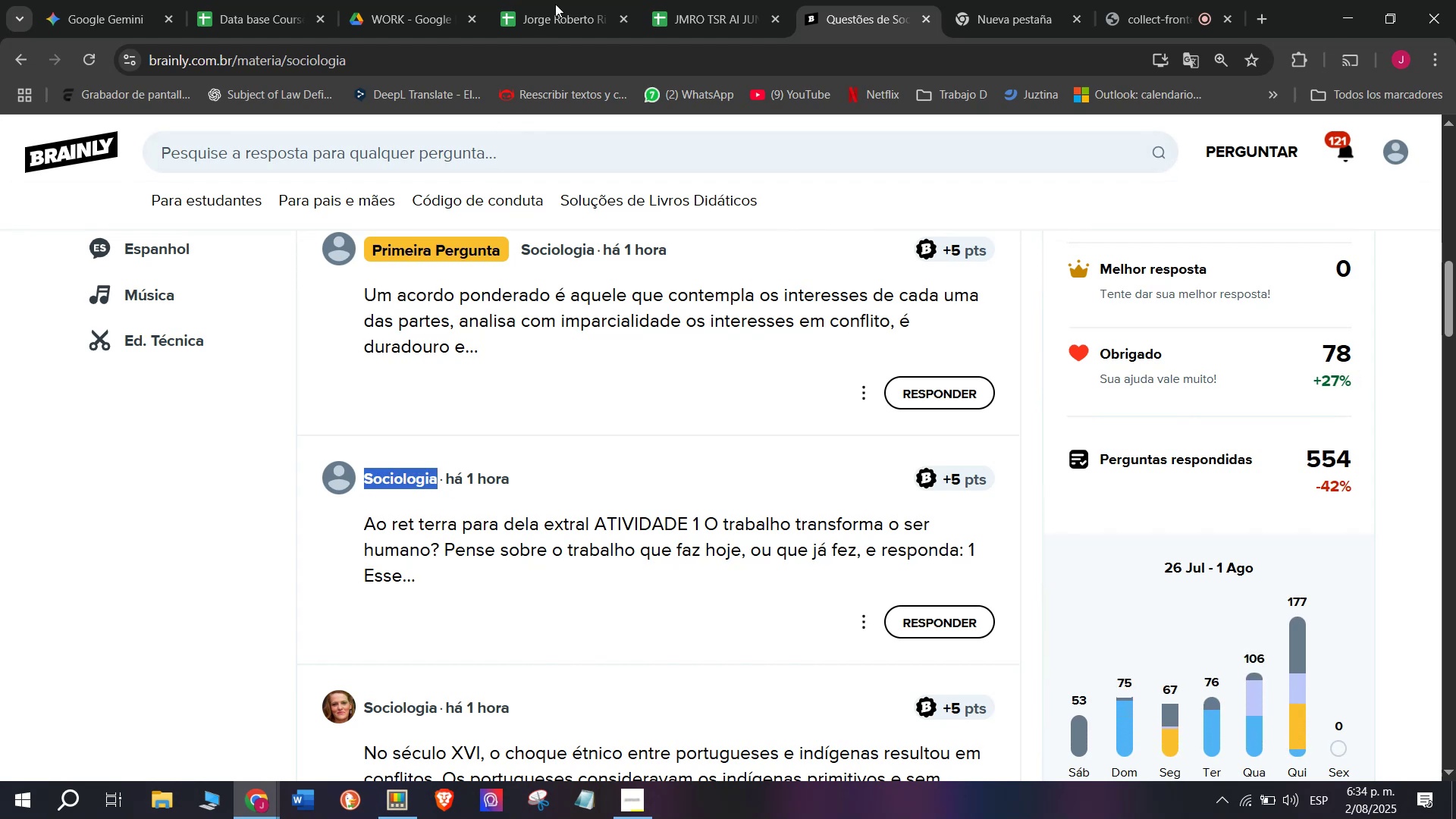 
left_click([591, 0])
 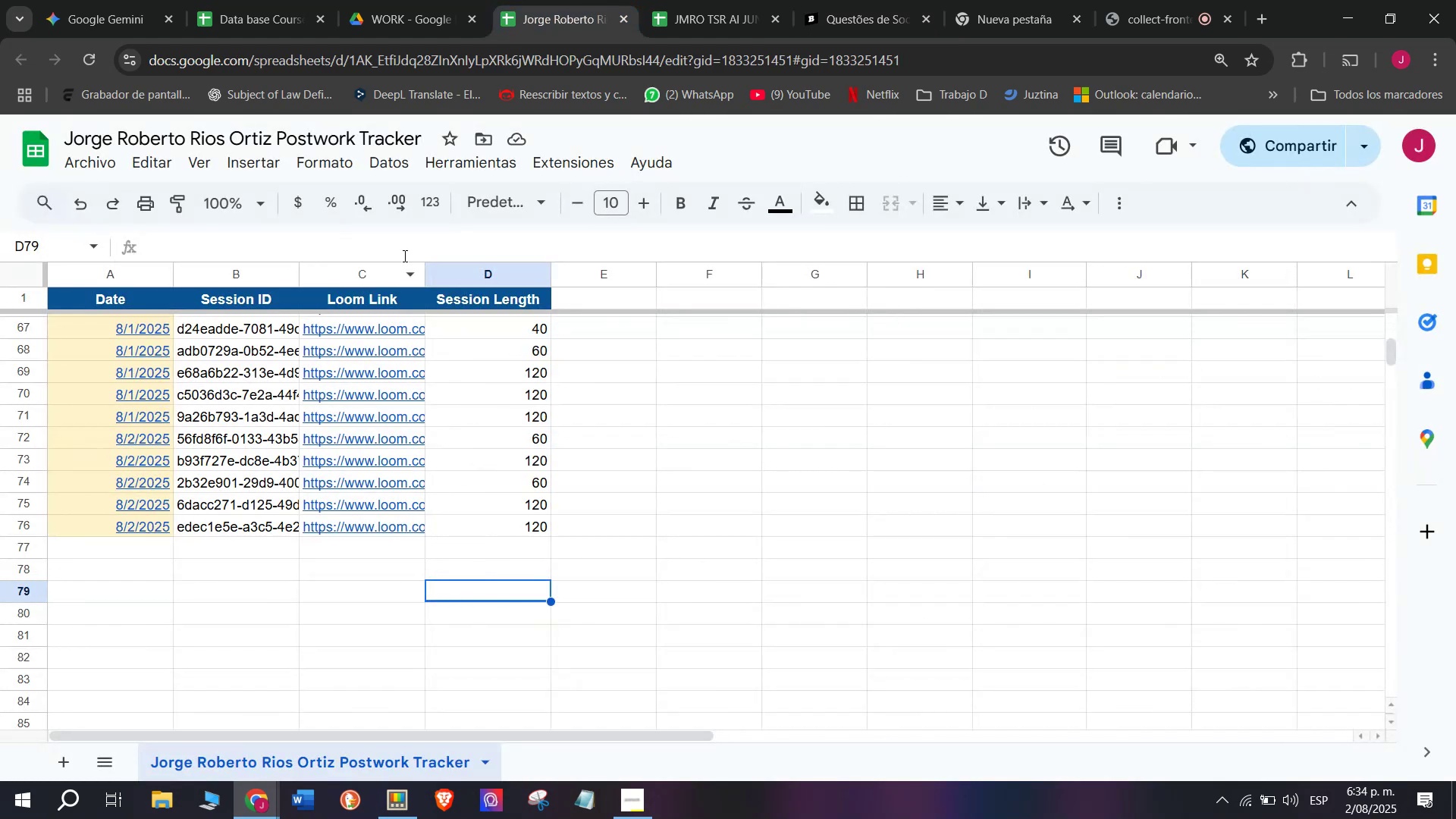 
left_click([686, 0])
 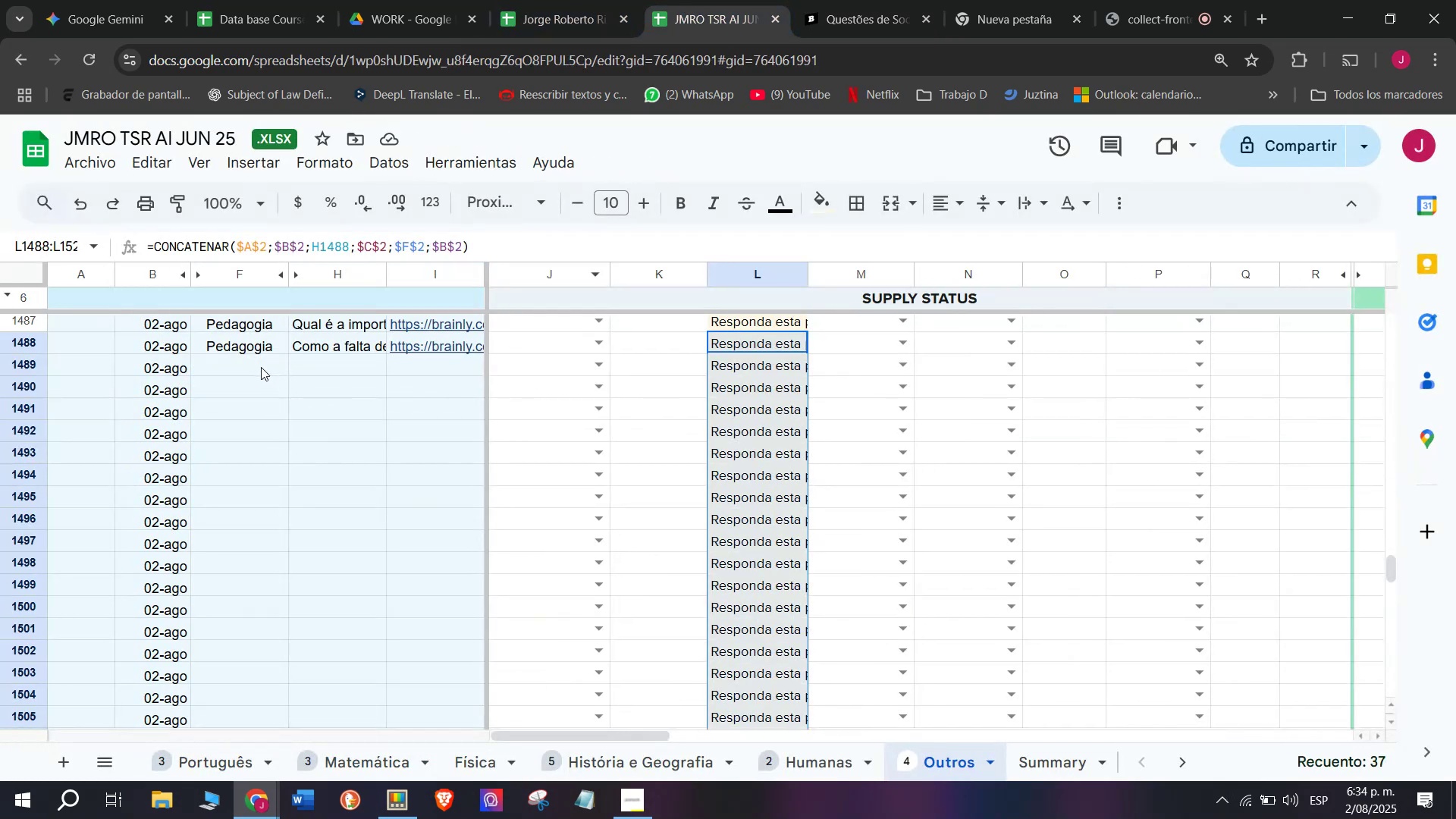 
double_click([261, 366])
 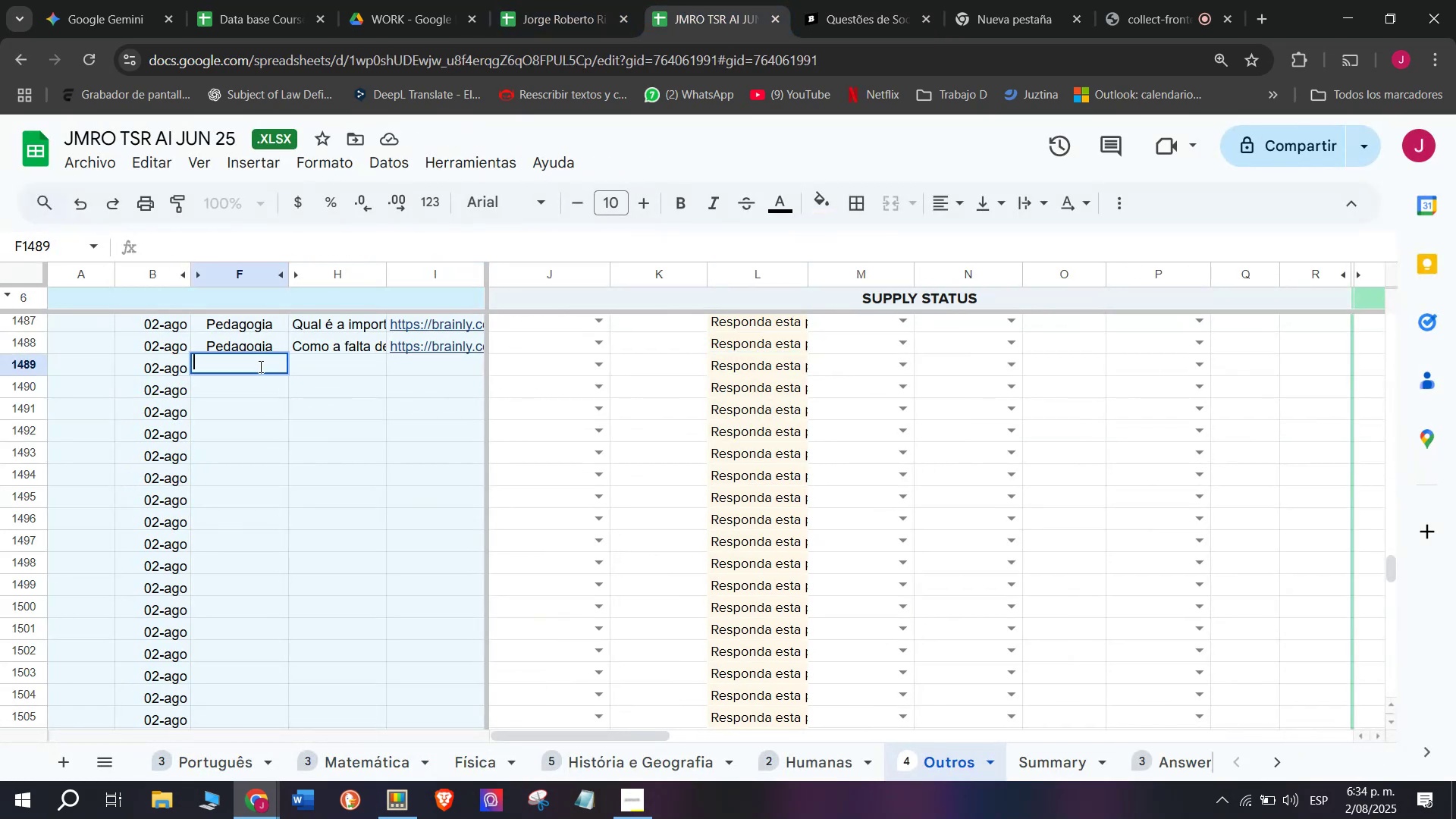 
key(Control+V)
 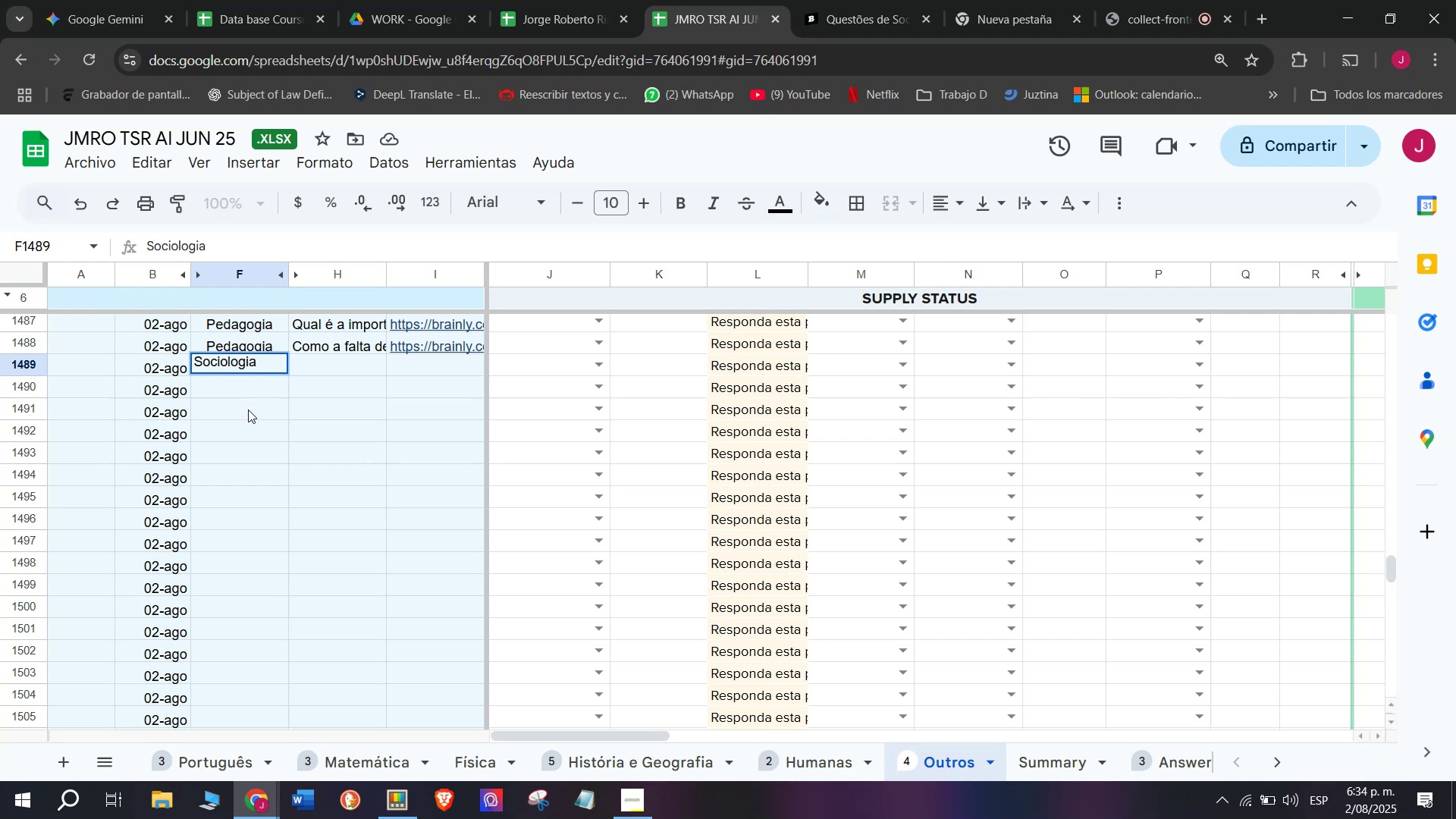 
left_click([248, 410])
 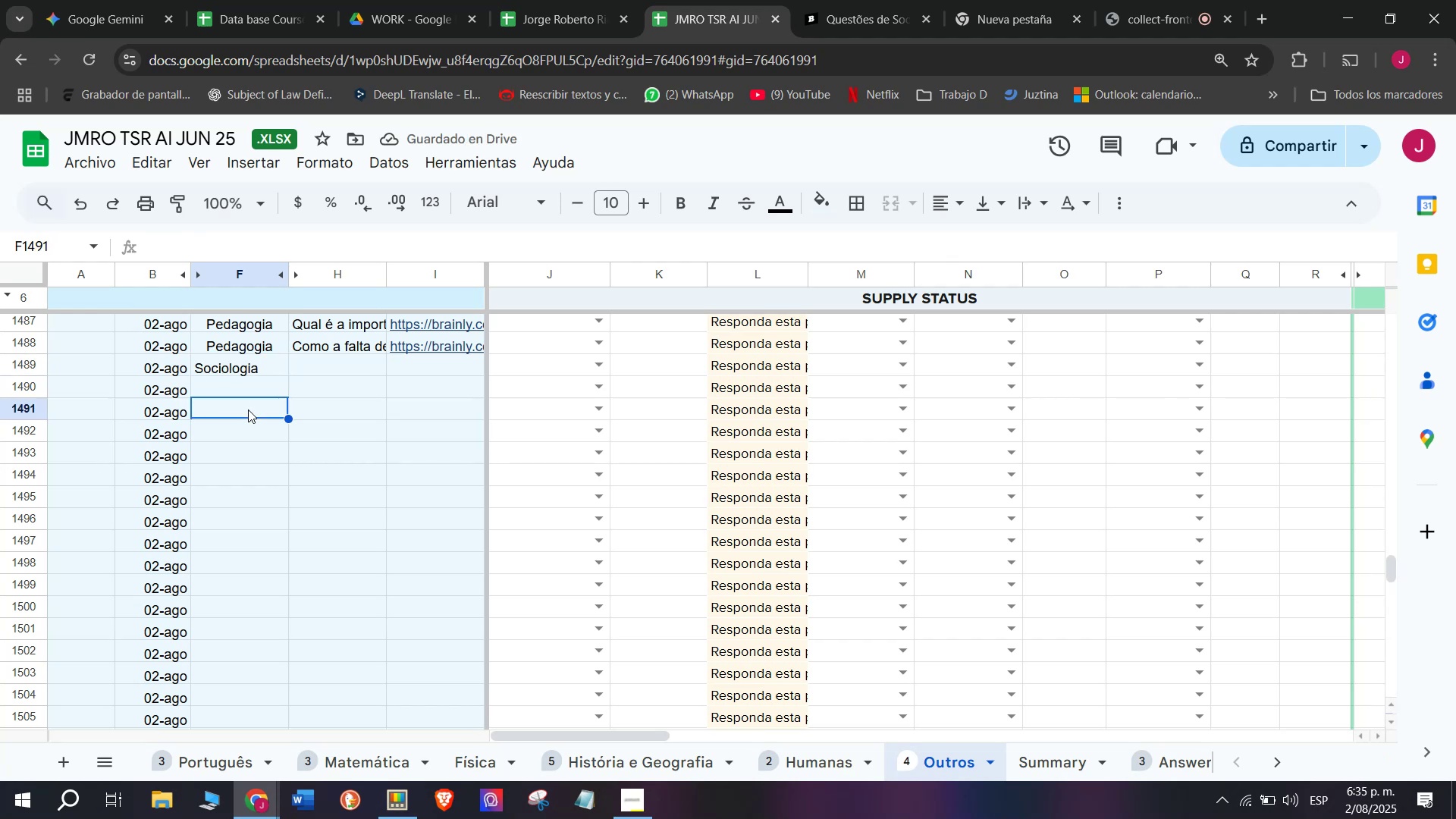 
wait(5.35)
 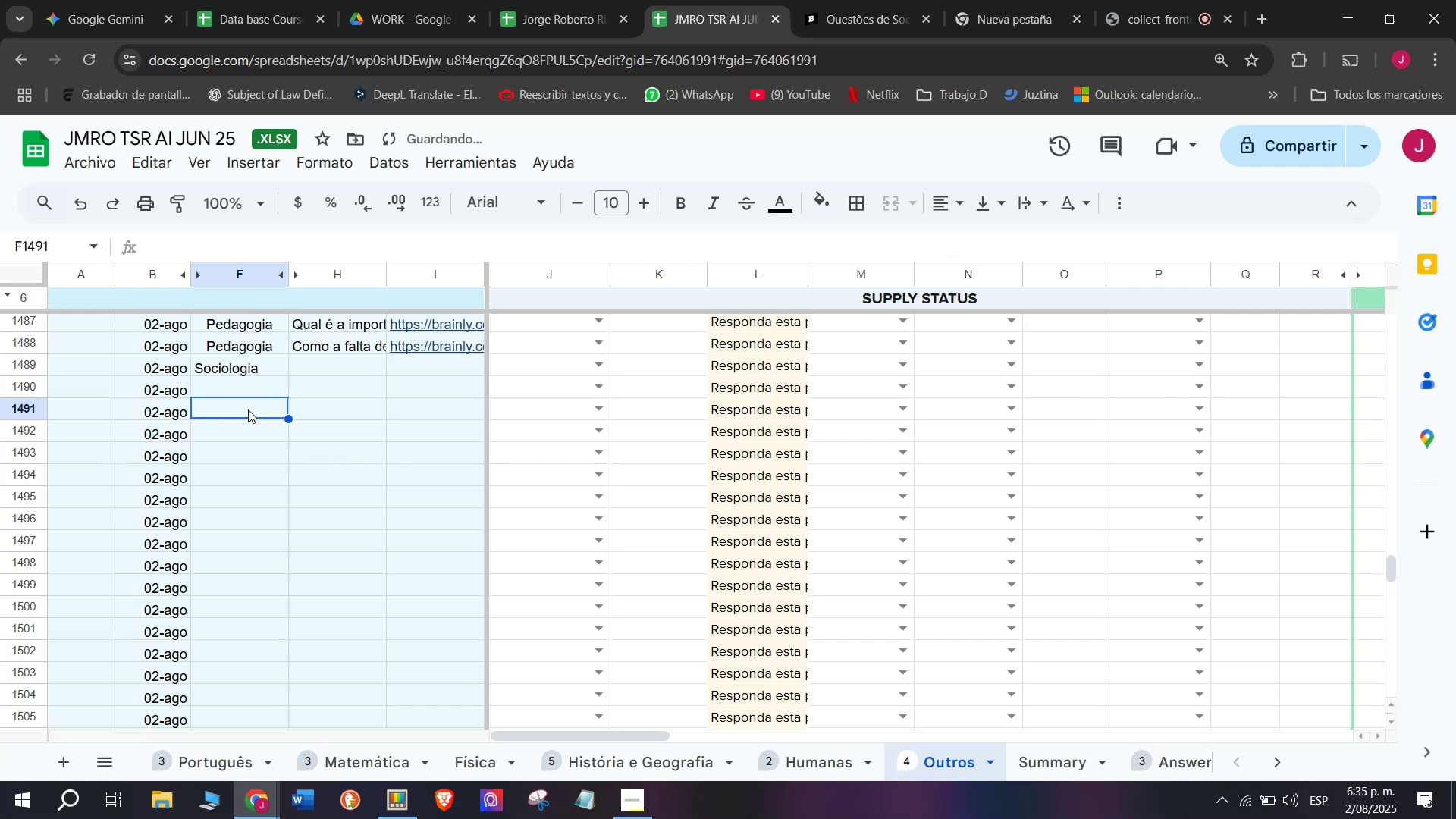 
left_click([242, 366])
 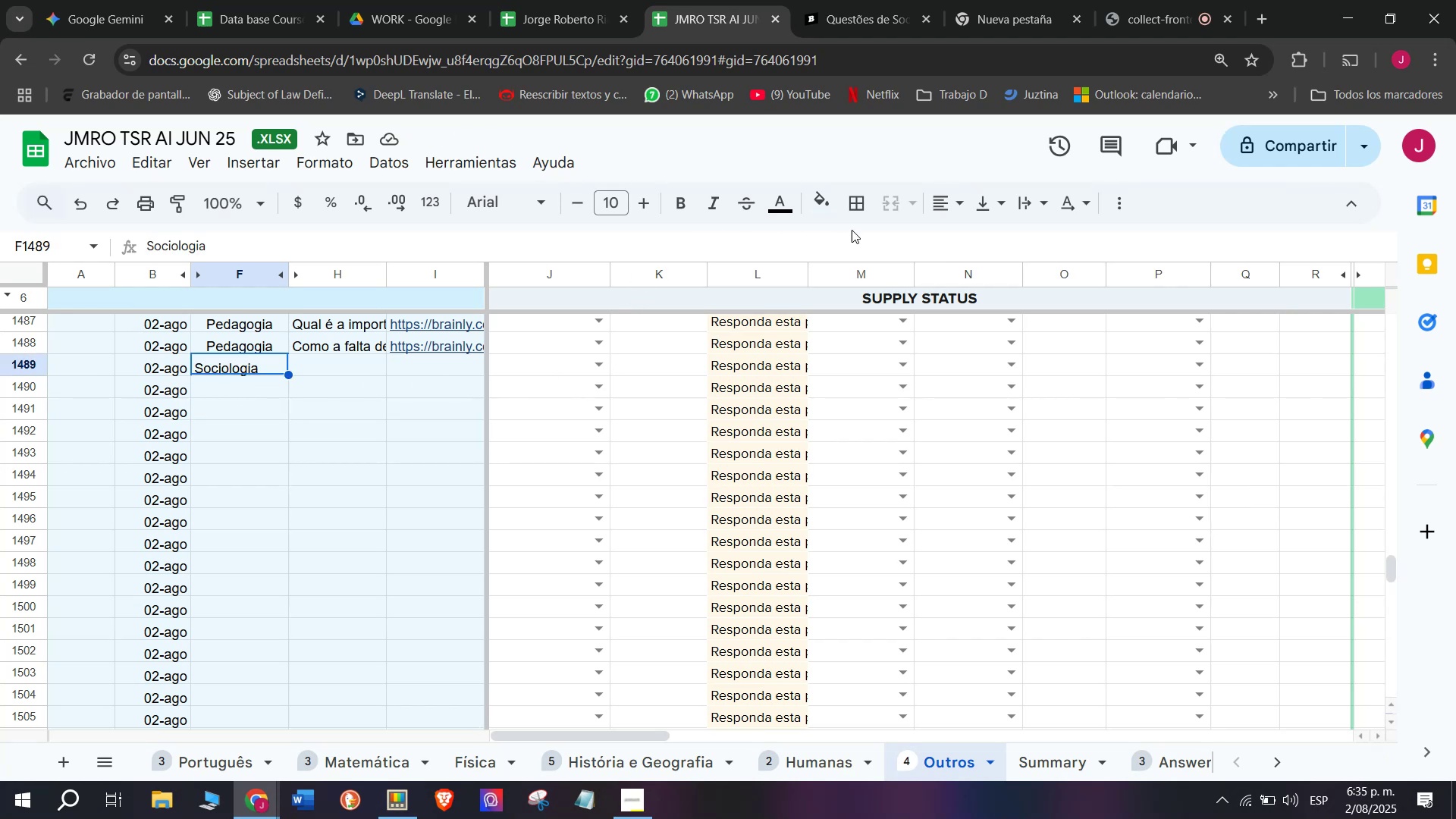 
mouse_move([959, 231])
 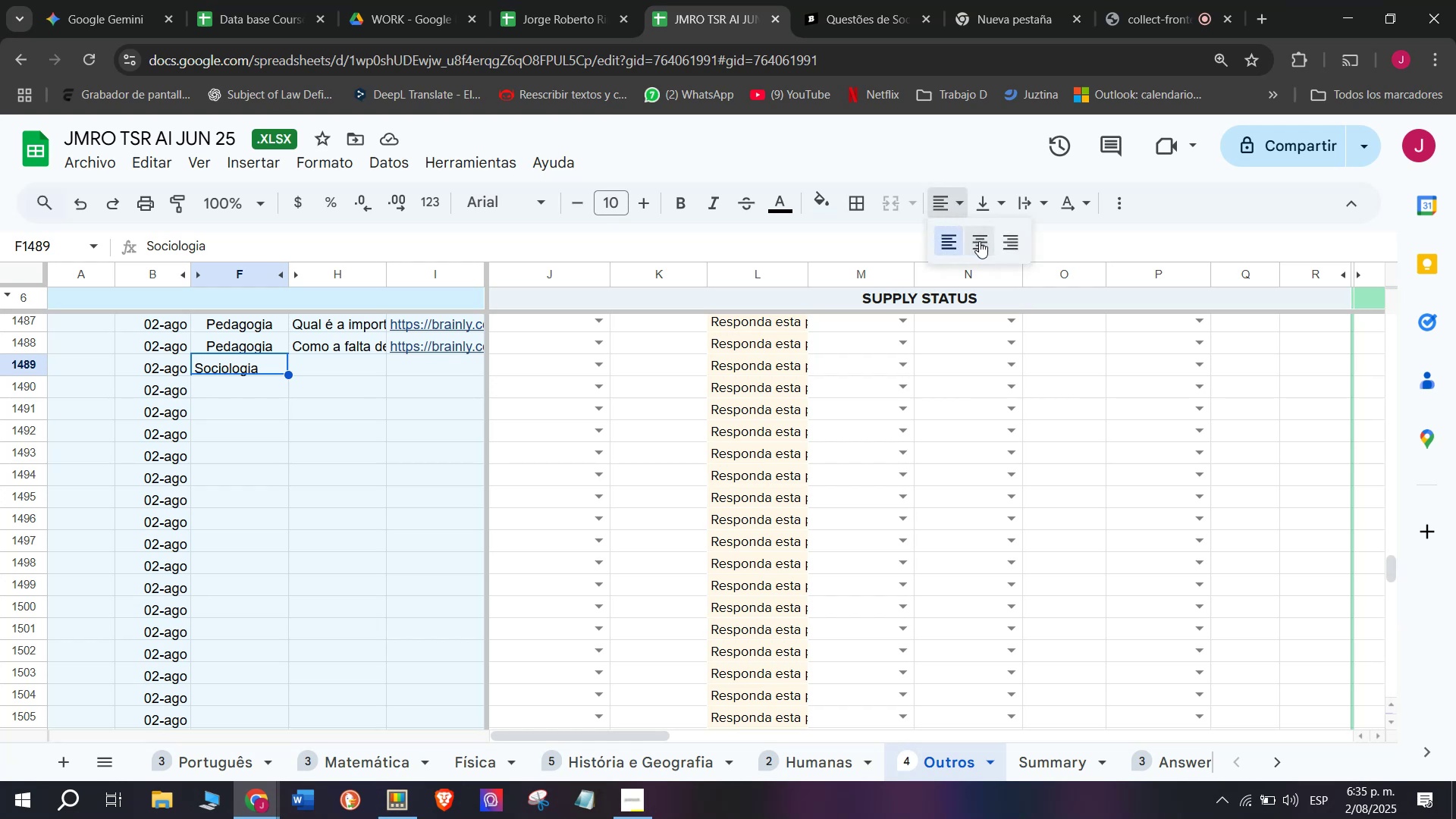 
left_click([981, 241])
 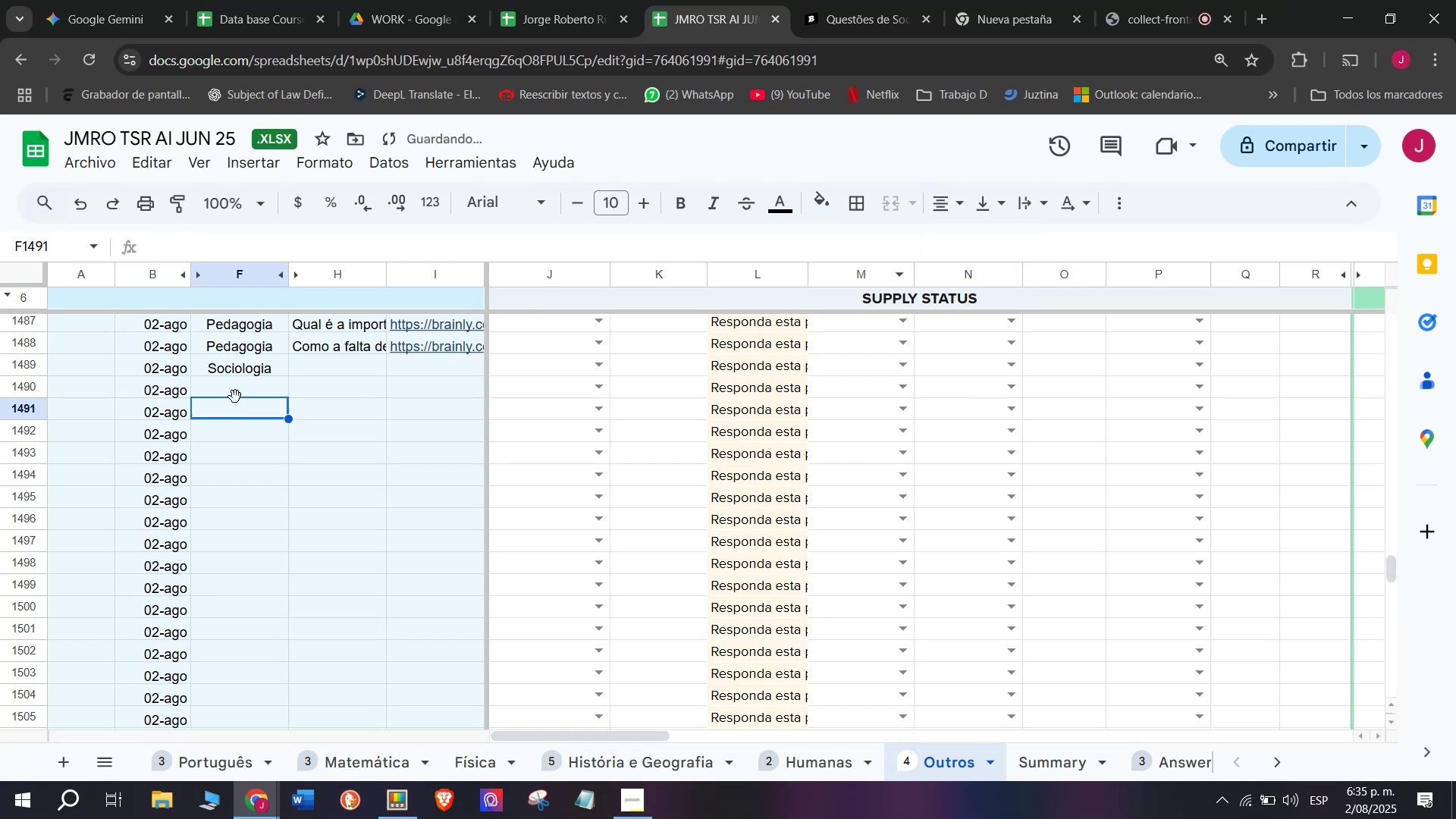 
double_click([248, 366])
 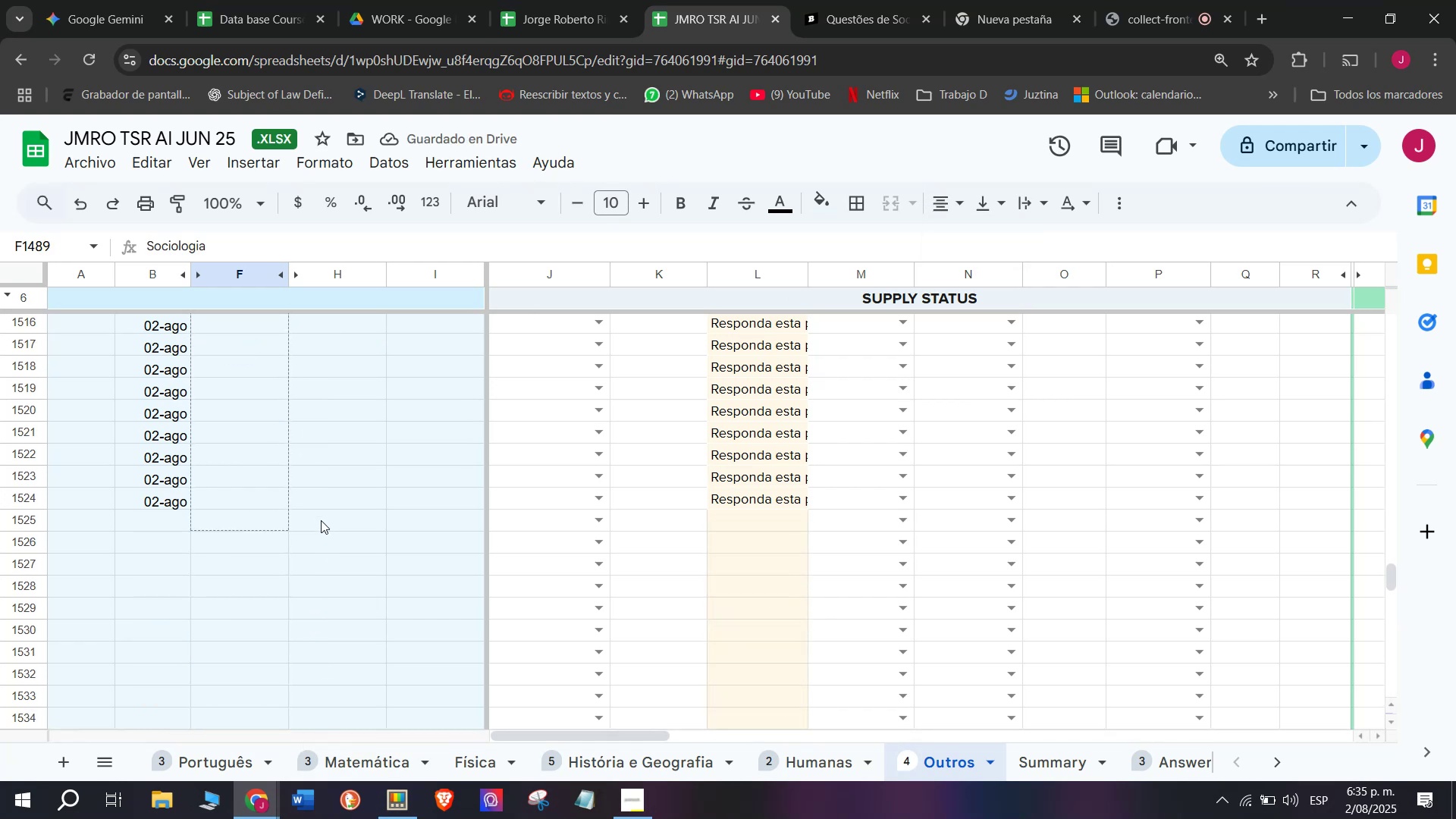 
scroll: coordinate [374, 586], scroll_direction: up, amount: 3.0
 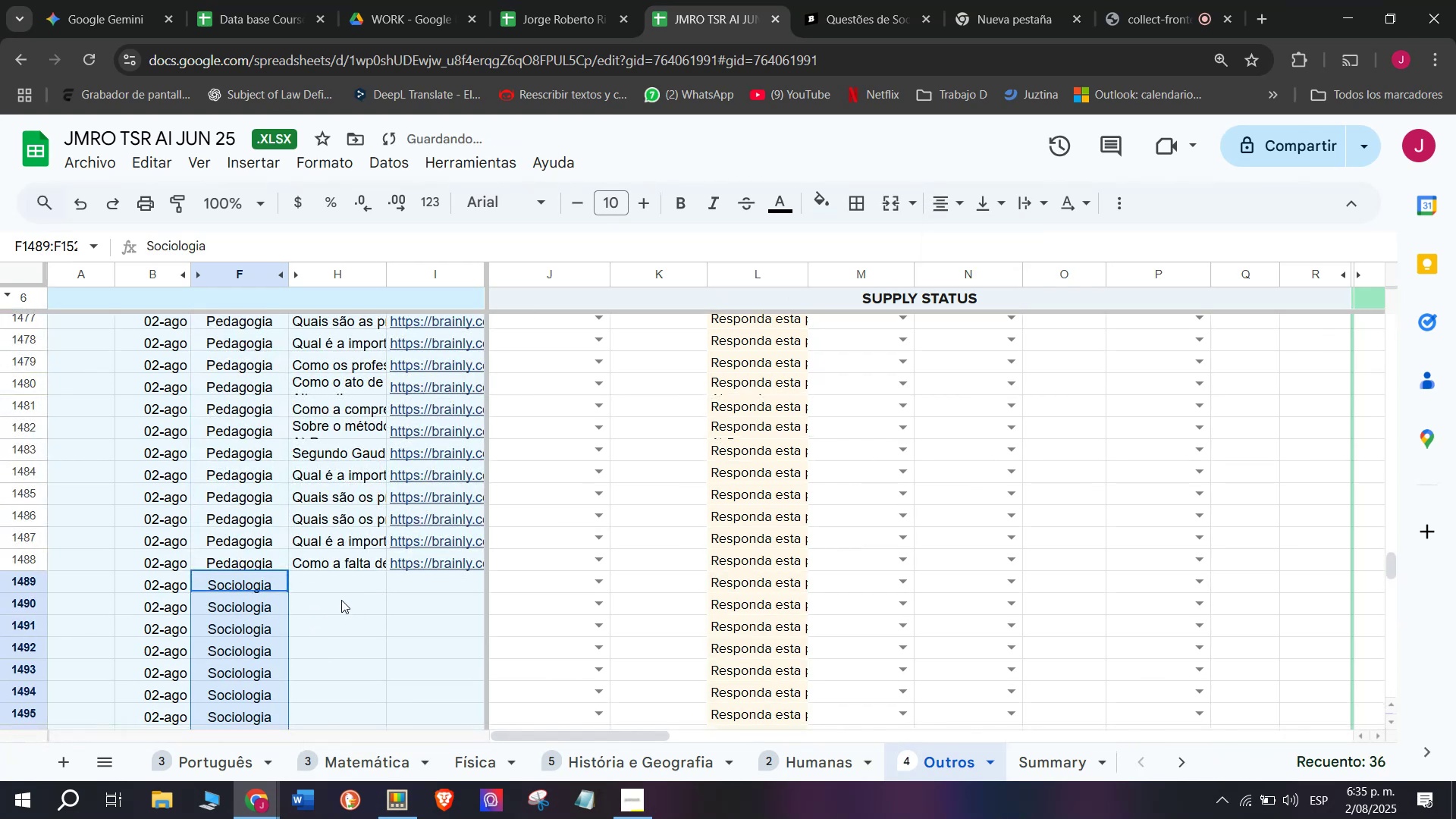 
left_click([337, 581])
 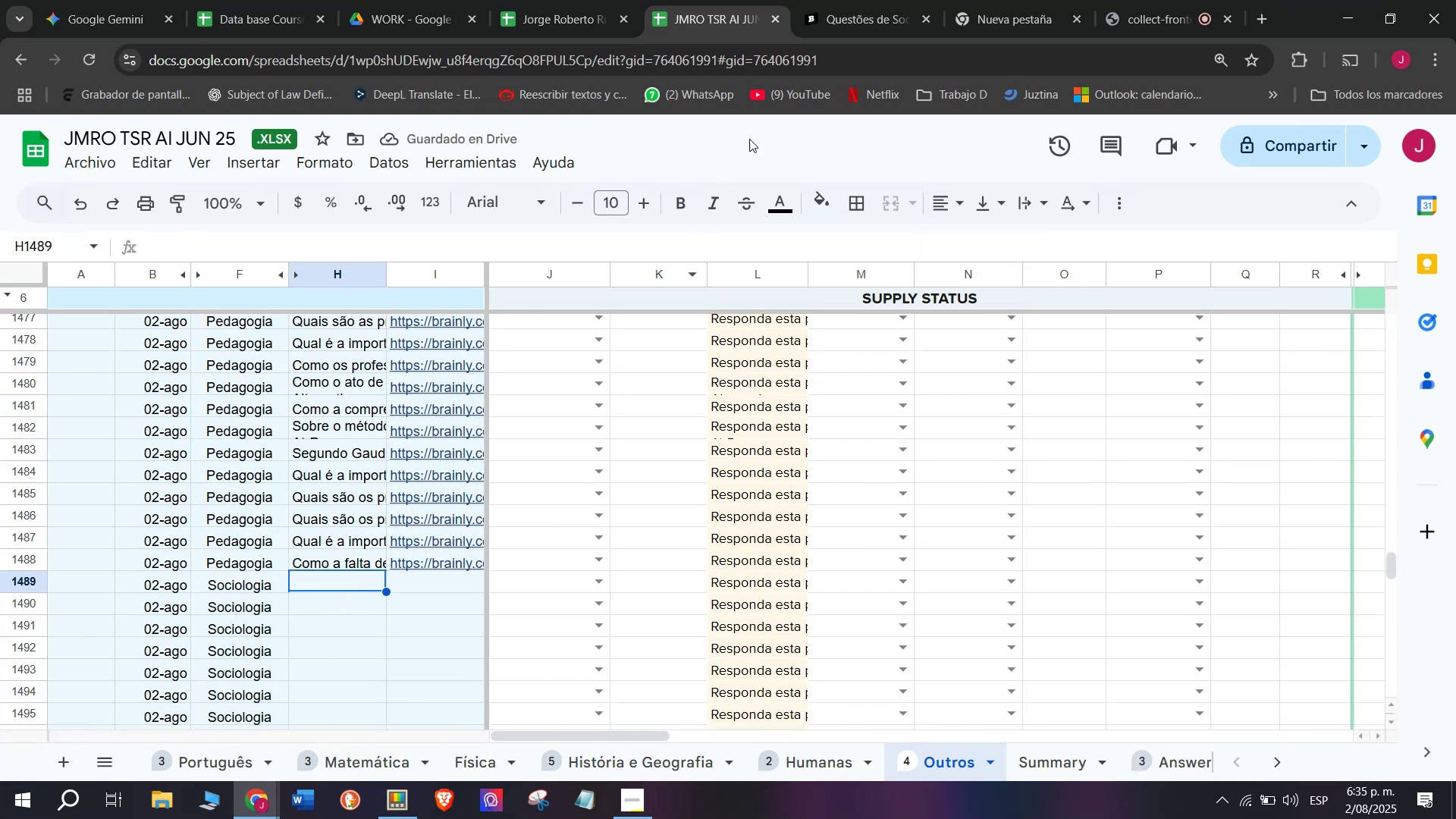 
left_click([814, 0])
 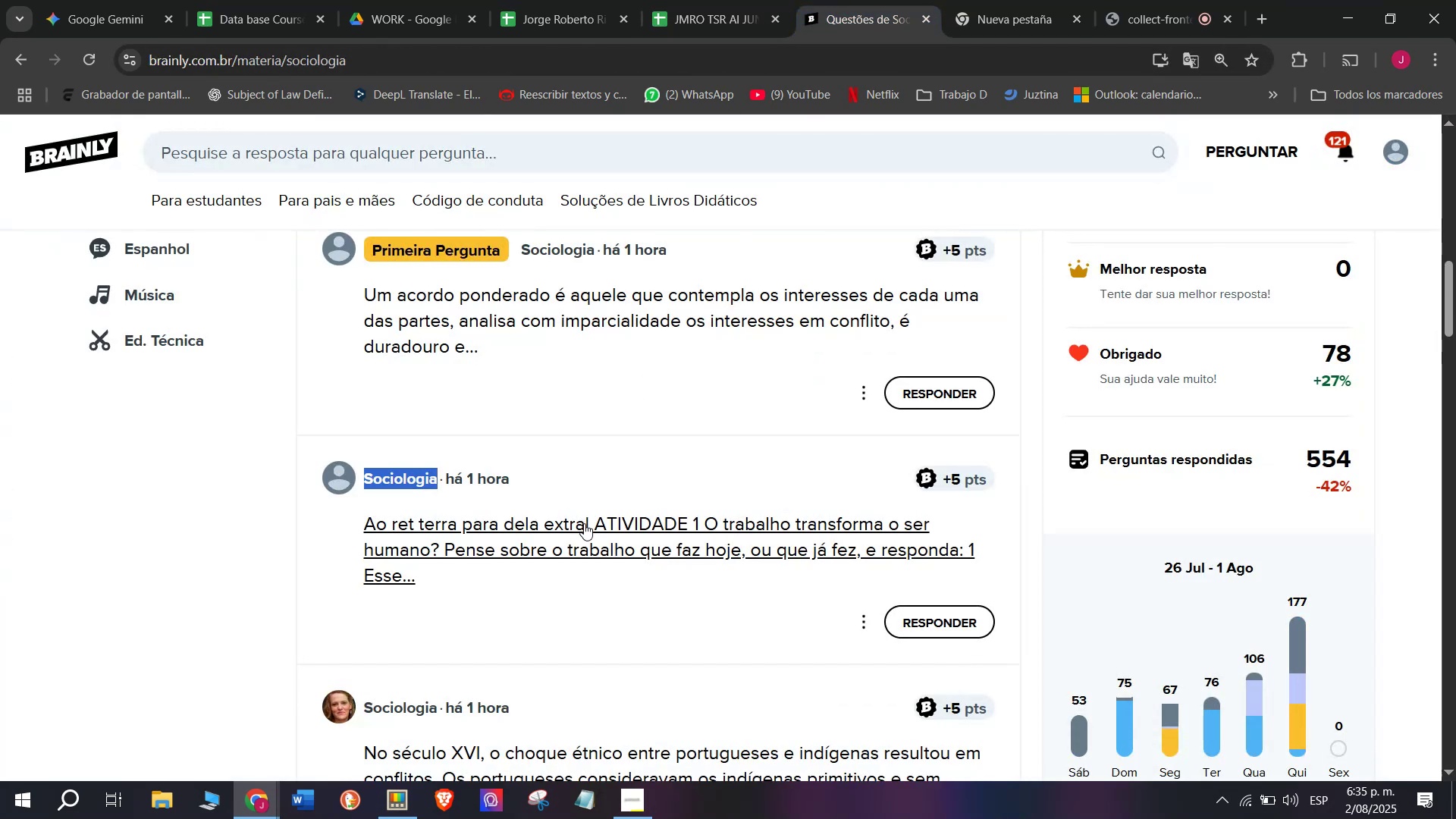 
right_click([584, 523])
 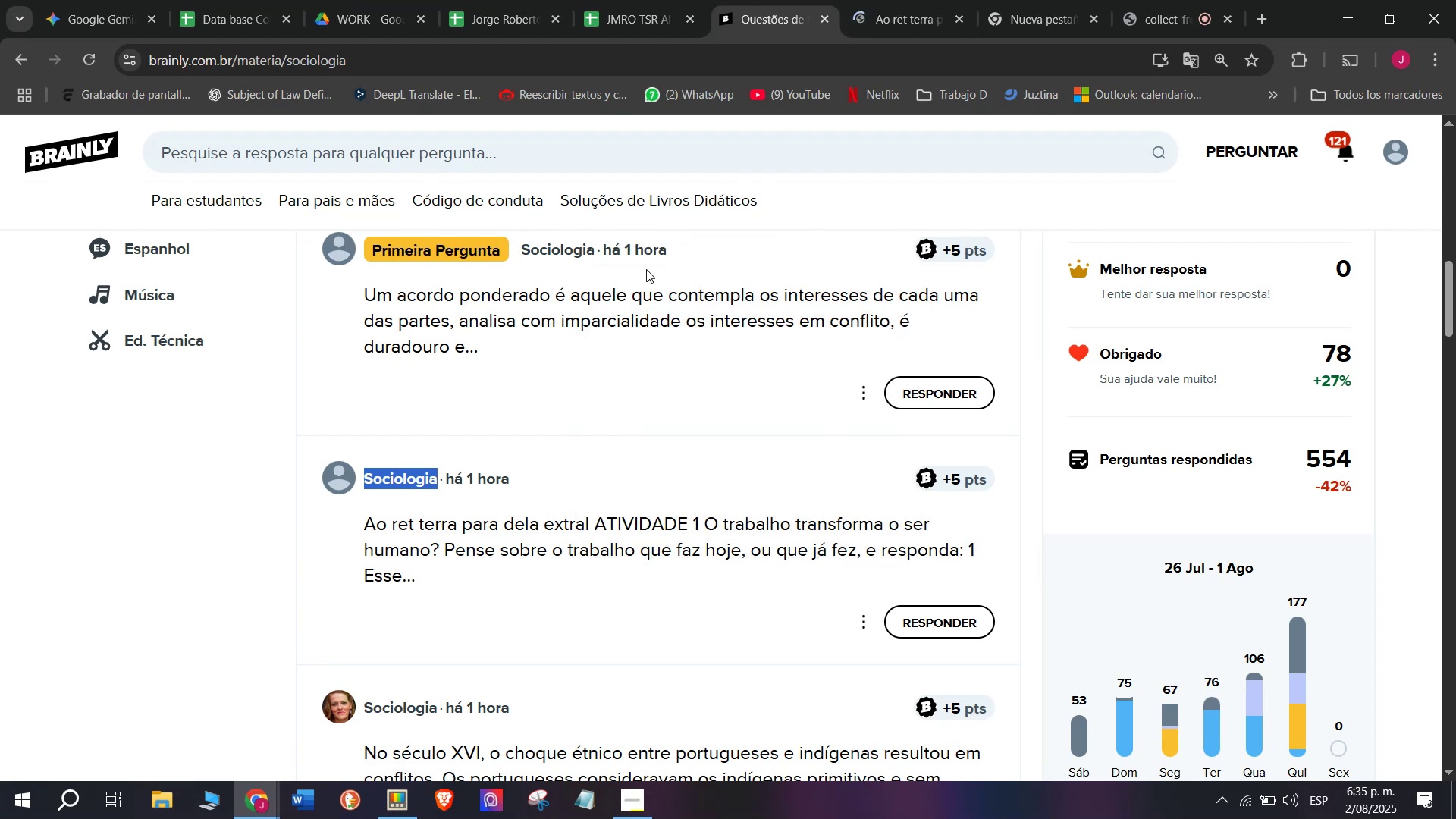 
left_click([899, 0])
 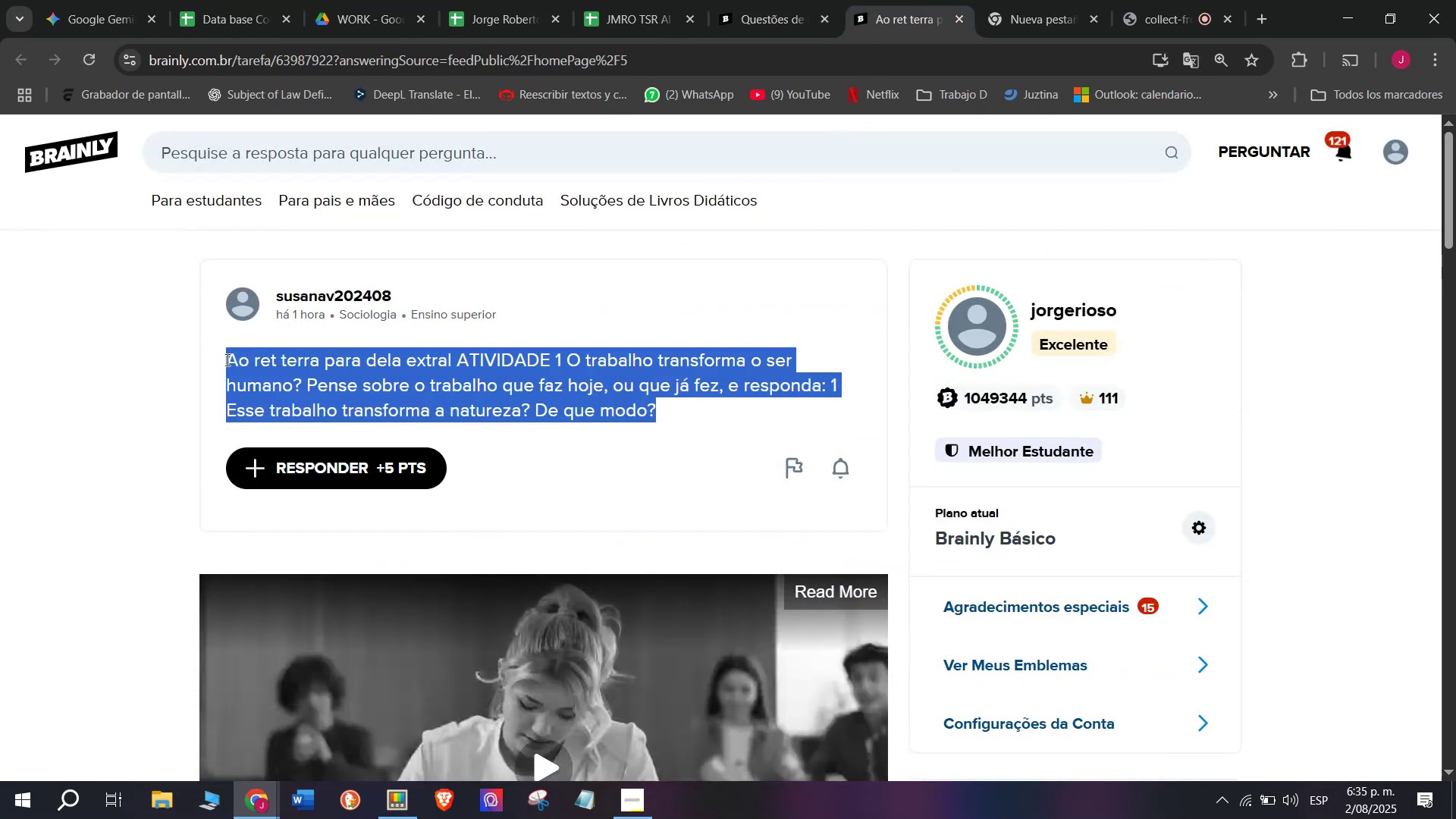 
key(Control+C)
 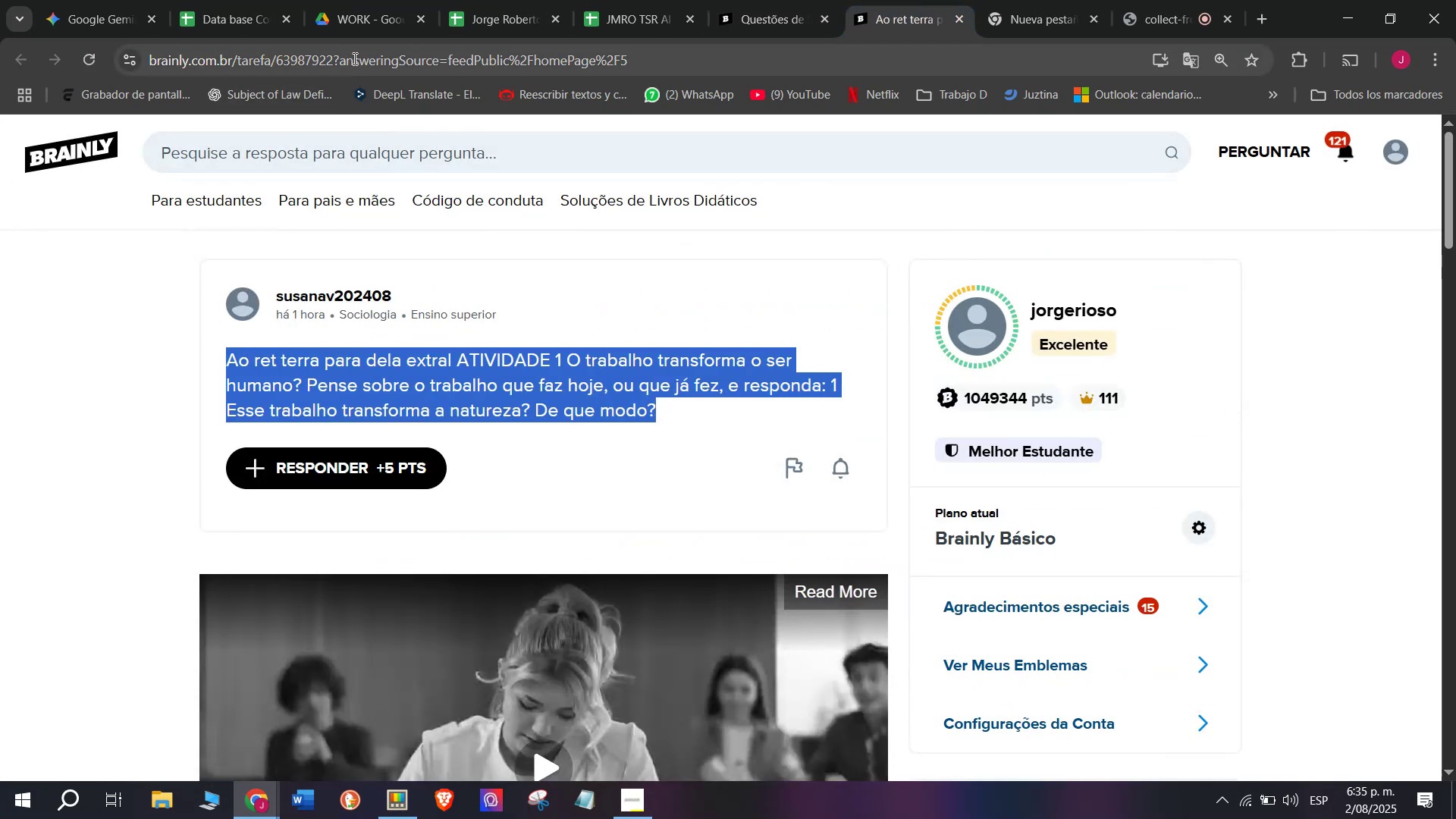 
double_click([353, 58])
 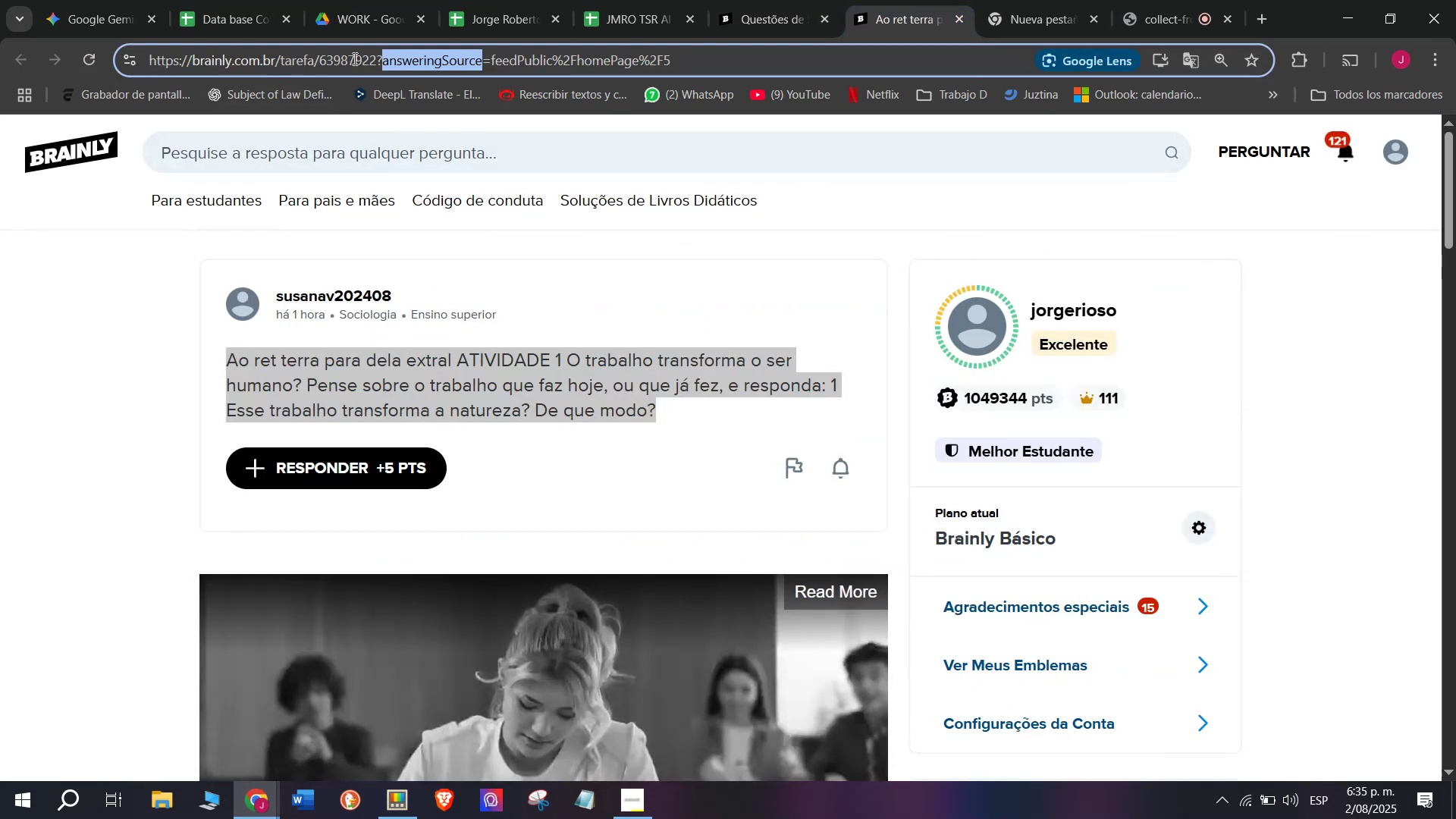 
triple_click([353, 58])
 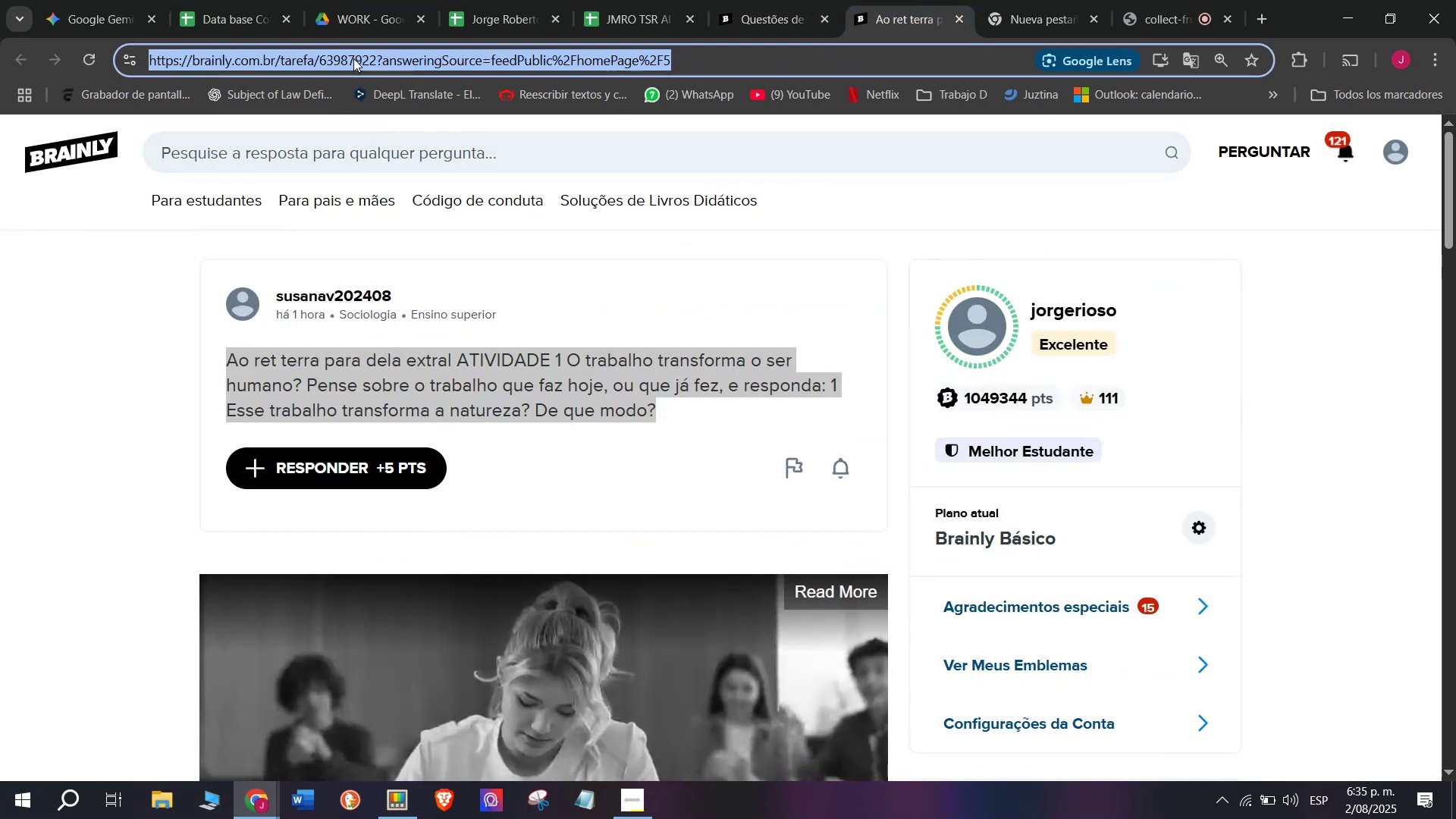 
key(Control+C)
 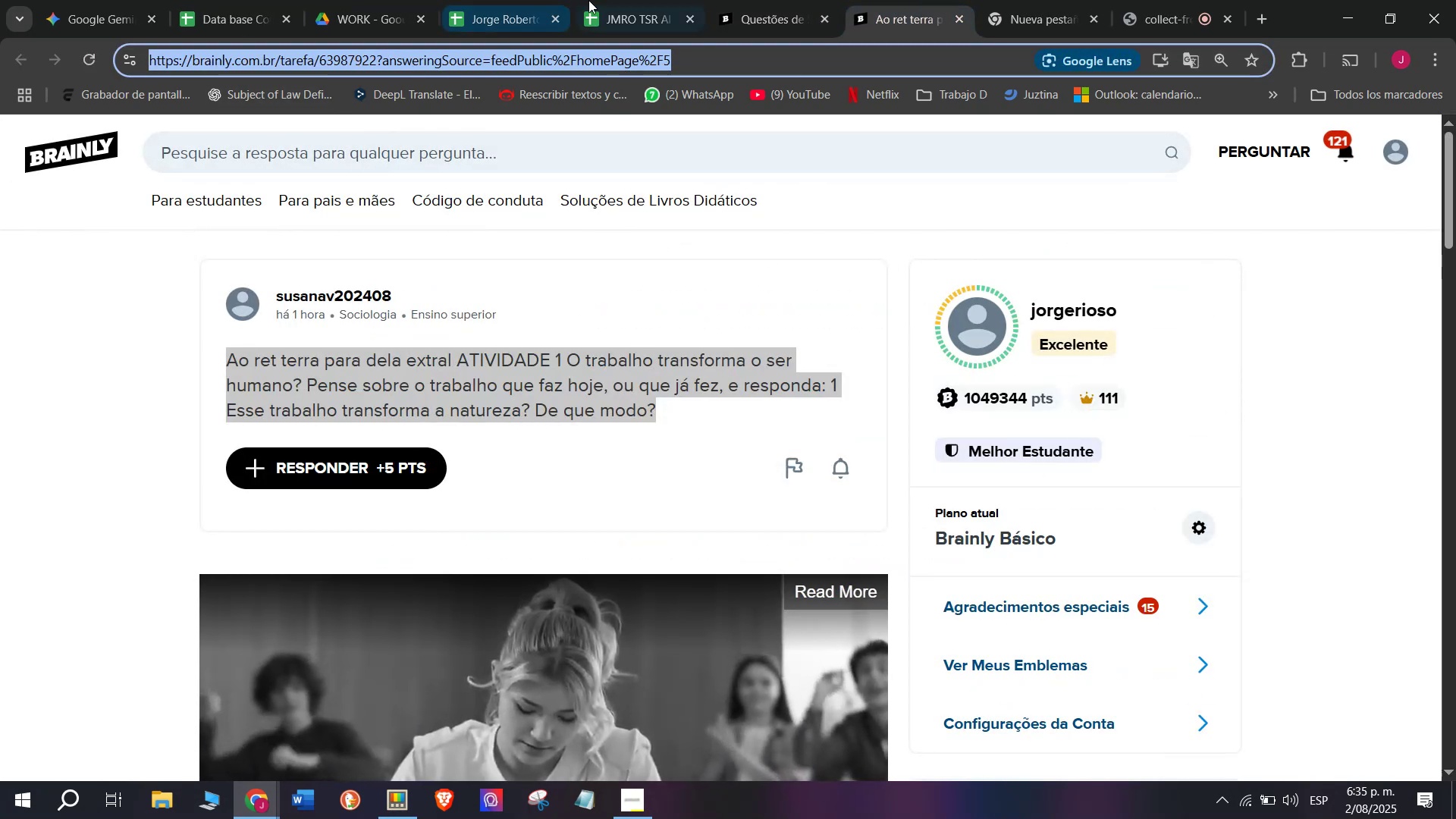 
left_click([624, 0])
 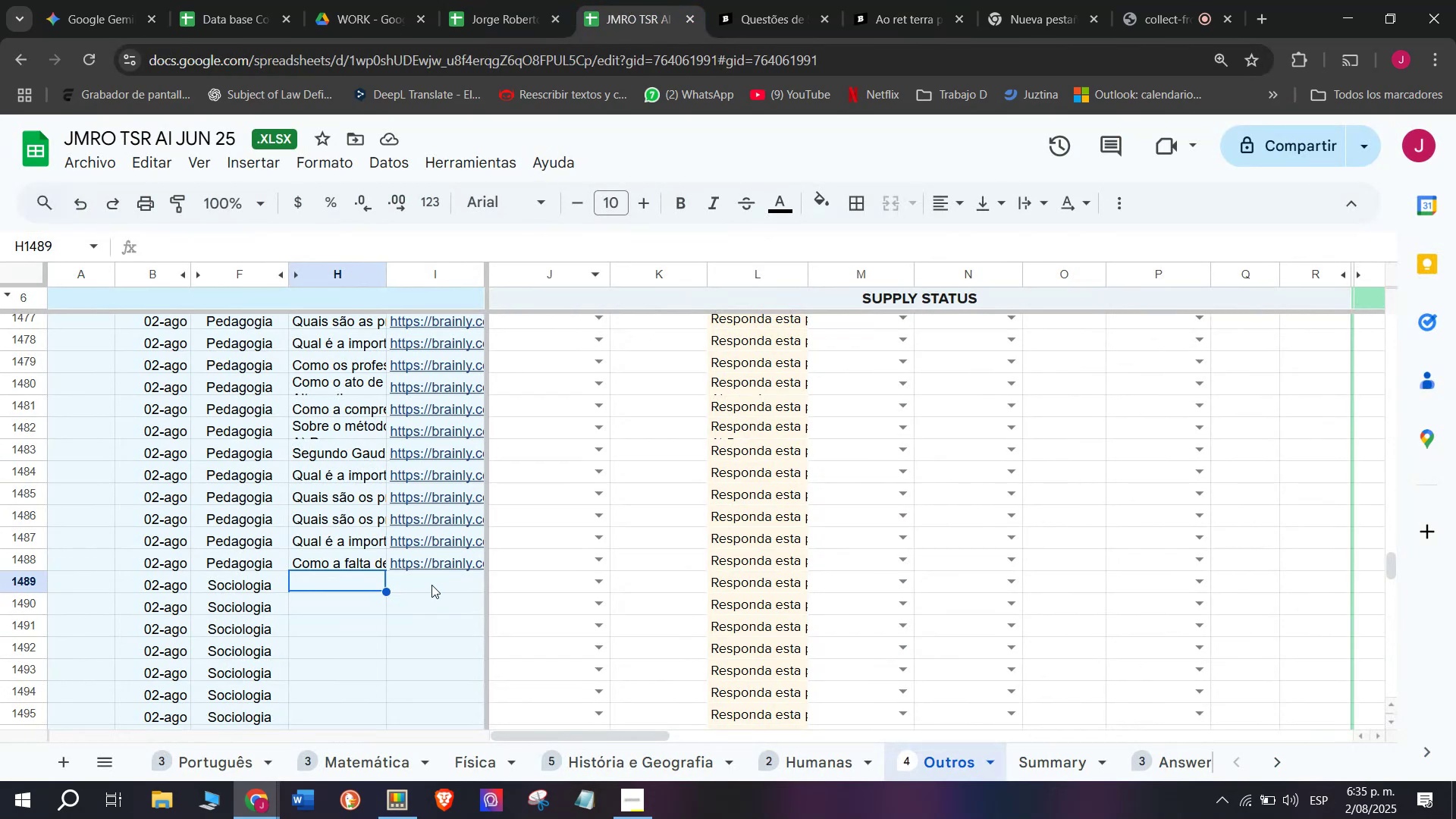 
double_click([429, 585])
 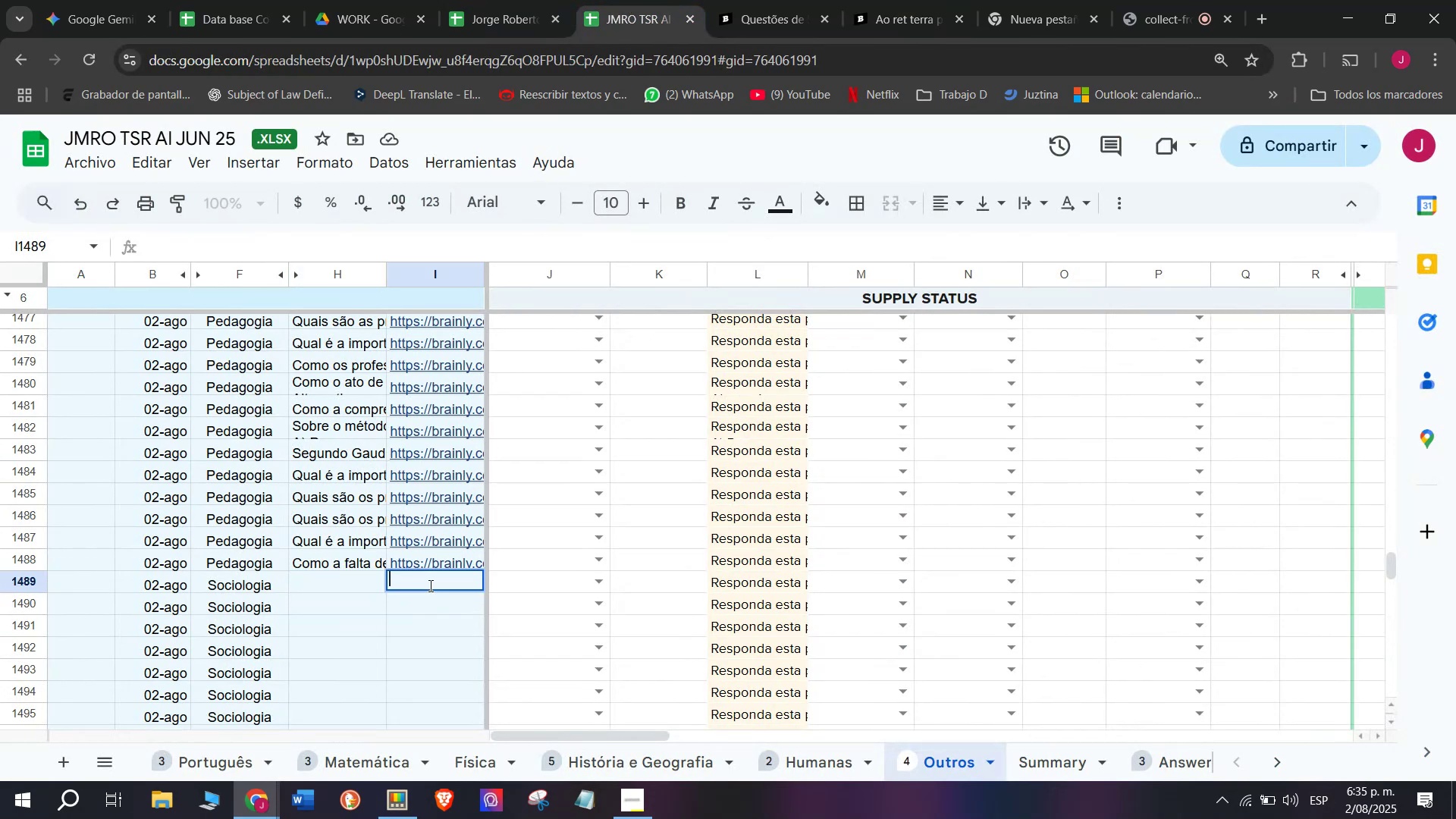 
key(Control+V)
 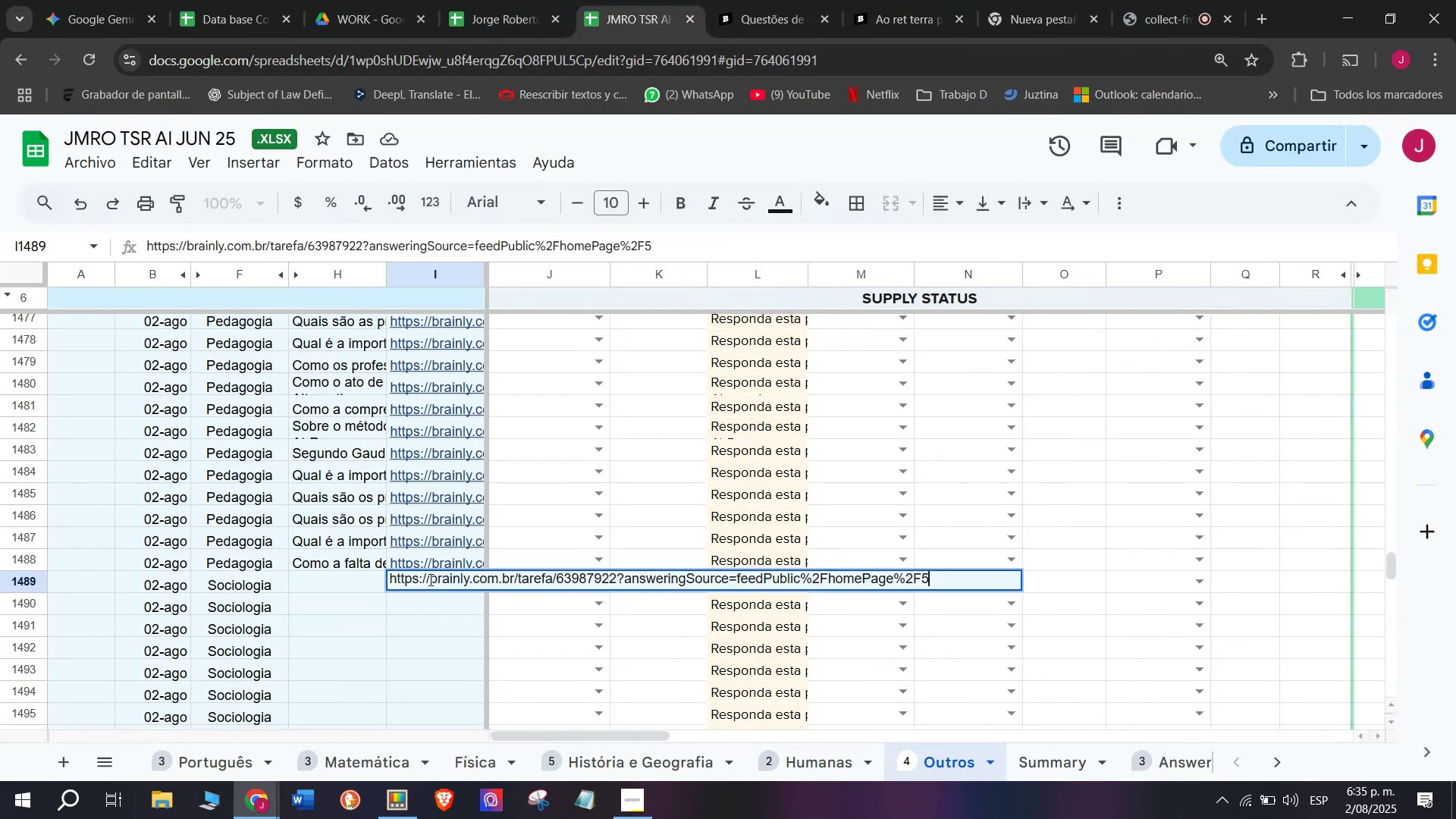 
key(Enter)
 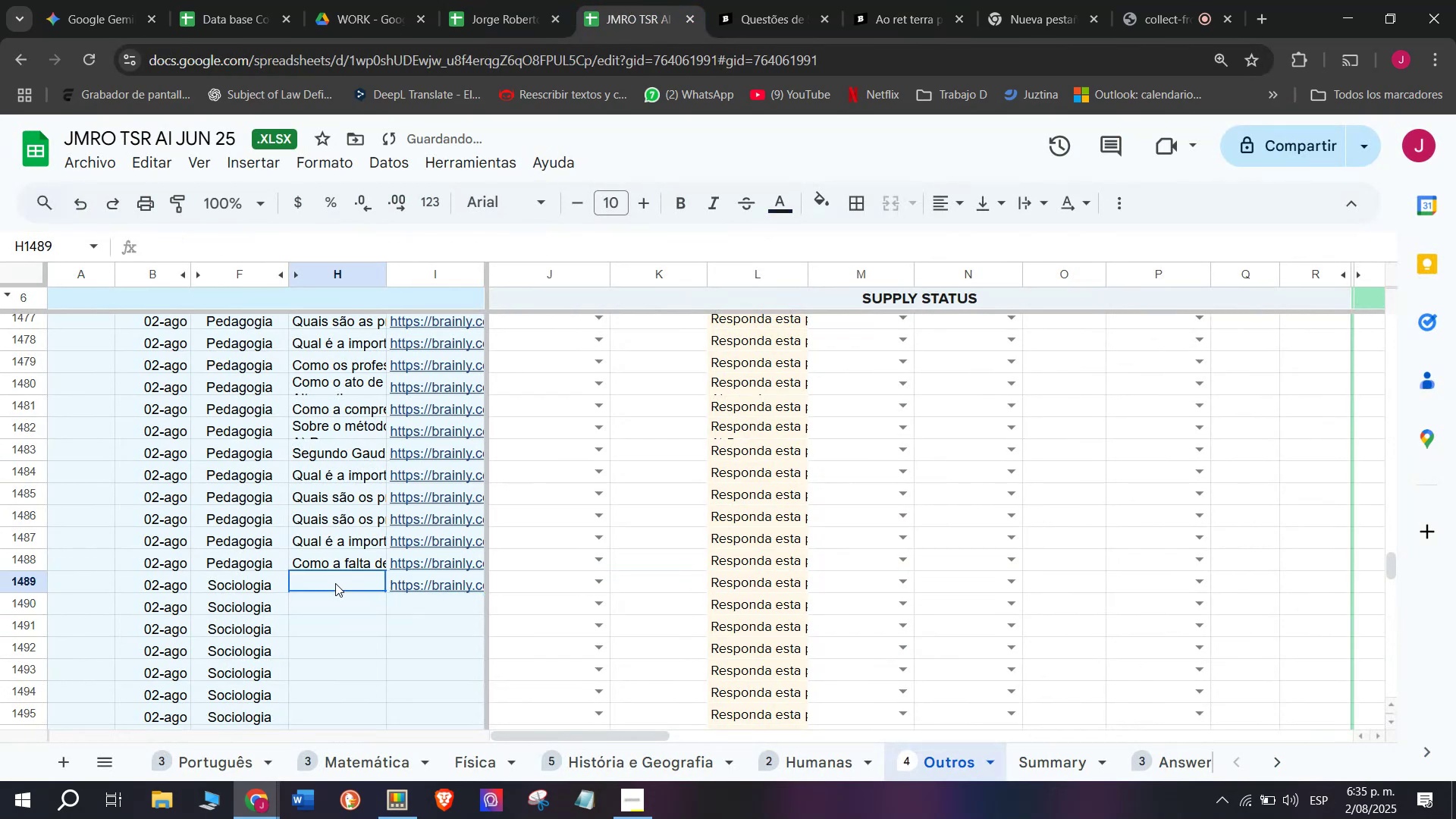 
double_click([335, 583])
 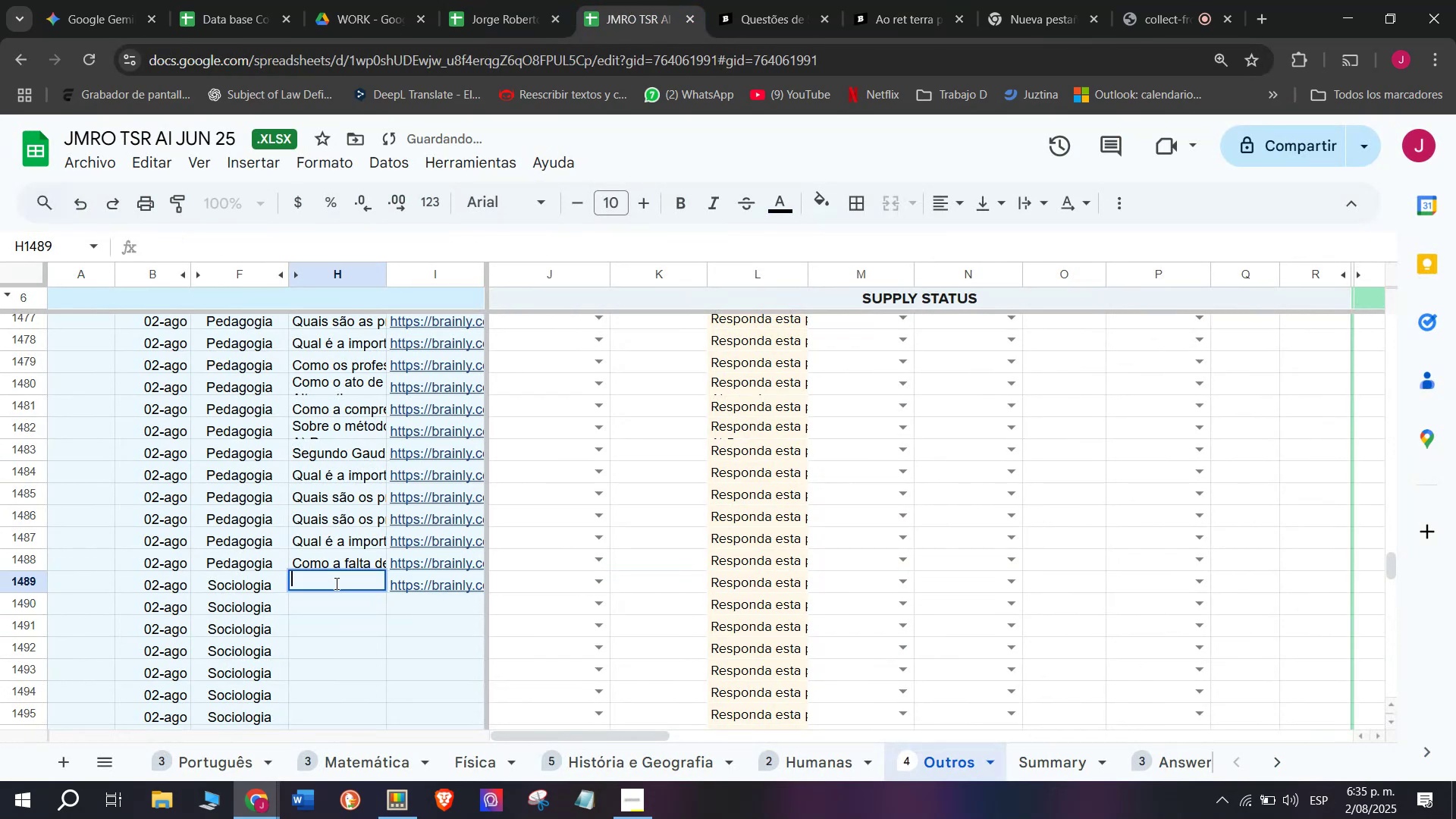 
key(Meta+MetaLeft)
 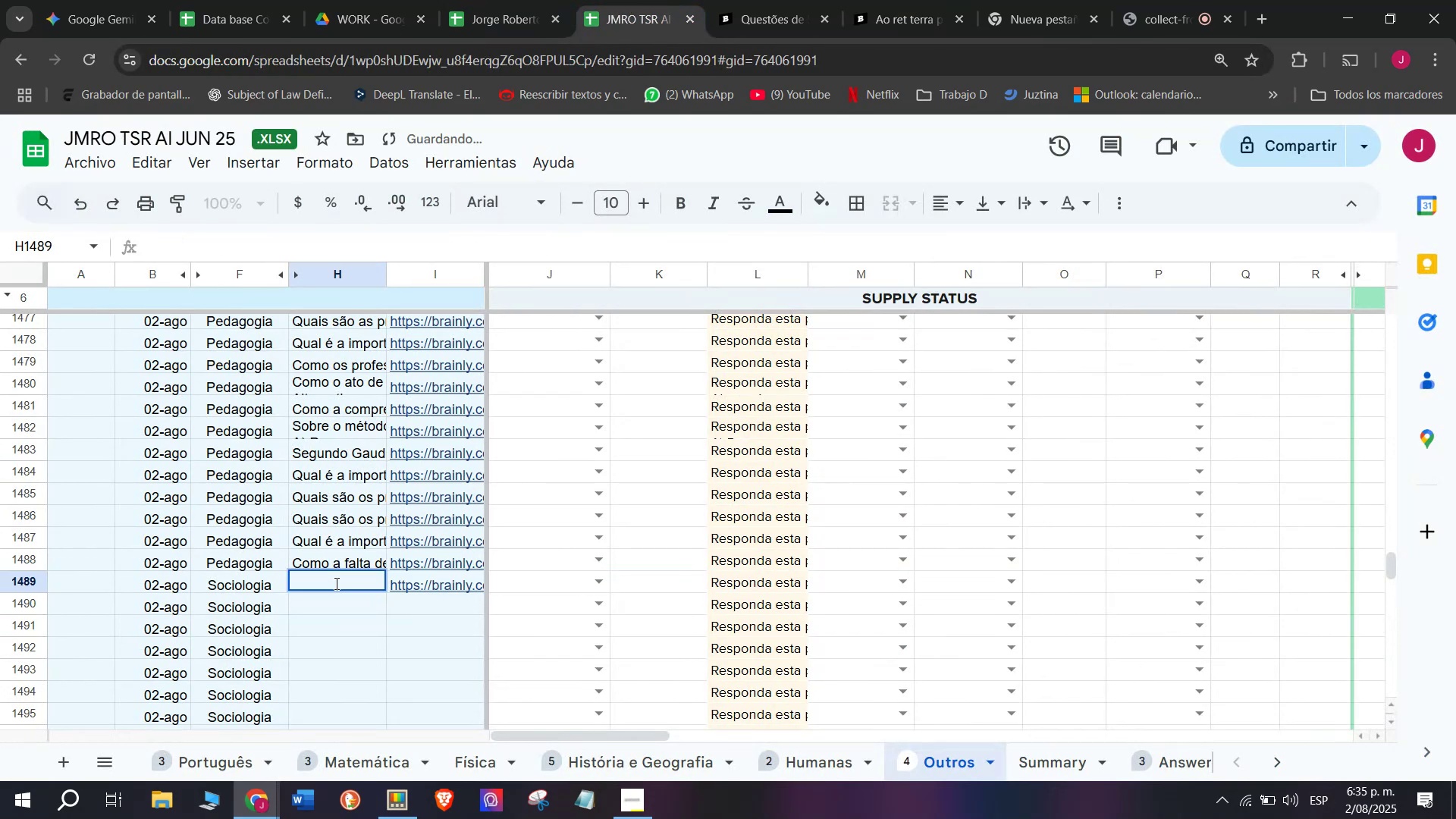 
key(Meta+V)
 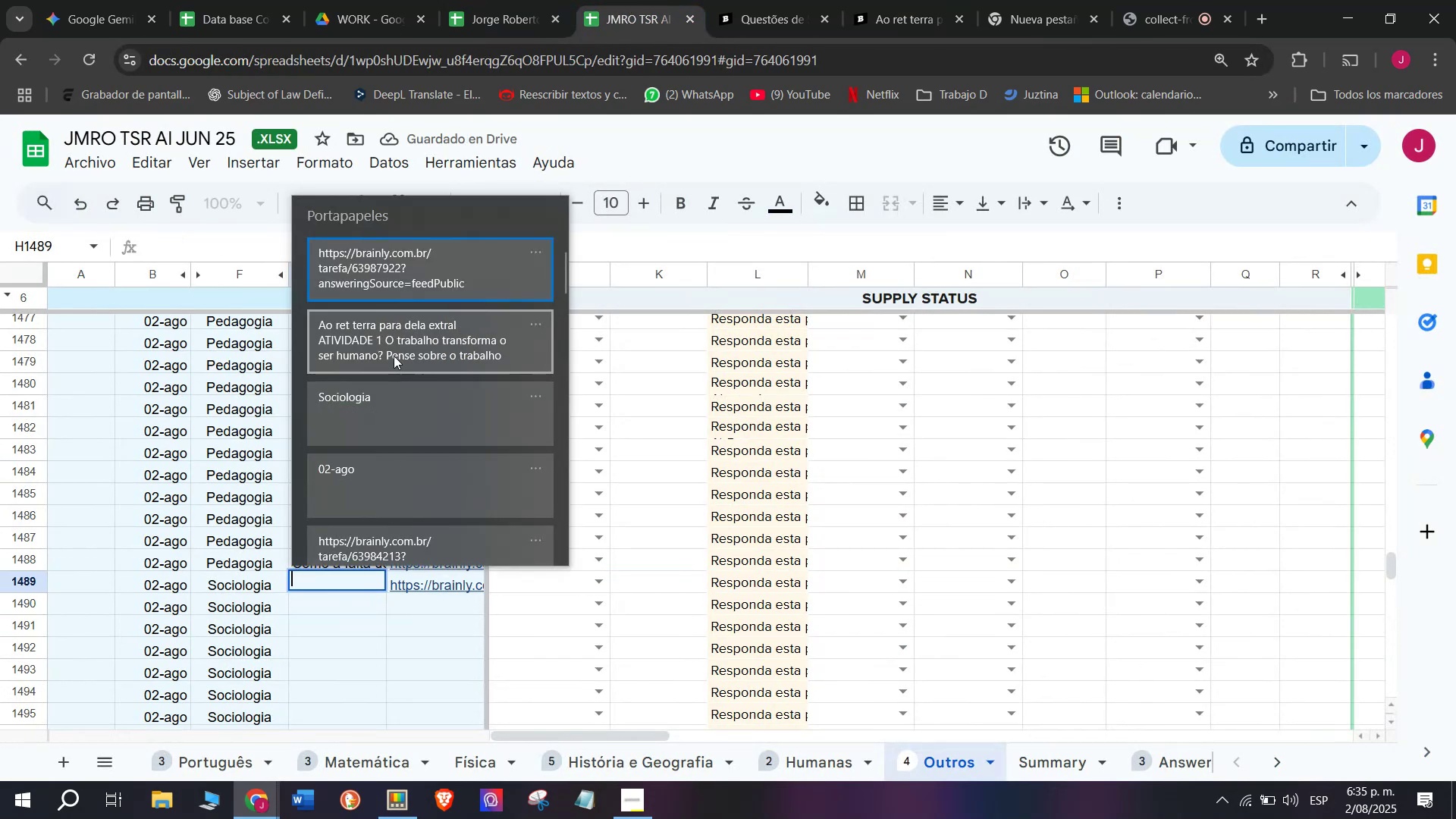 
left_click([392, 337])
 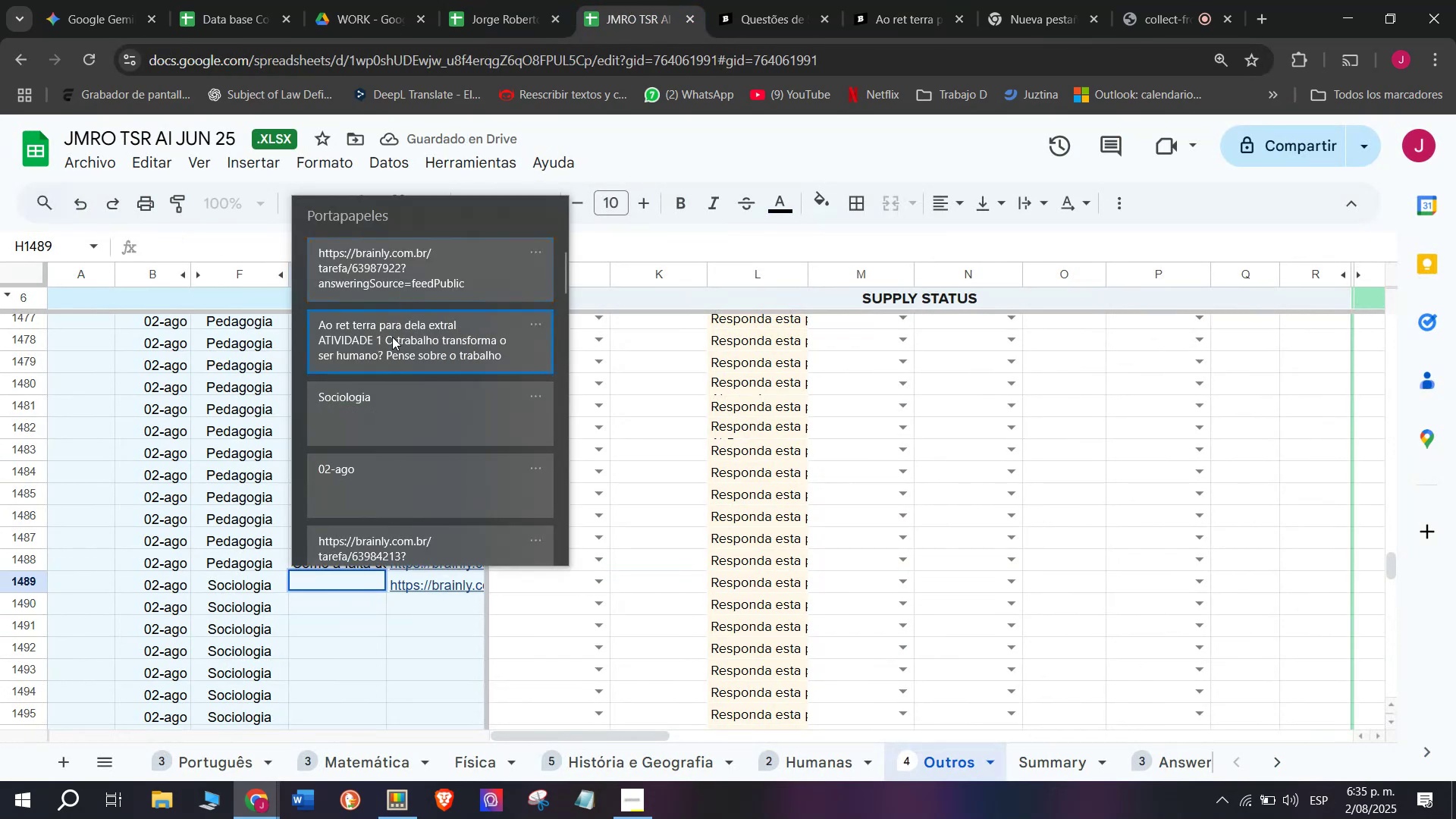 
key(Control+ControlLeft)
 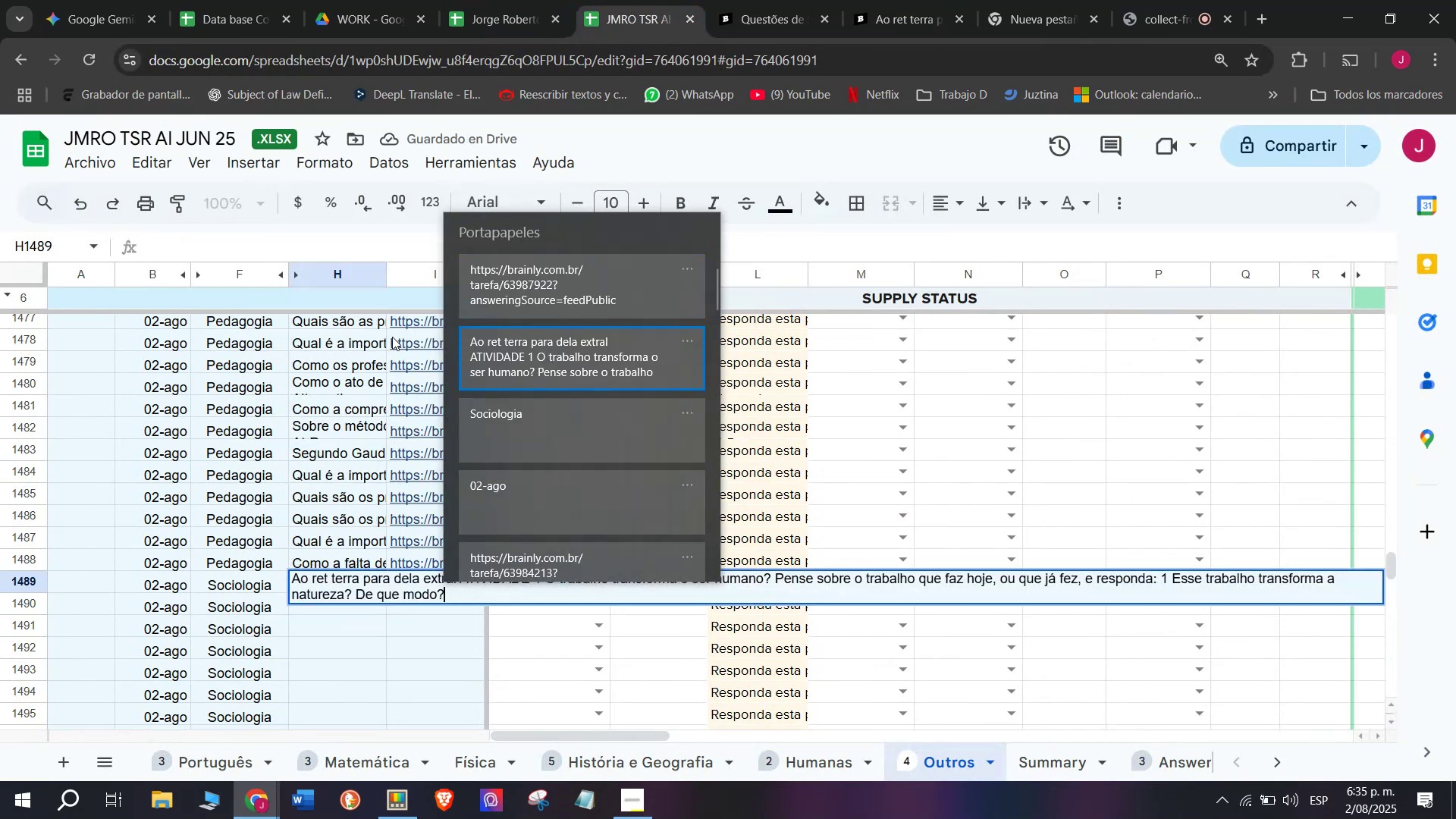 
key(Control+V)
 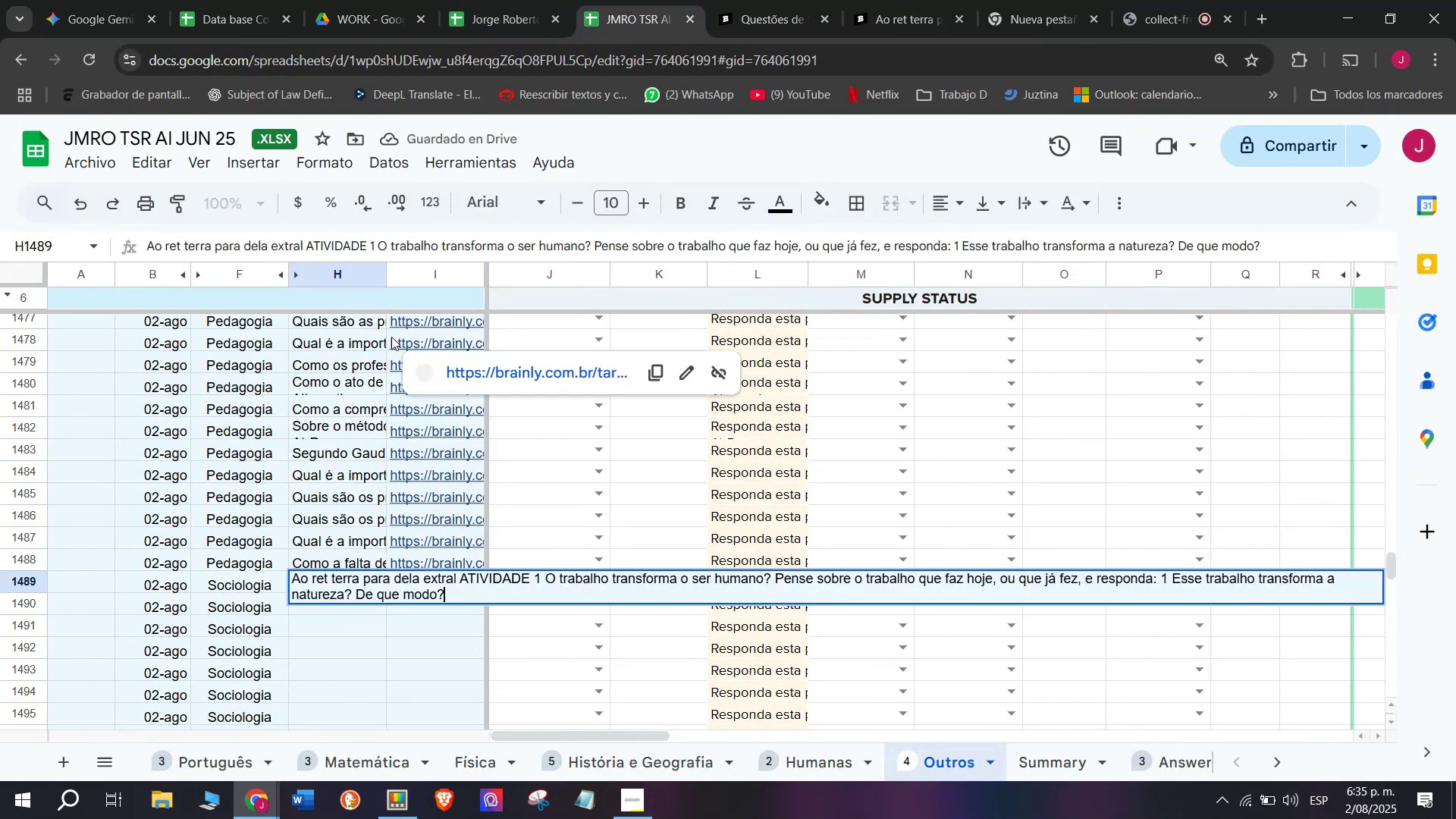 
key(Enter)
 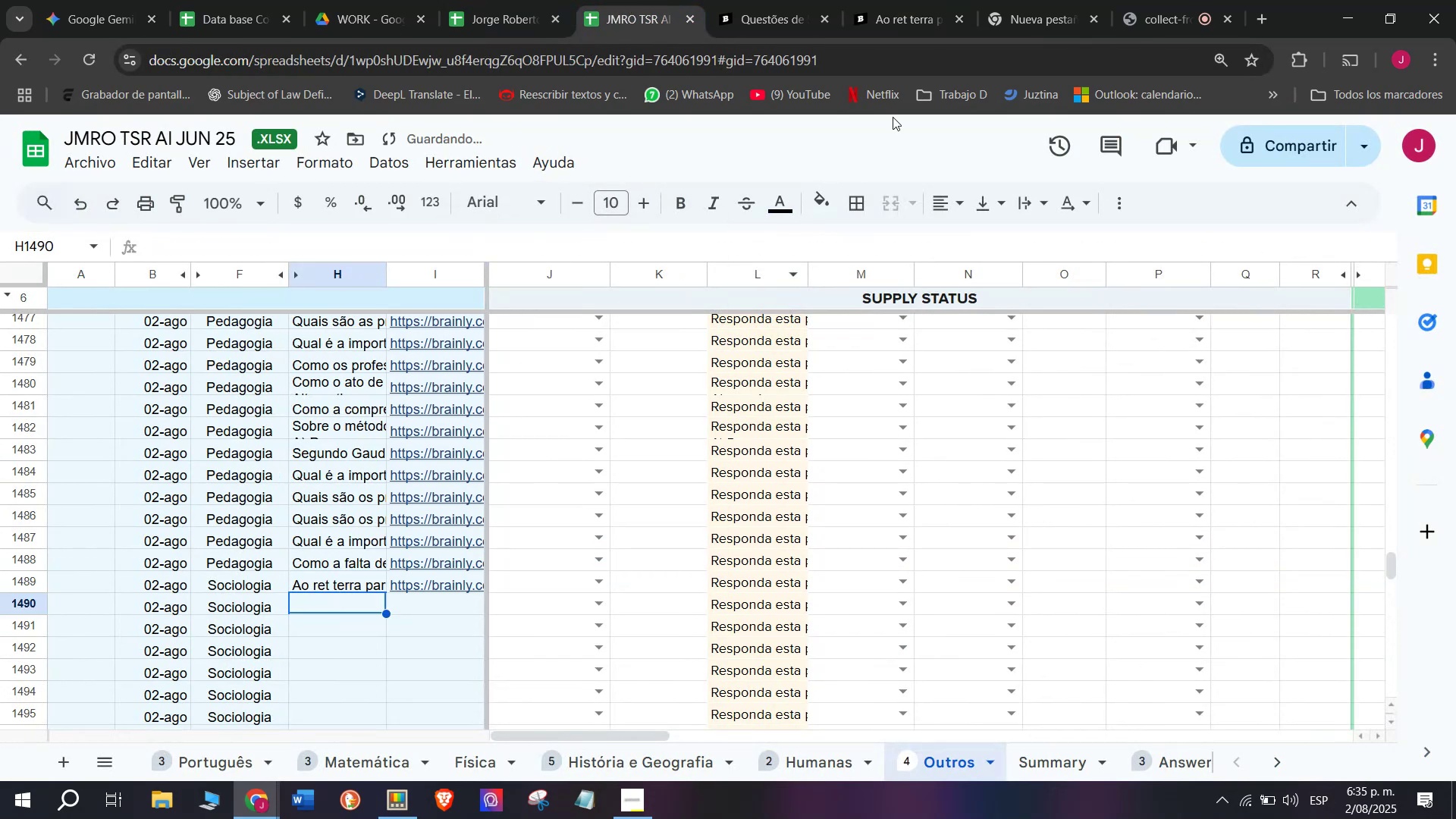 
left_click([969, 0])
 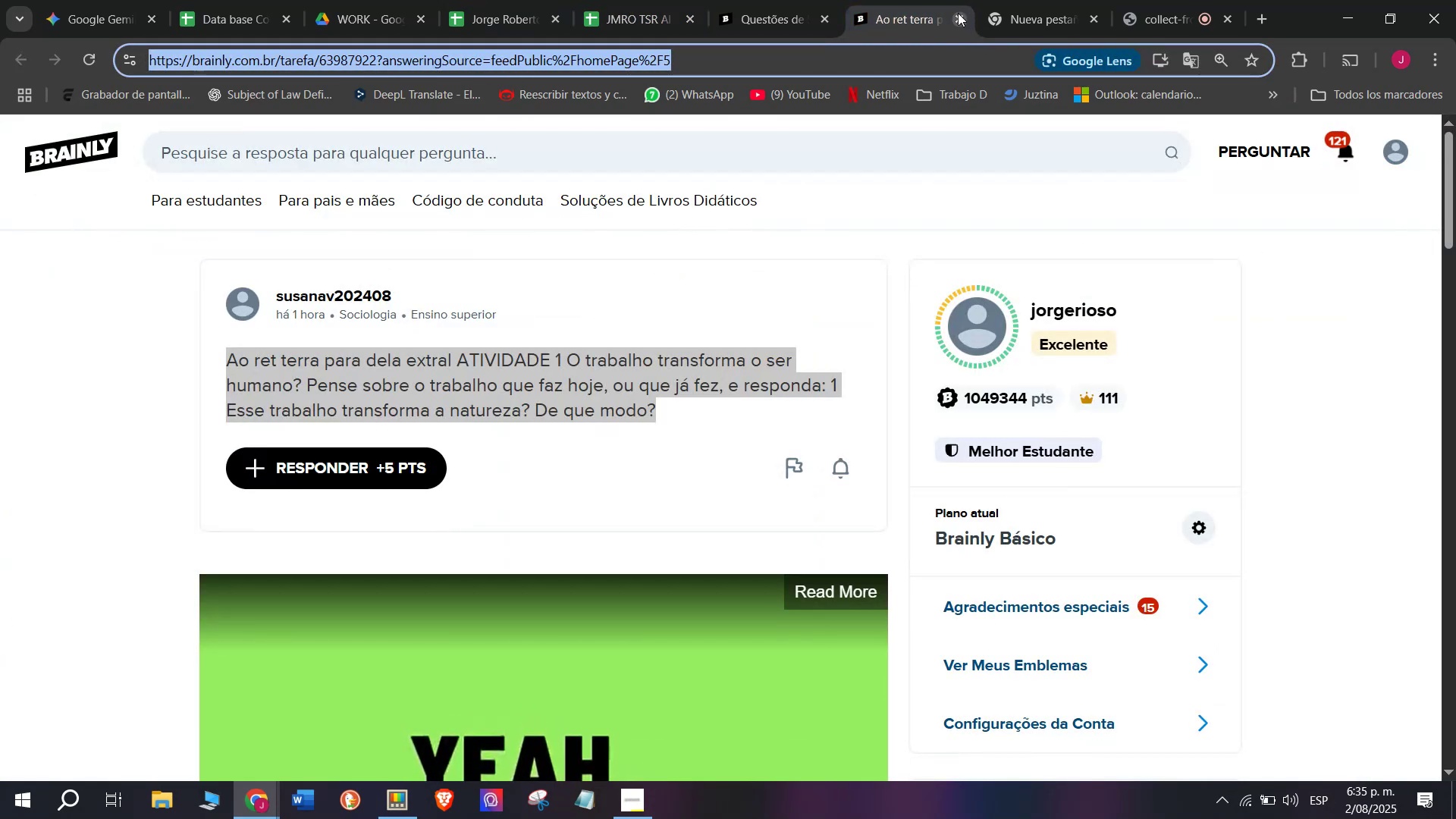 
double_click([738, 0])
 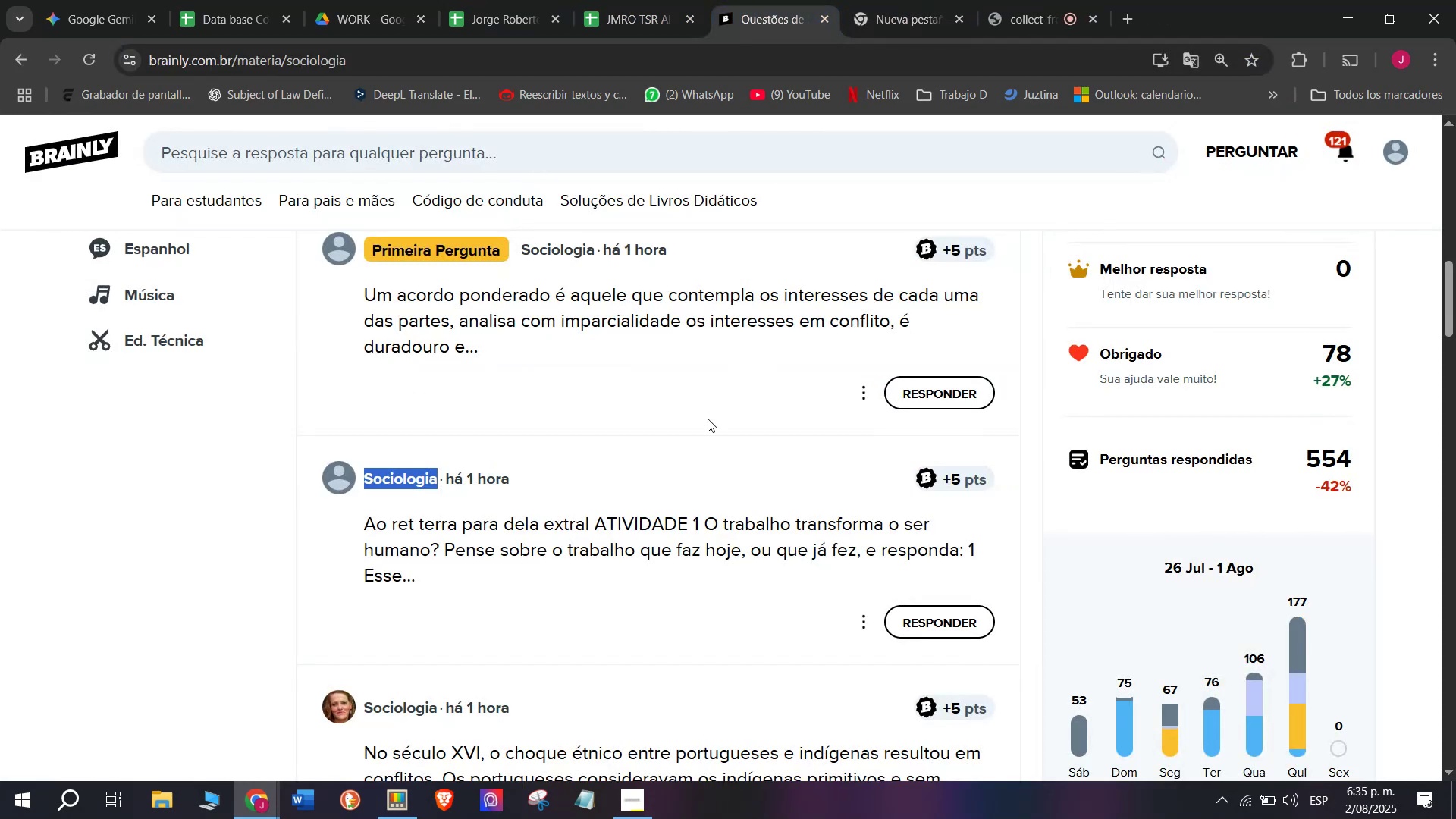 
scroll: coordinate [708, 419], scroll_direction: down, amount: 1.0
 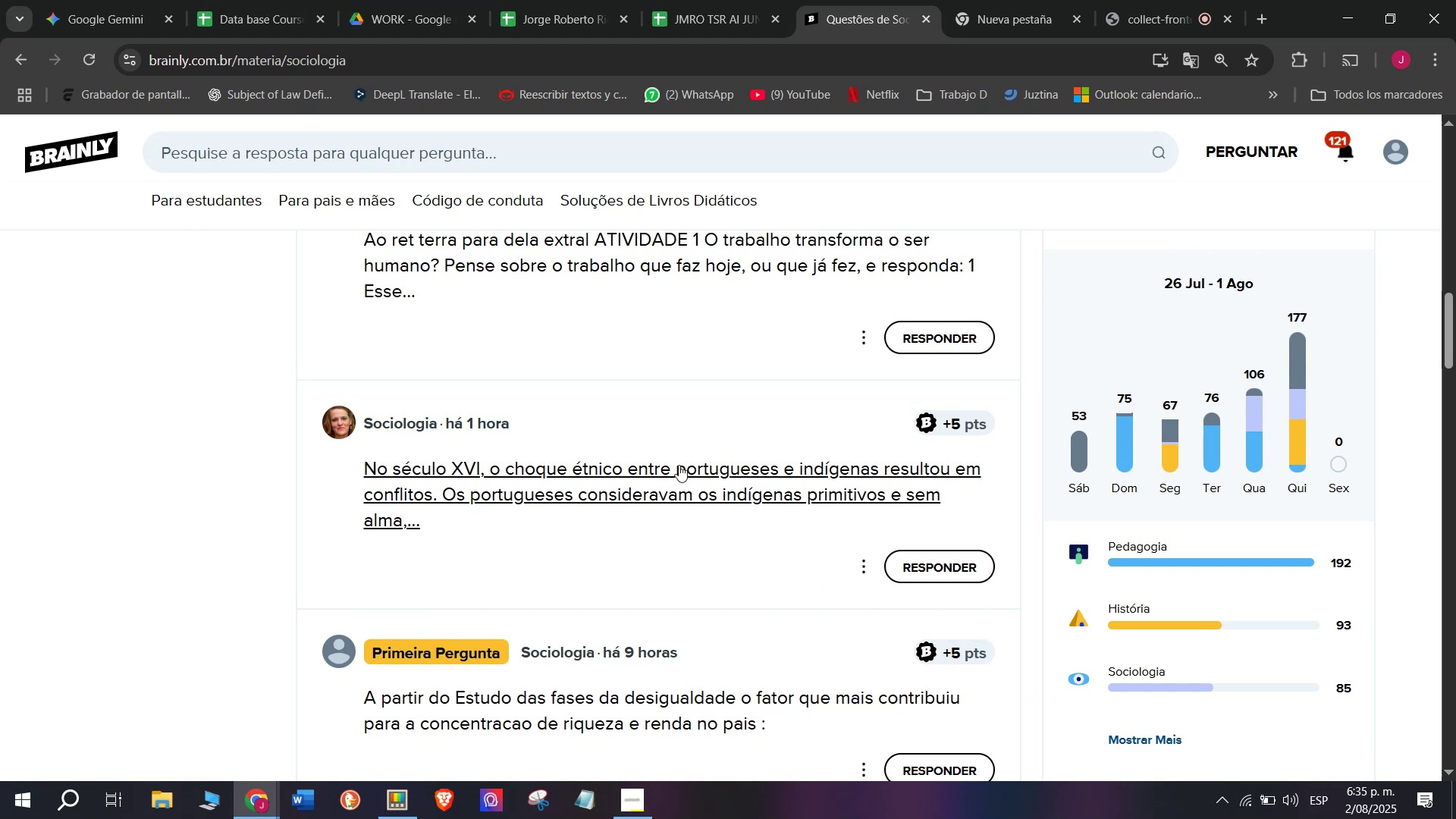 
right_click([666, 480])
 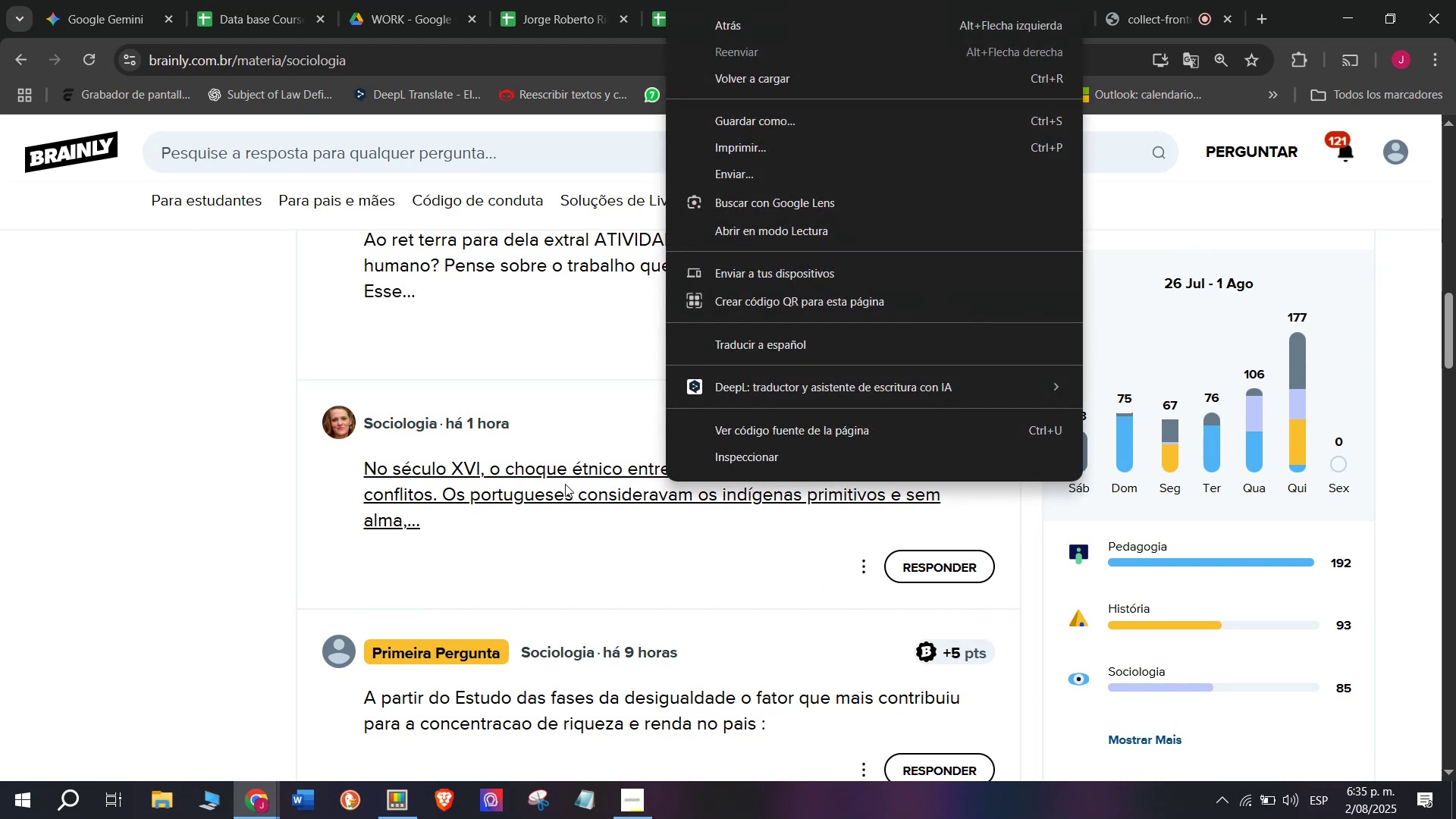 
right_click([565, 485])
 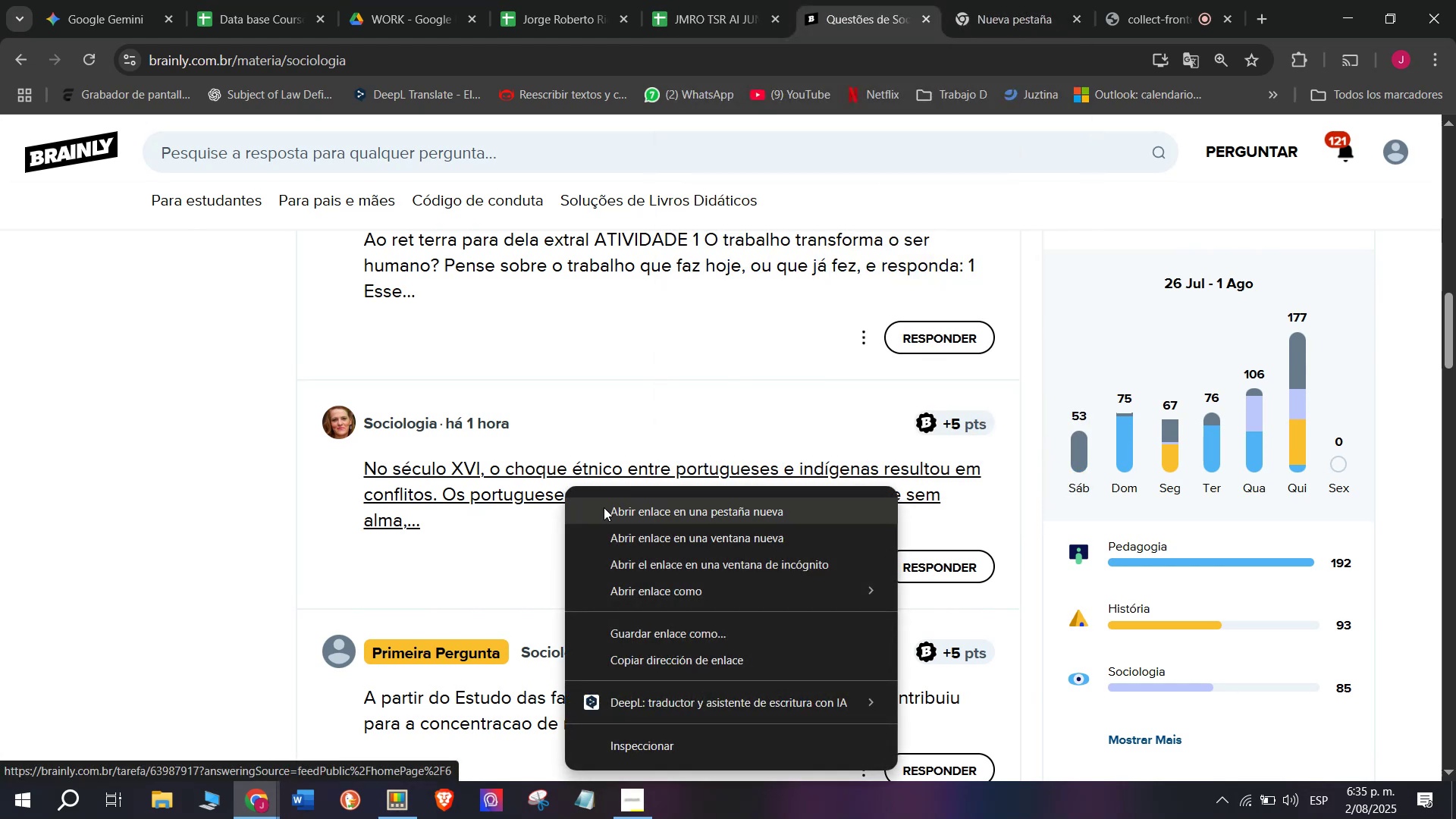 
left_click([610, 510])
 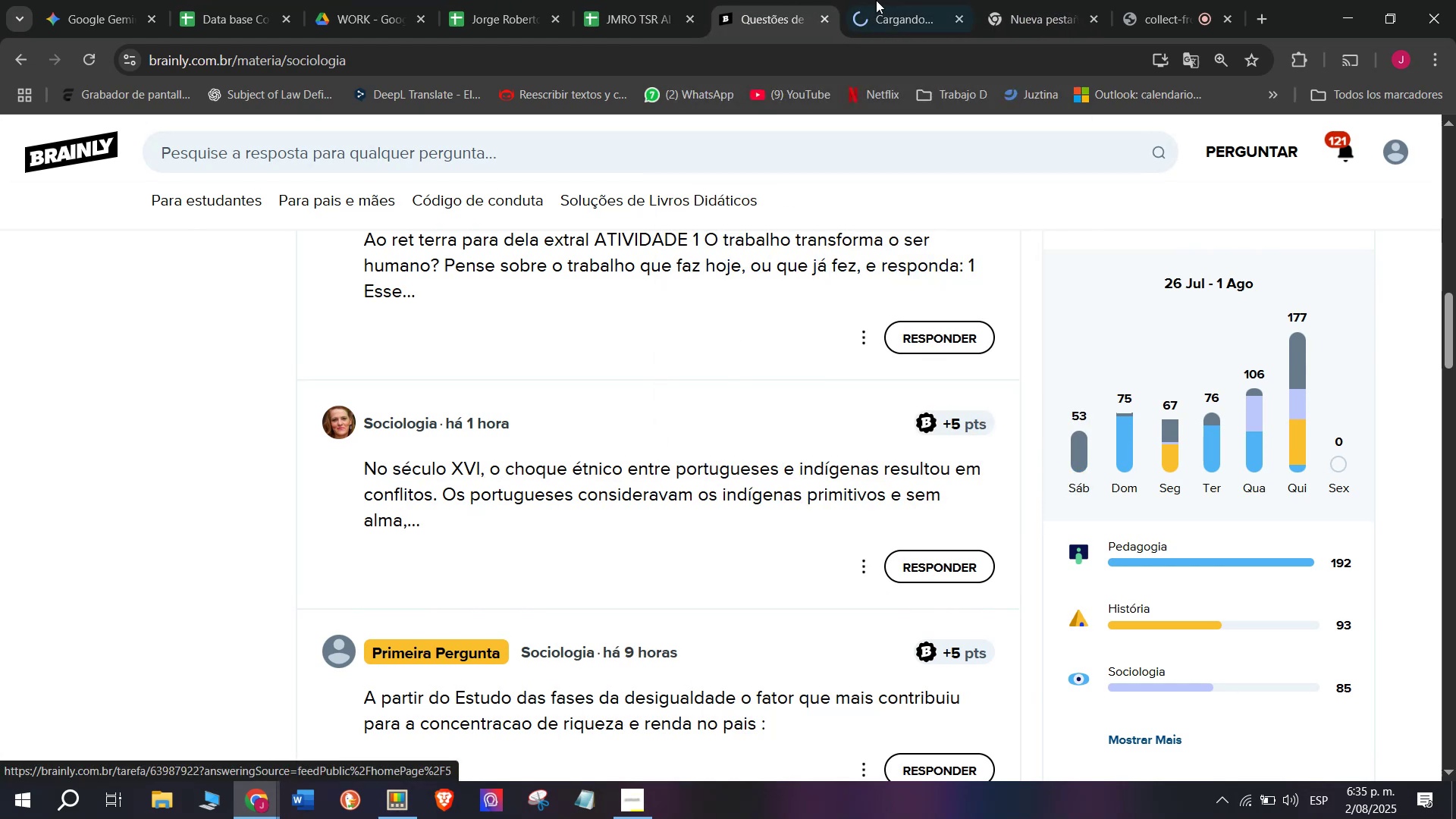 
left_click([888, 0])
 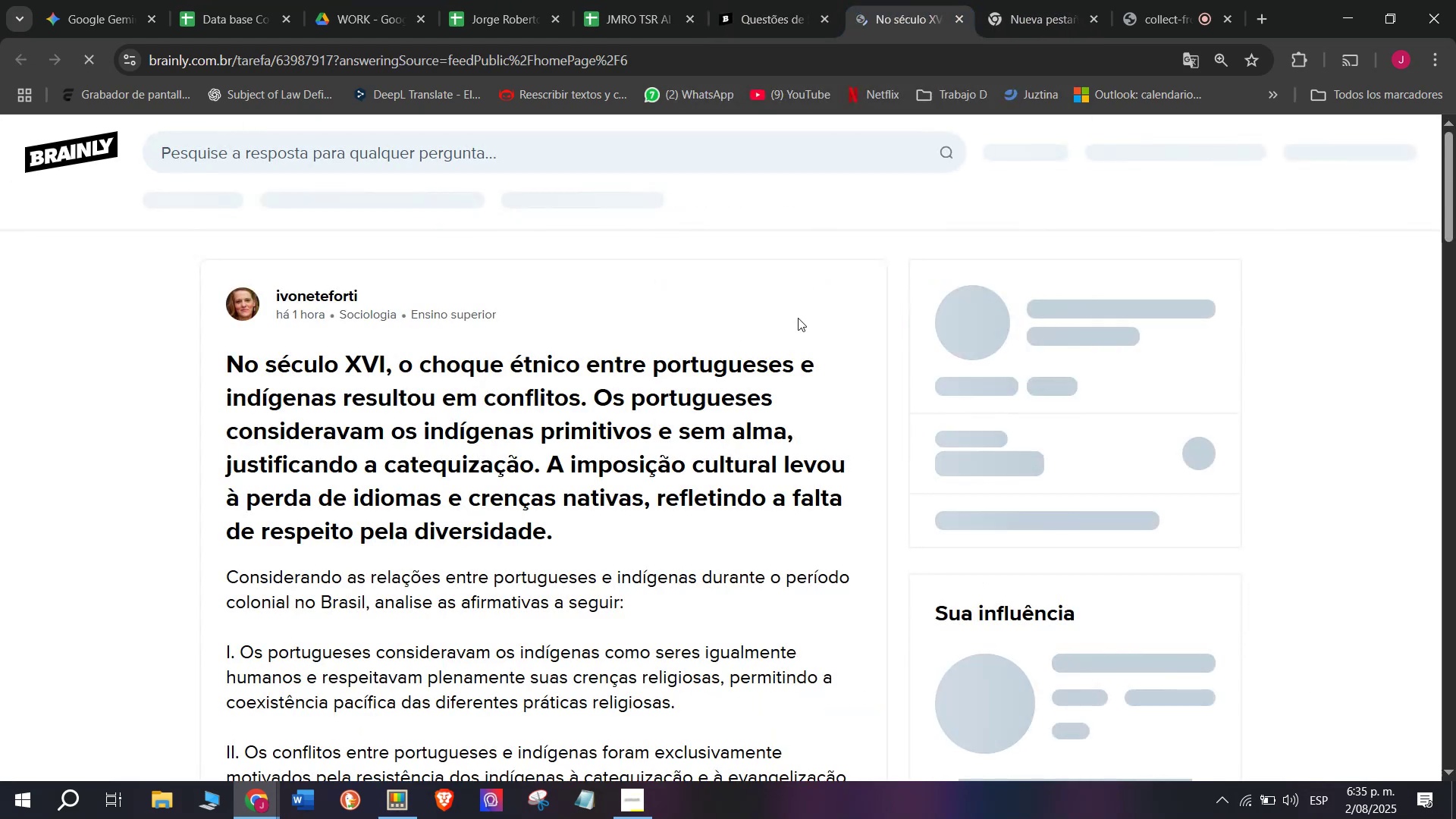 
scroll: coordinate [385, 660], scroll_direction: down, amount: 4.0
 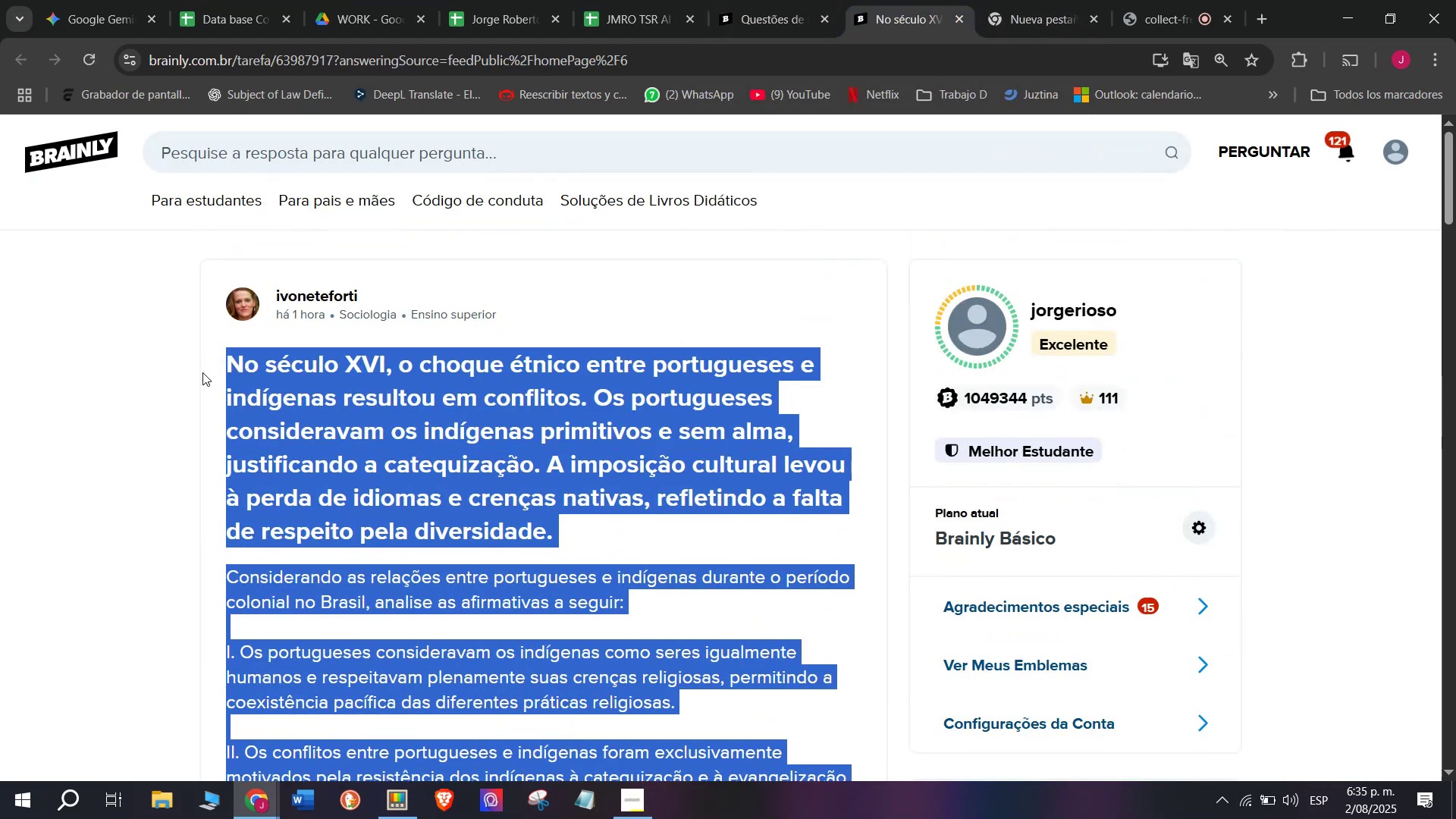 
key(Control+C)
 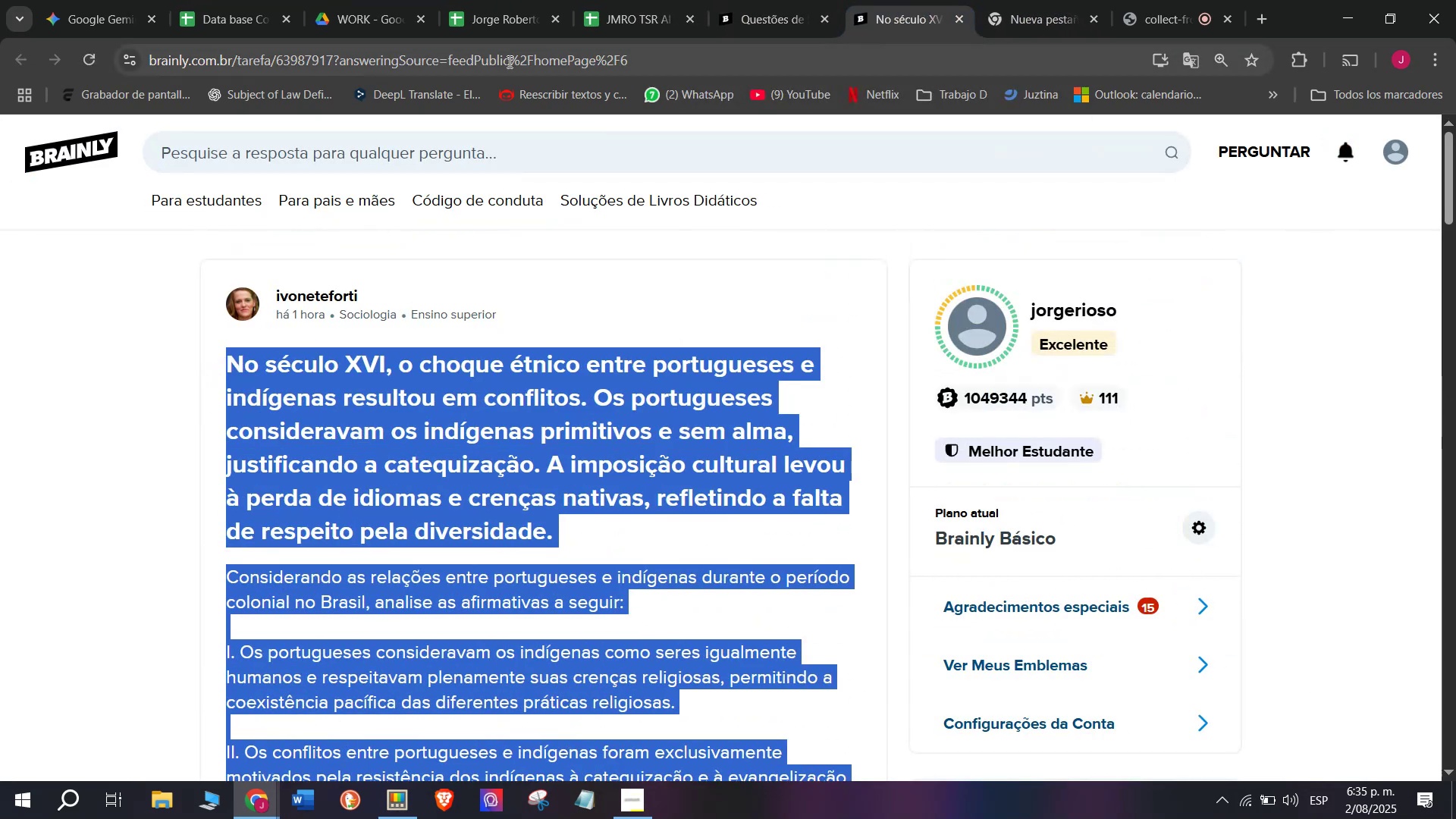 
double_click([508, 61])
 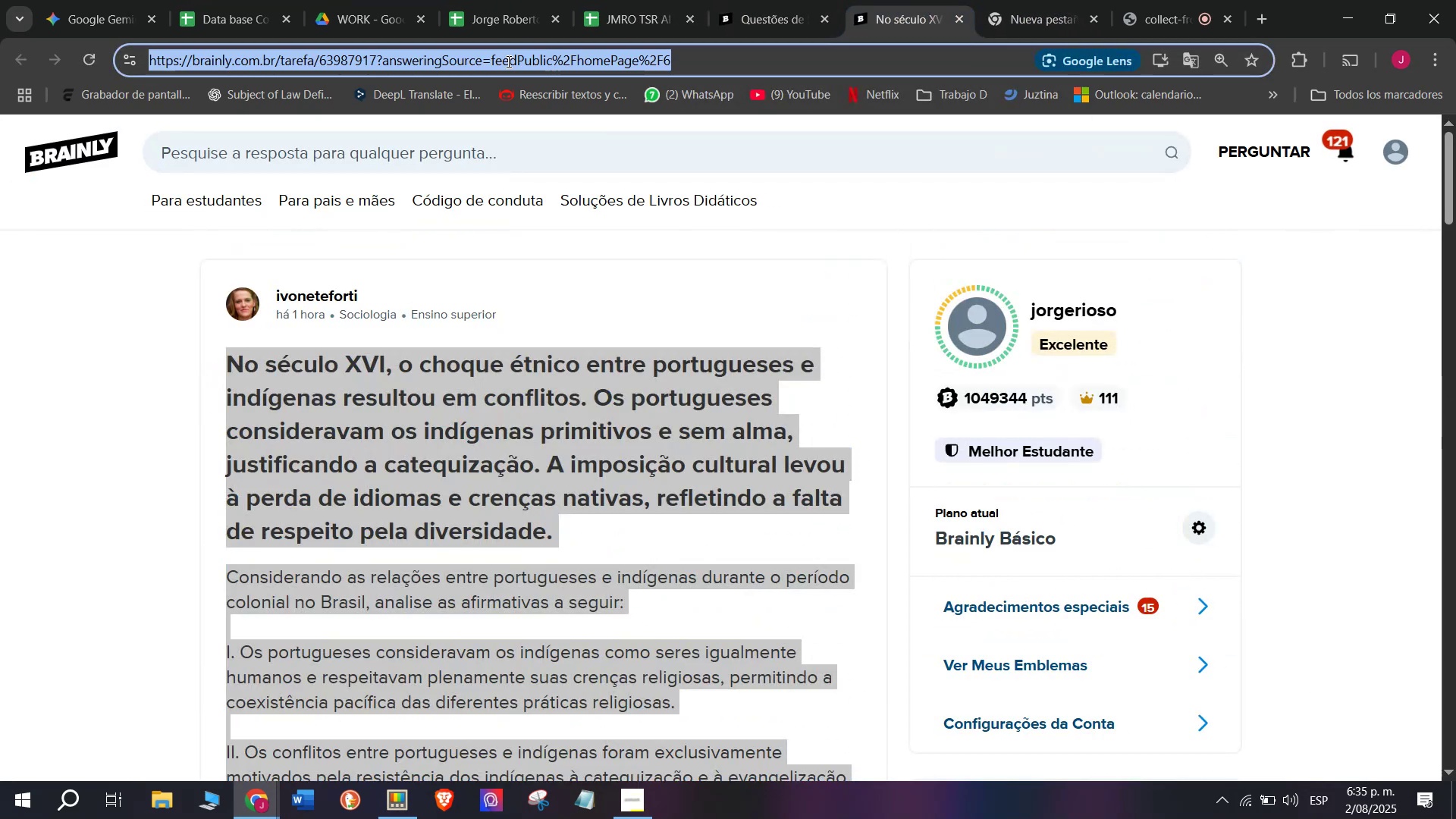 
triple_click([507, 61])
 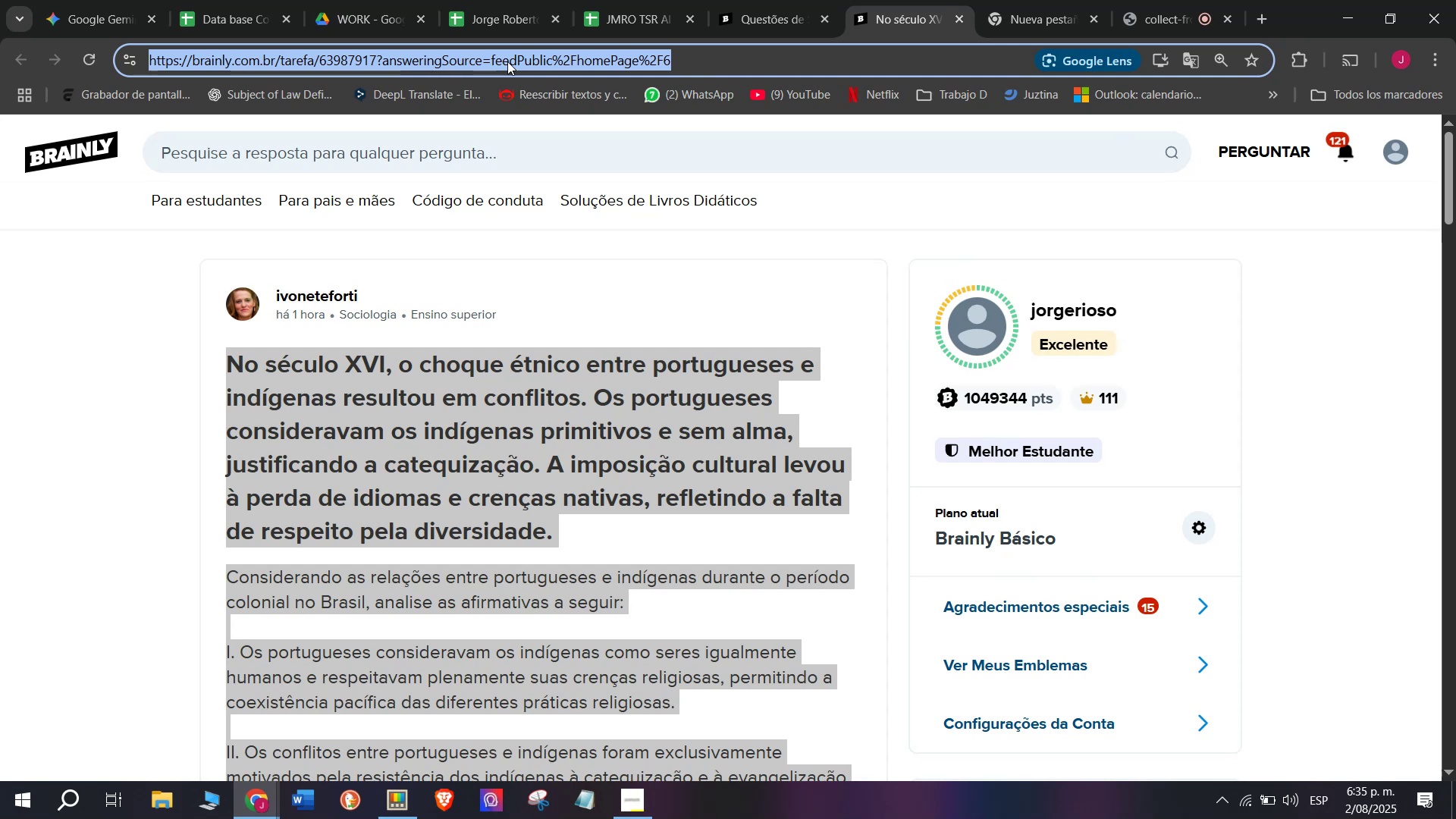 
key(Control+C)
 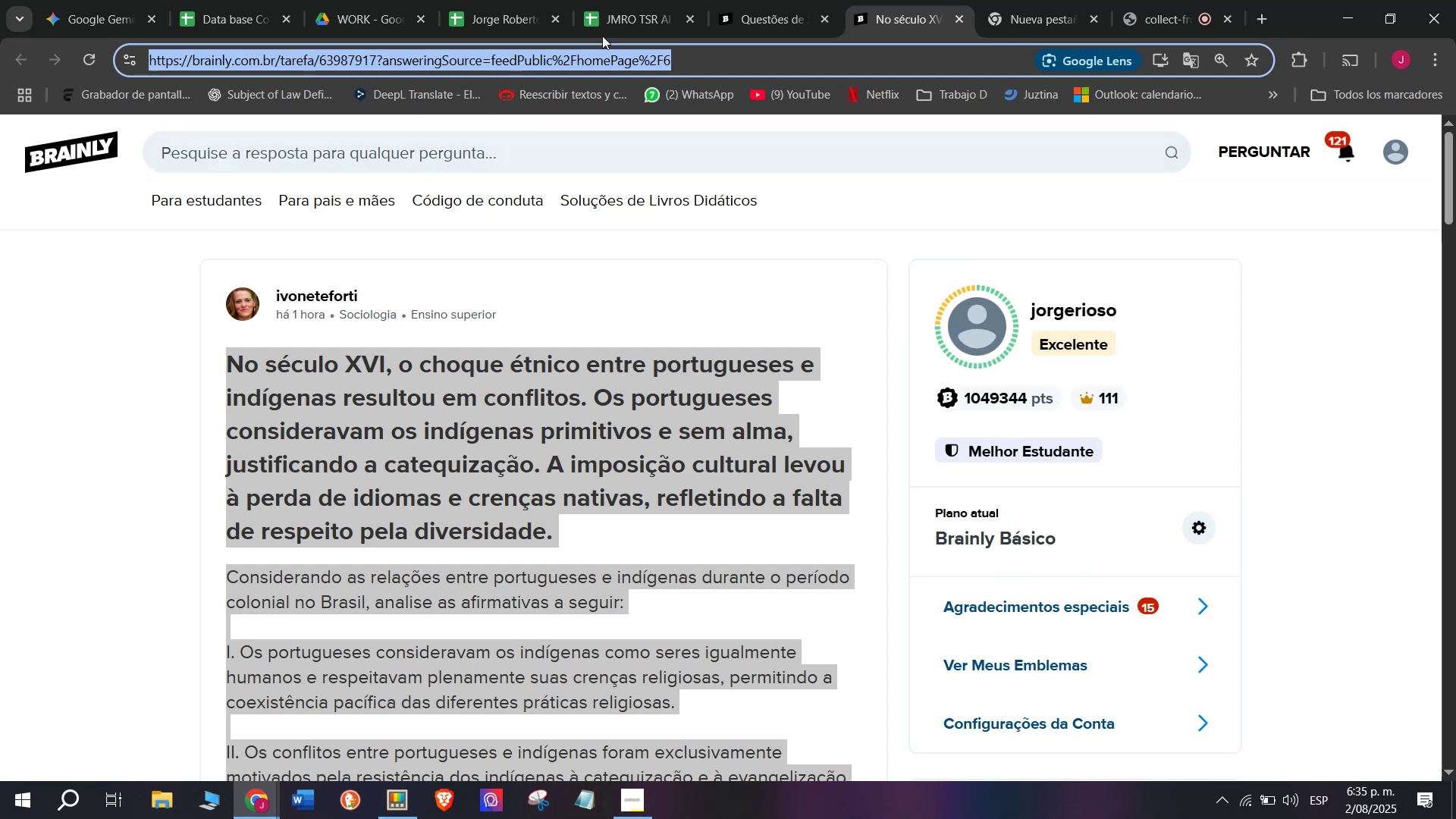 
left_click([632, 0])
 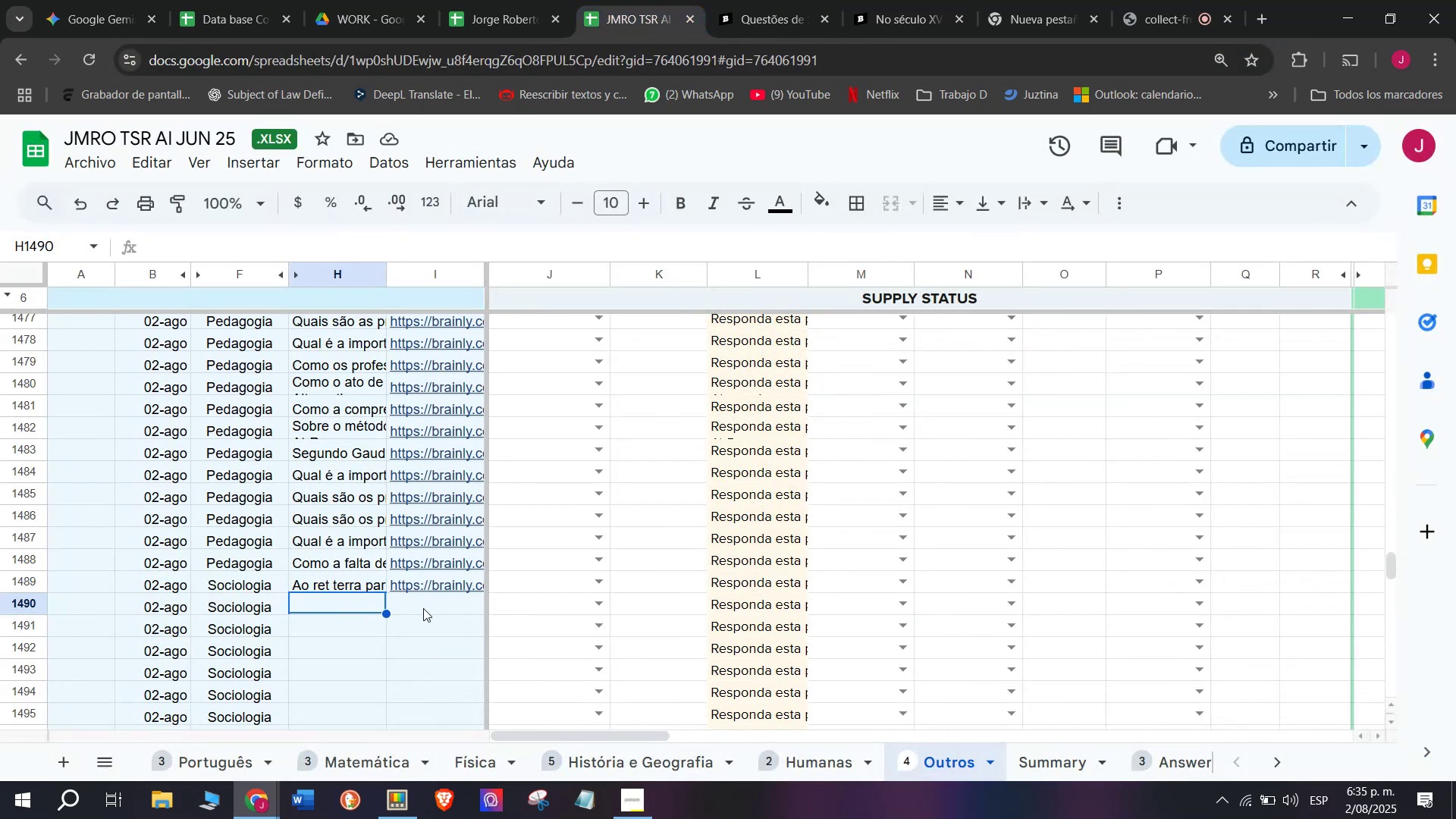 
double_click([423, 608])
 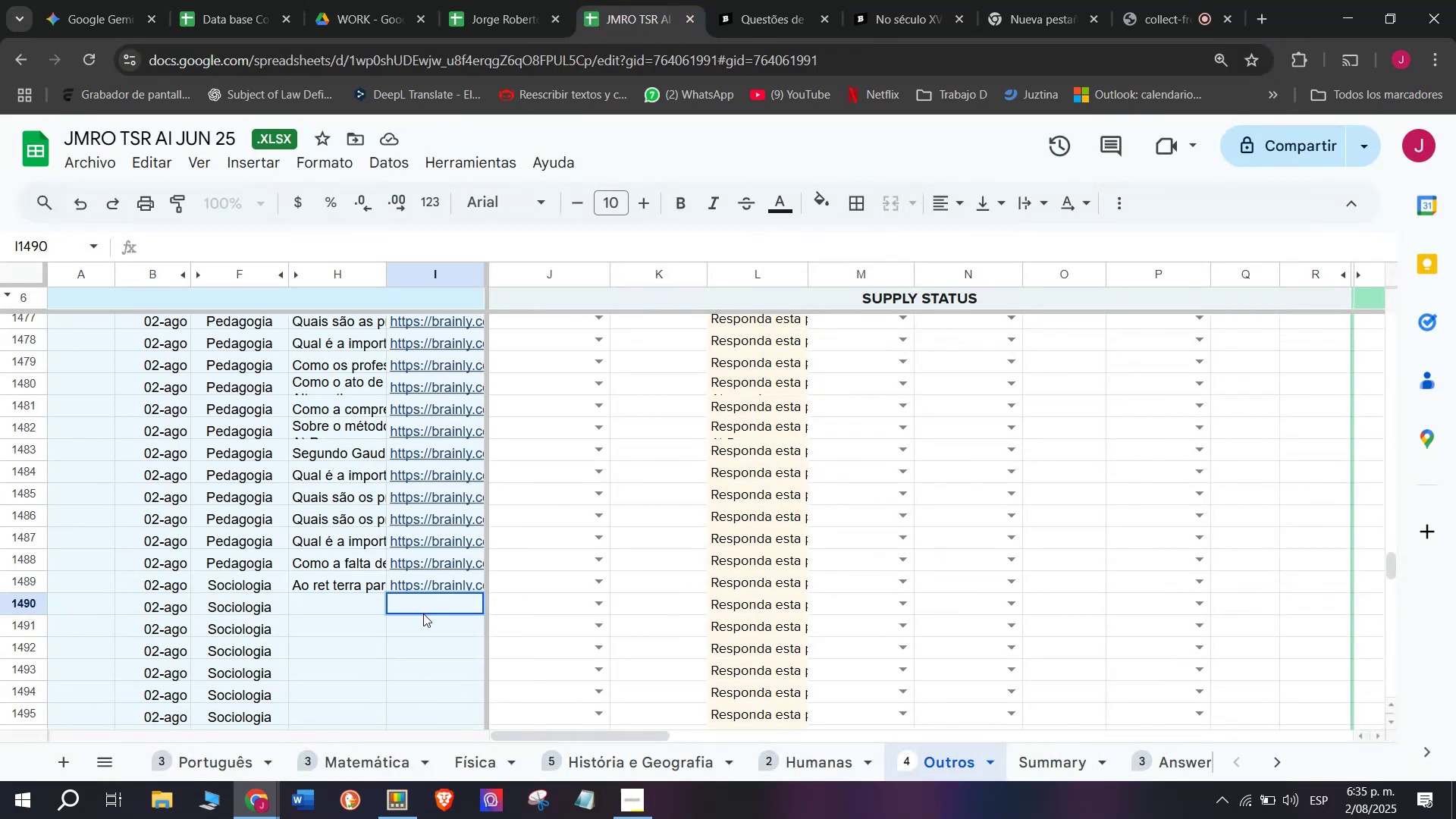 
hold_key(key=MetaLeft, duration=1.5)
 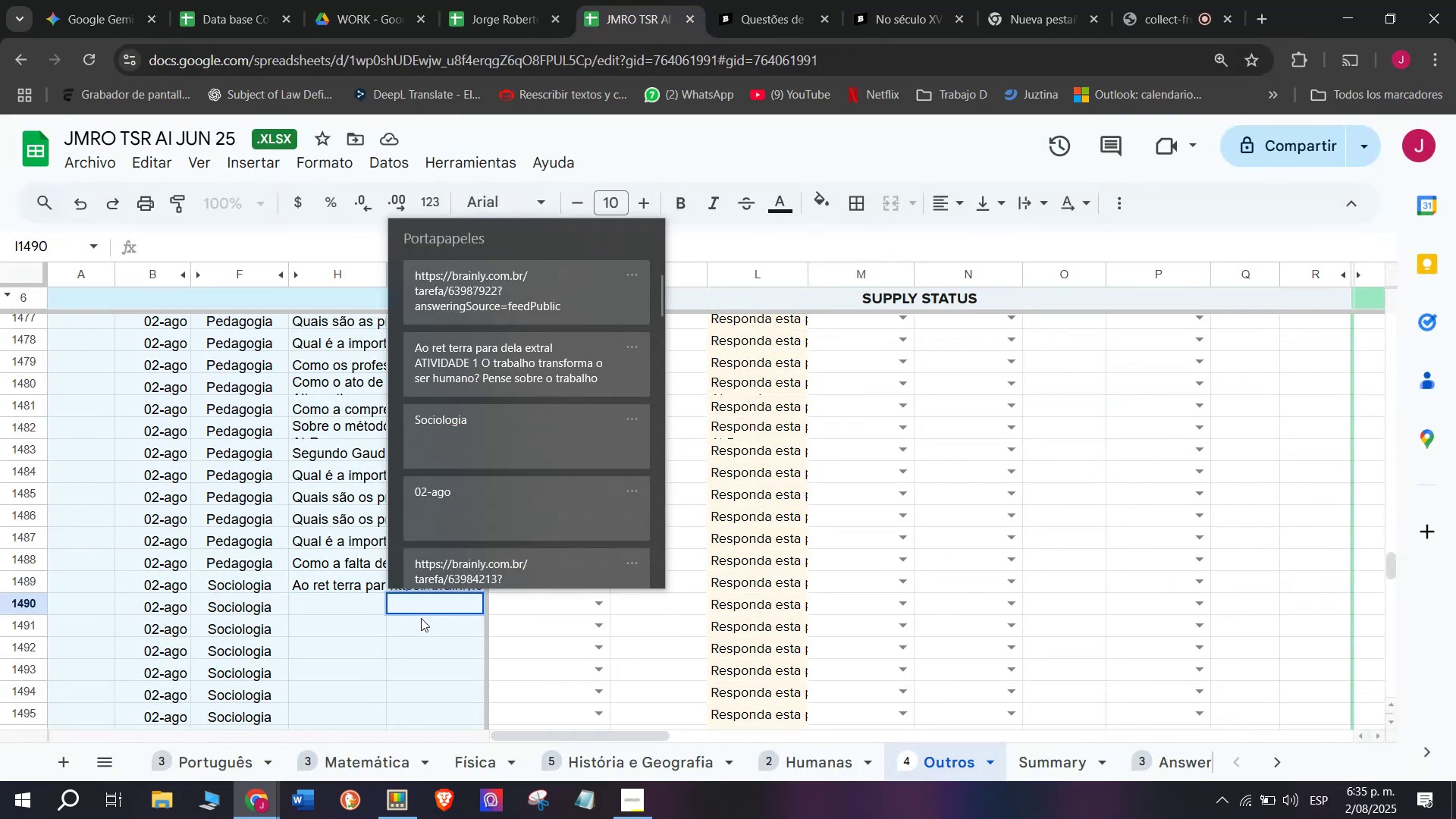 
key(Meta+V)
 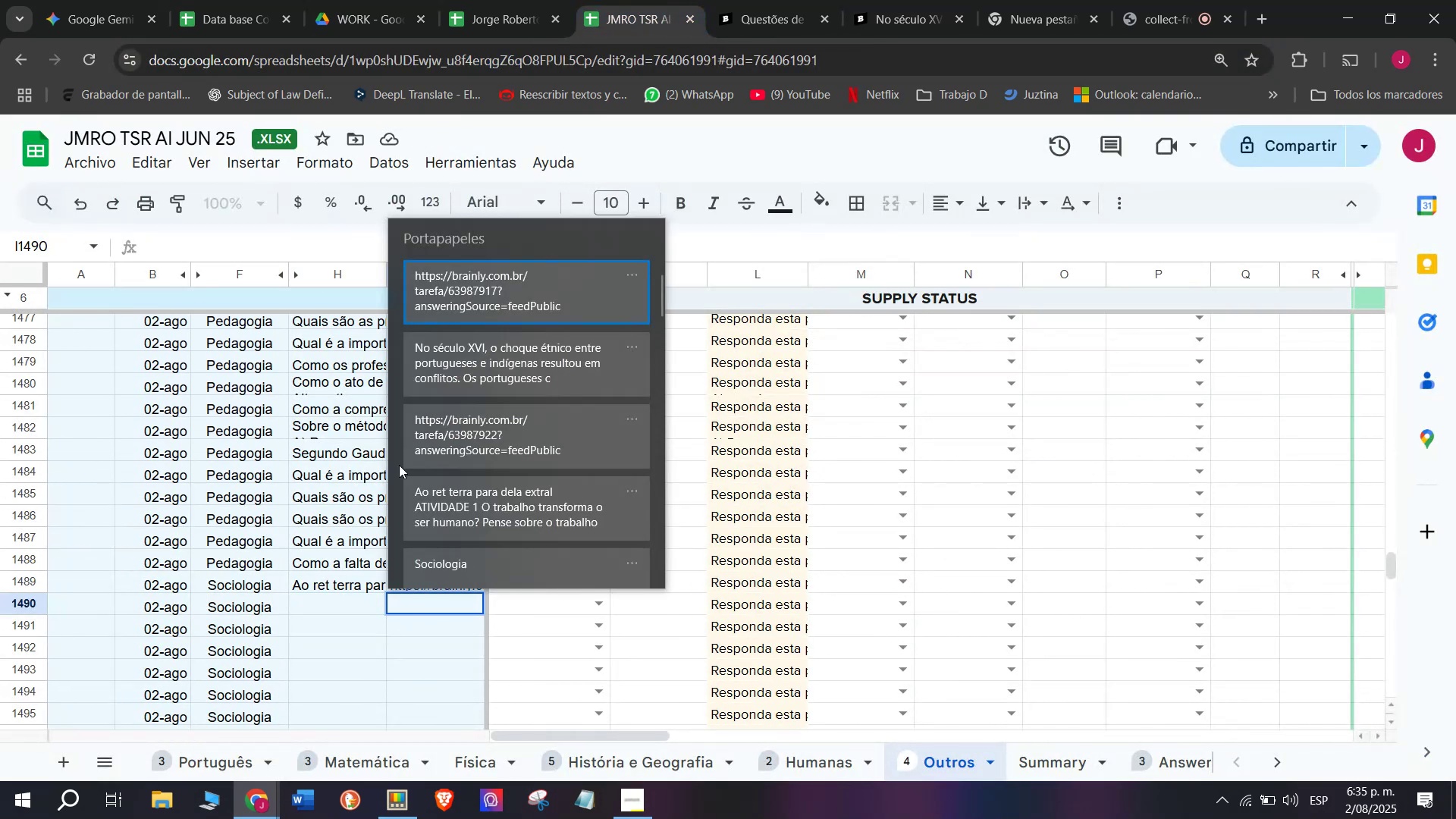 
left_click([472, 282])
 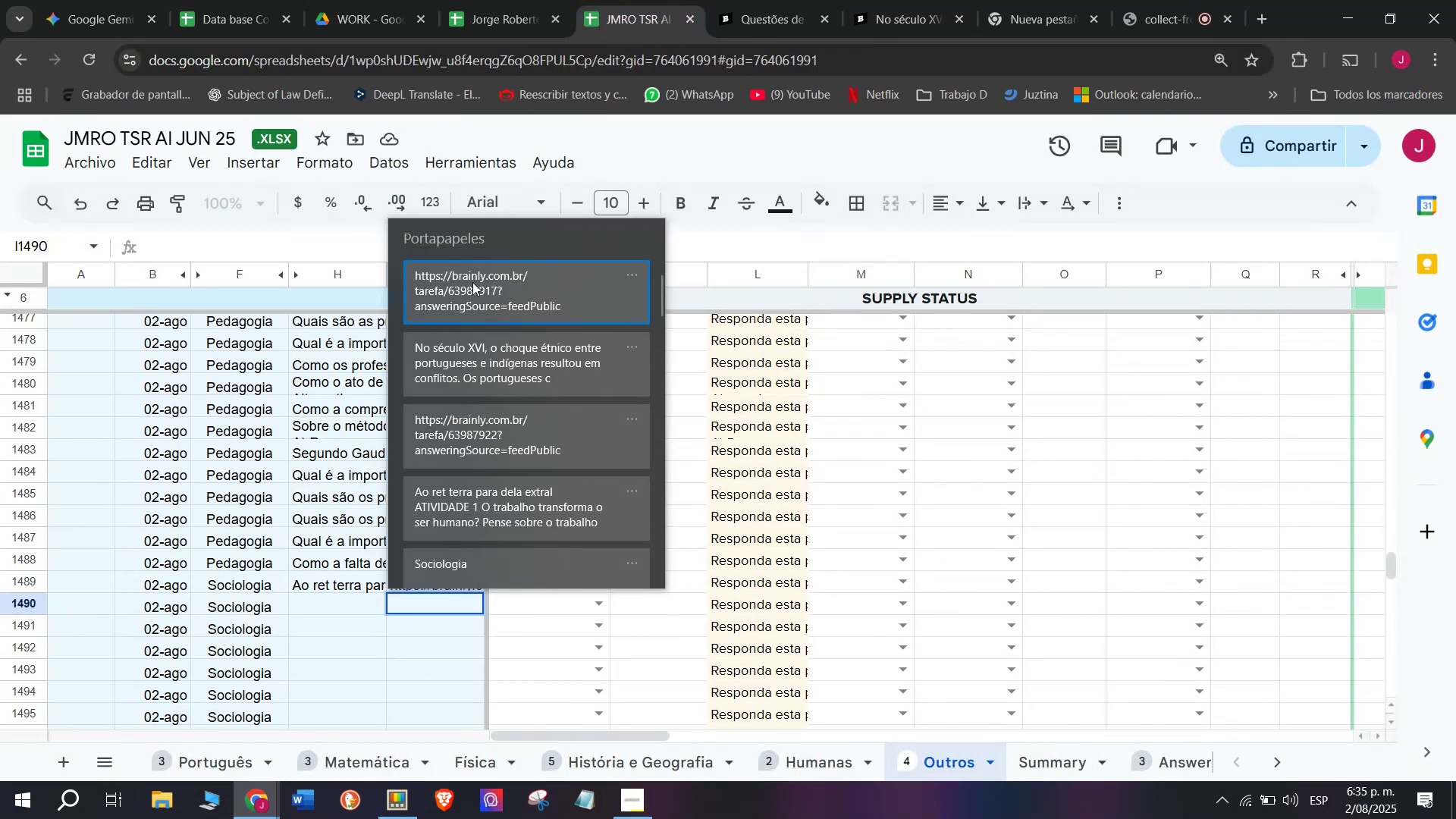 
key(Control+ControlLeft)
 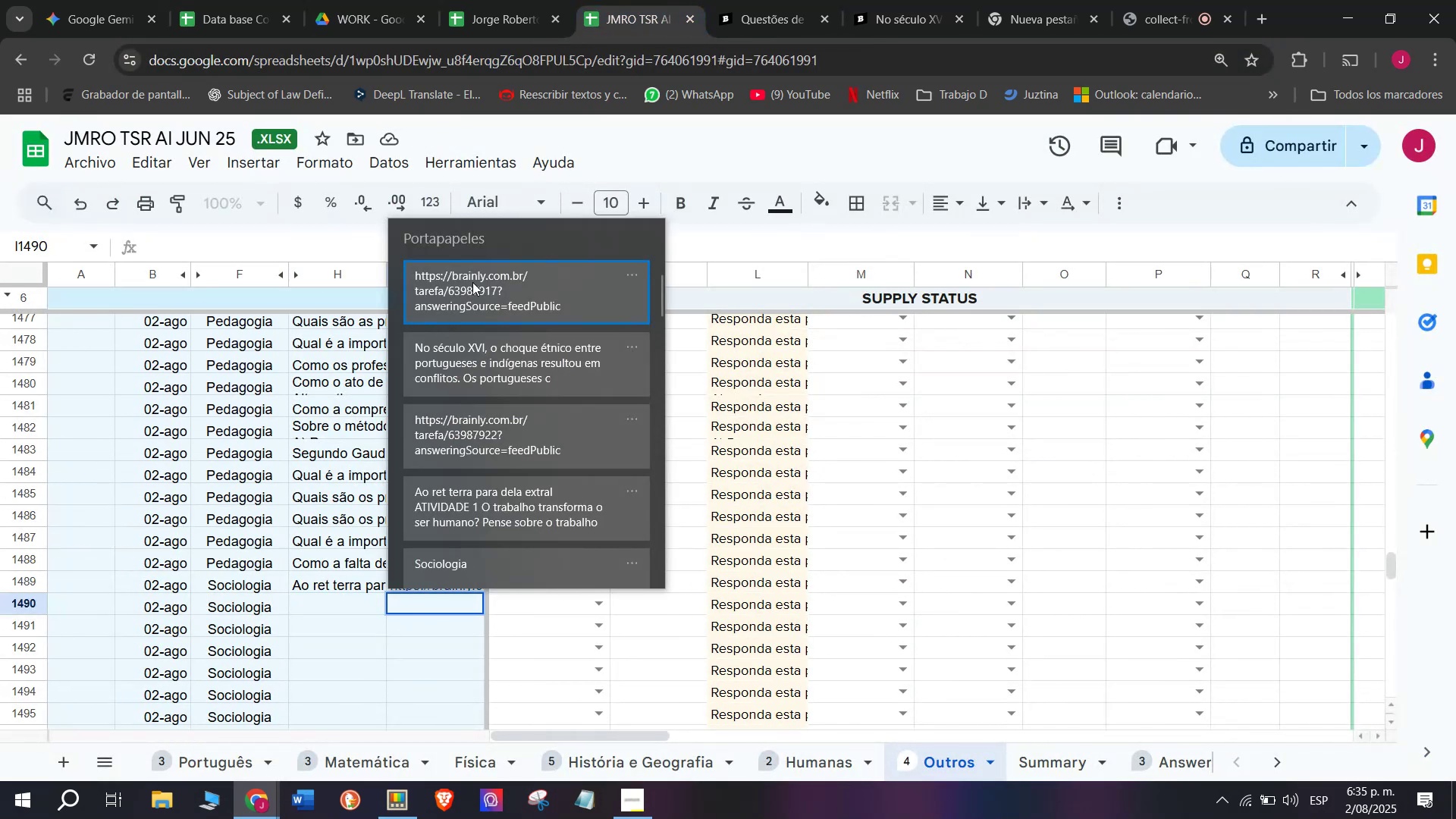 
key(Control+V)
 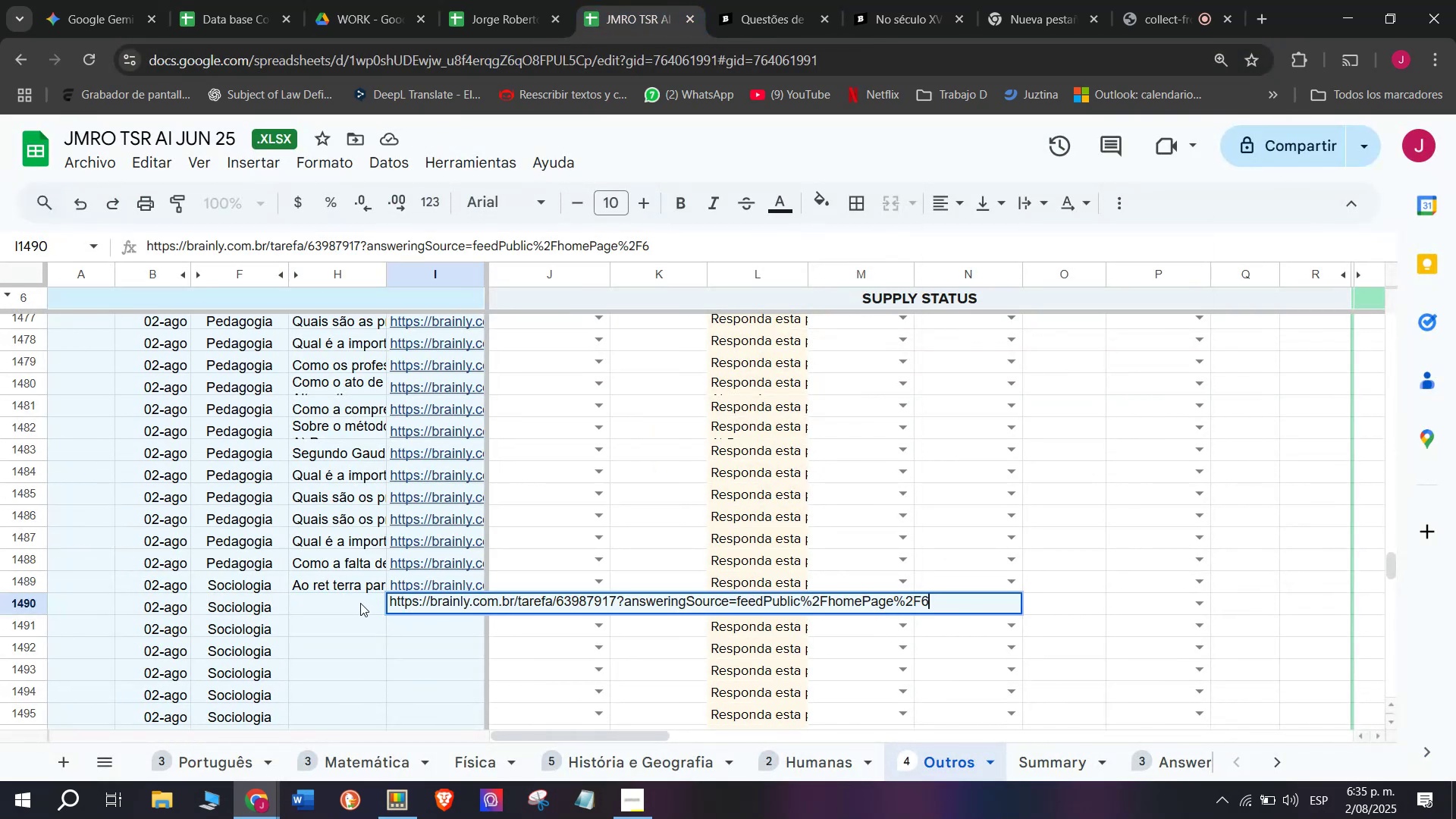 
double_click([360, 602])
 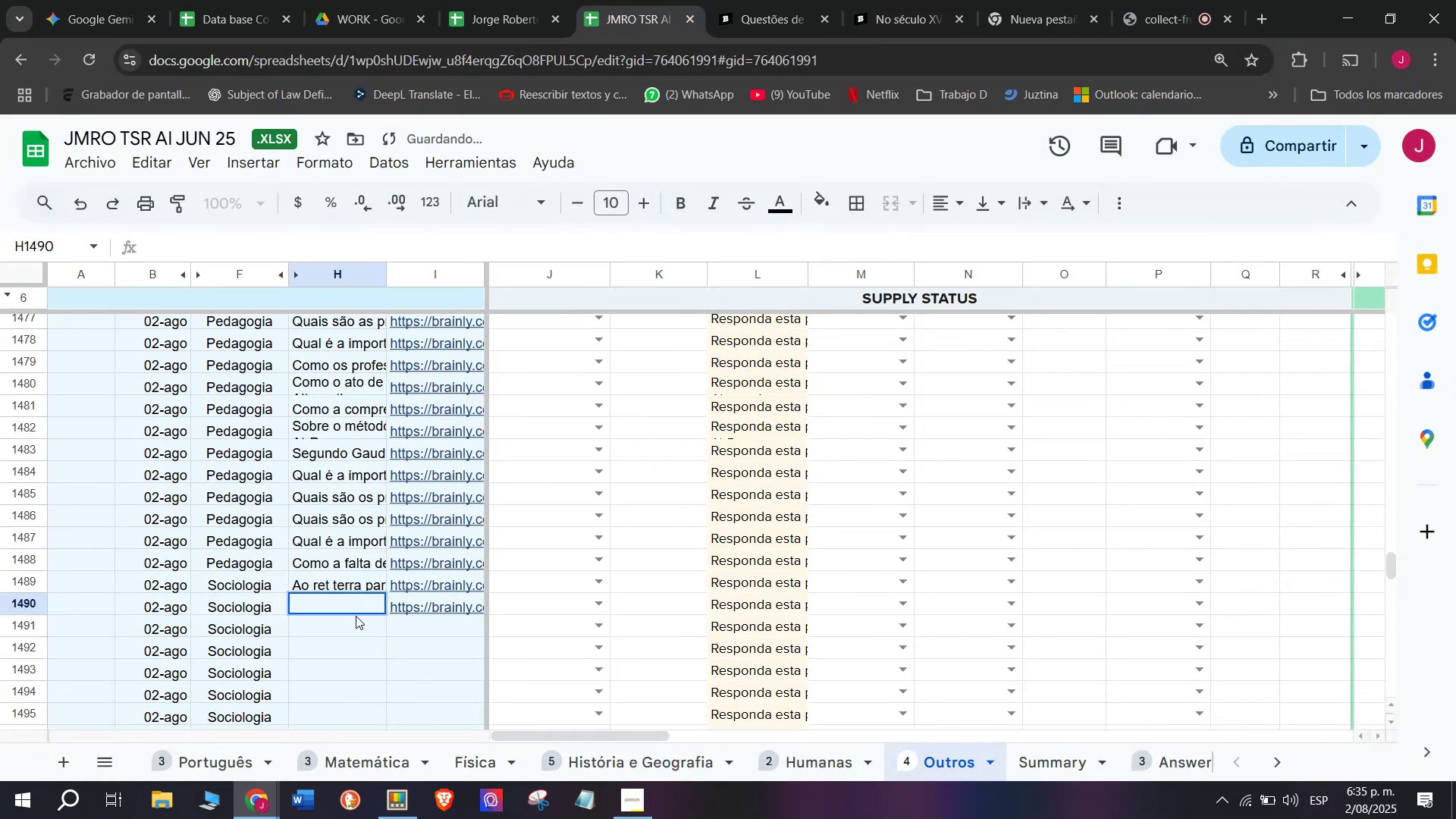 
key(Meta+MetaLeft)
 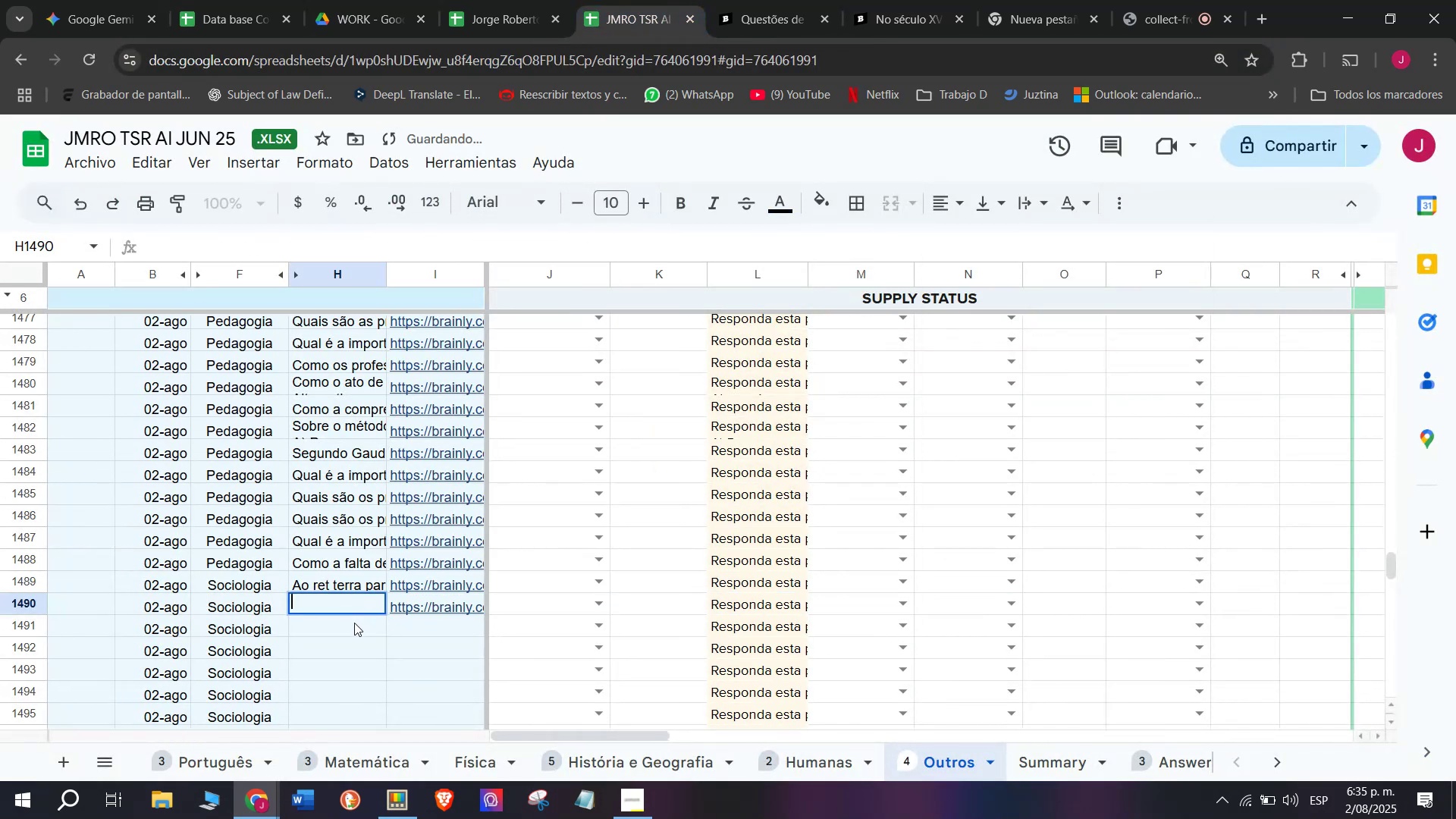 
key(Meta+V)
 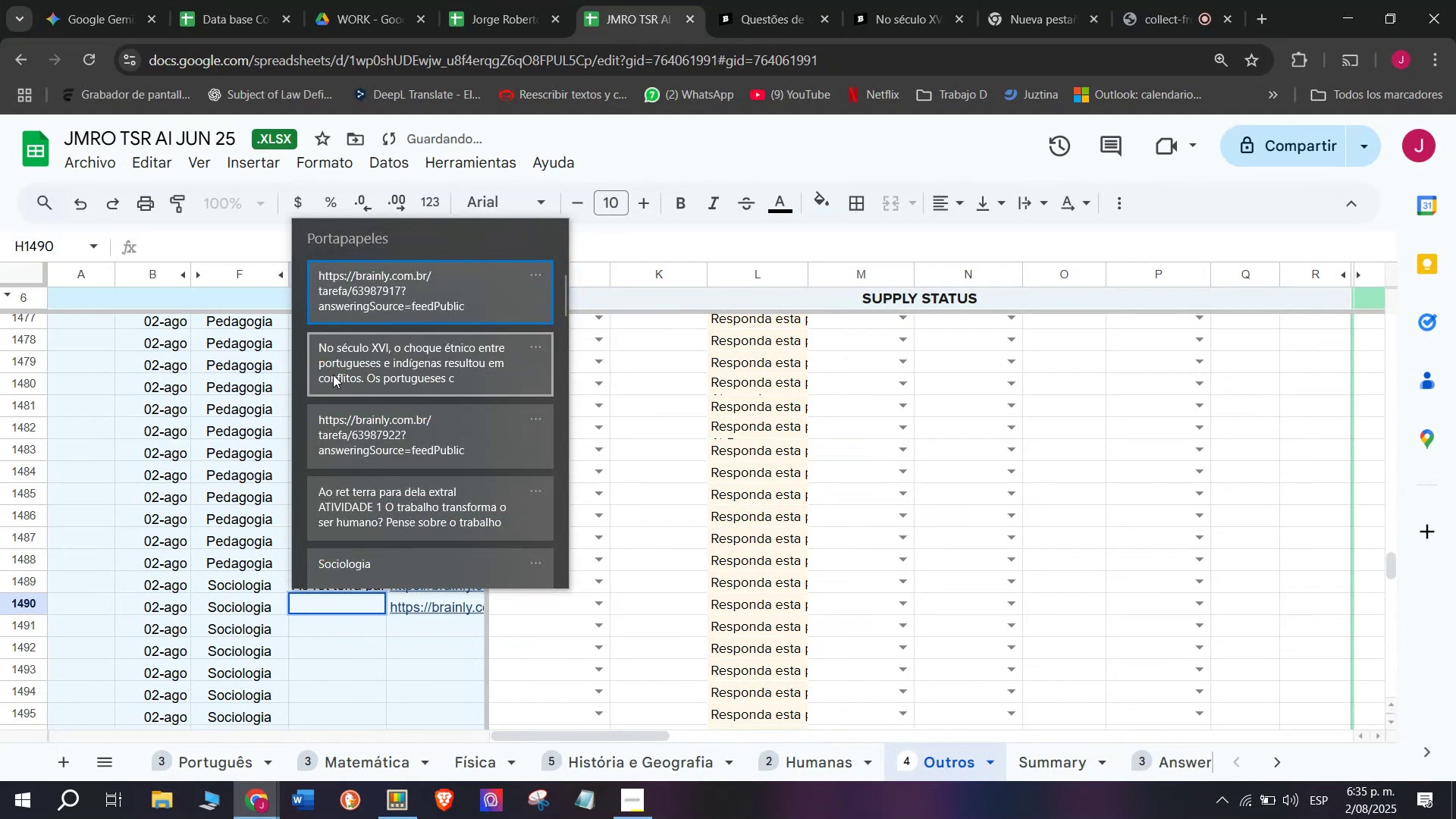 
left_click([333, 375])
 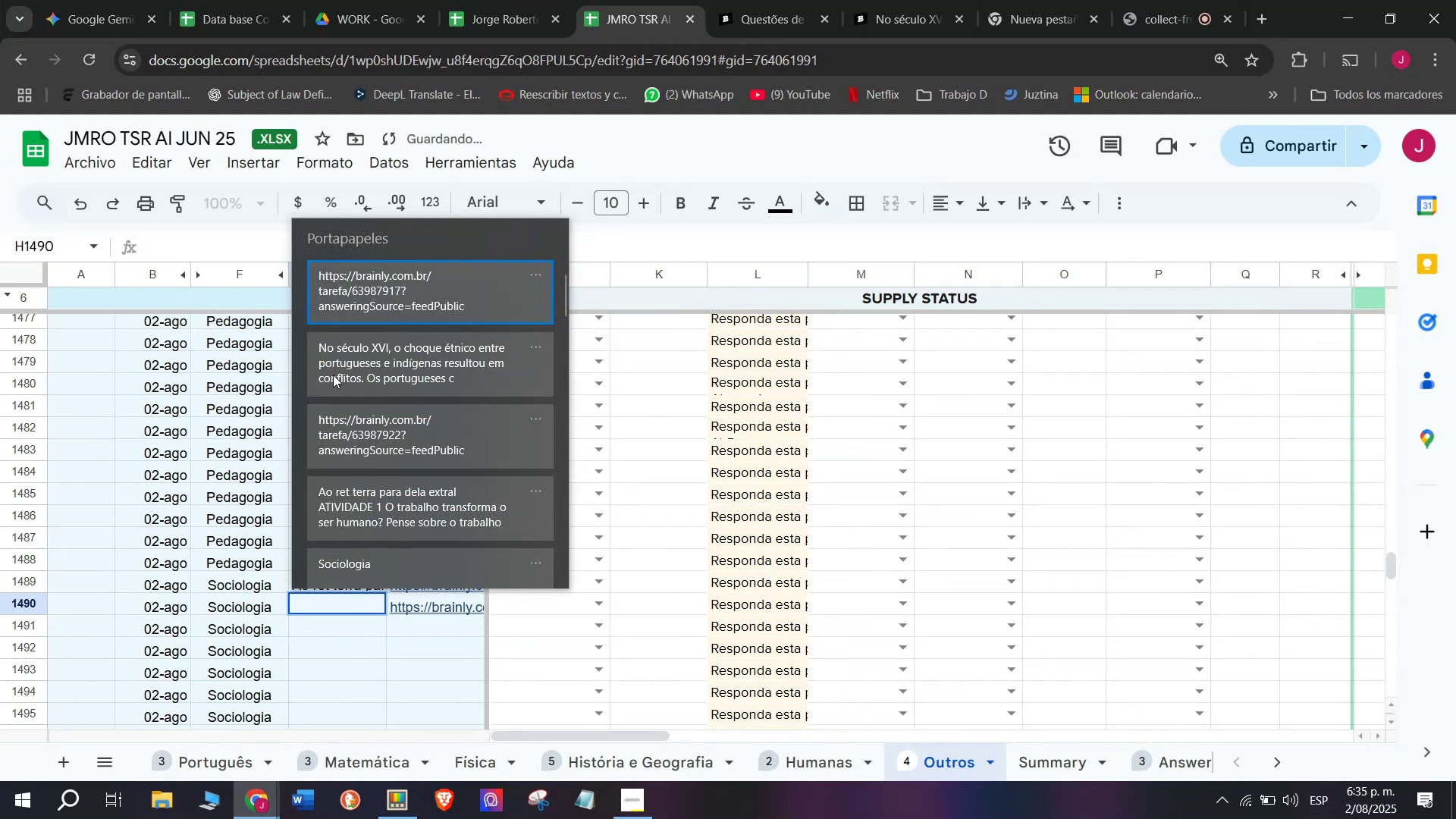 
key(Control+ControlLeft)
 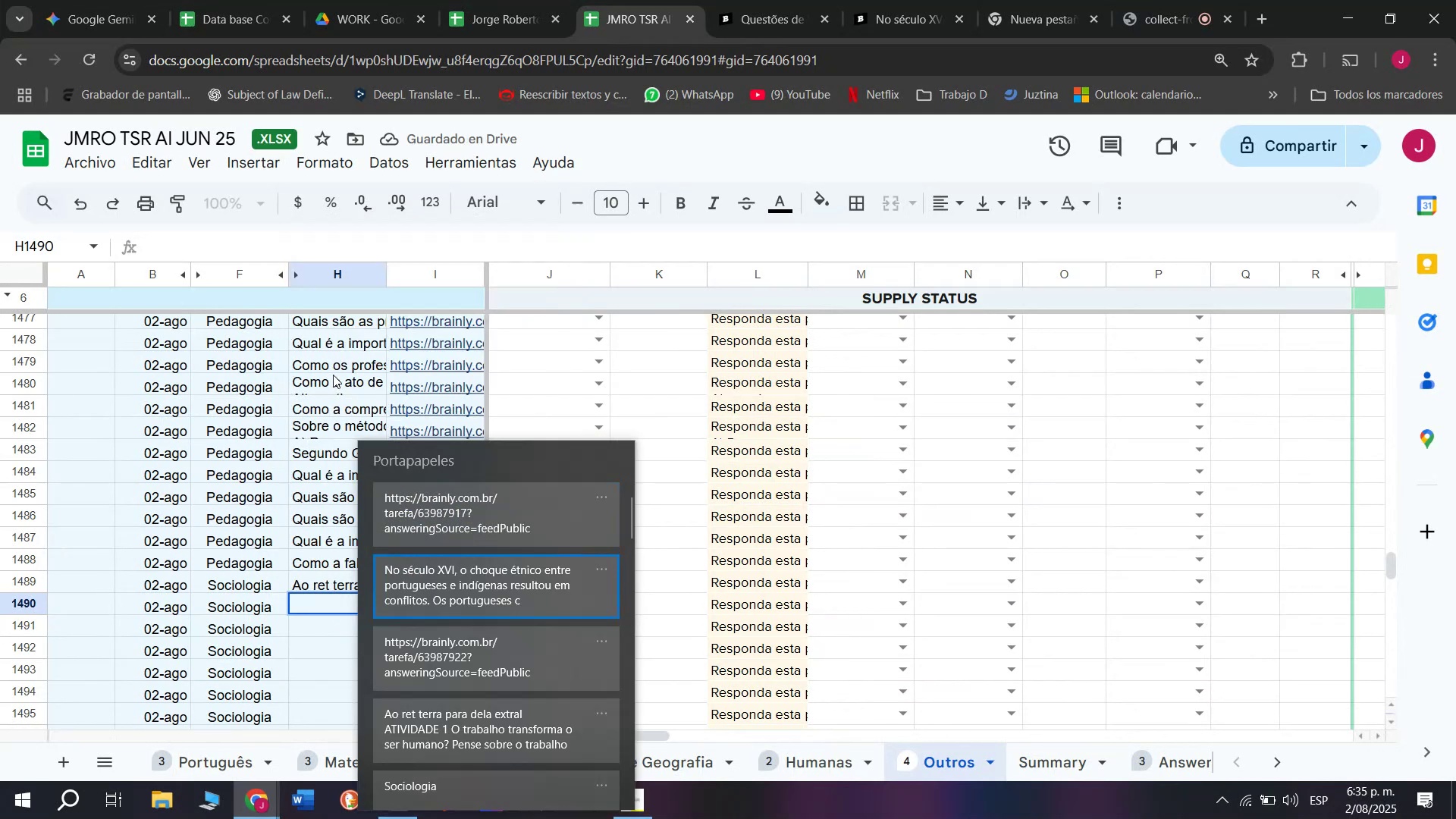 
key(Control+V)
 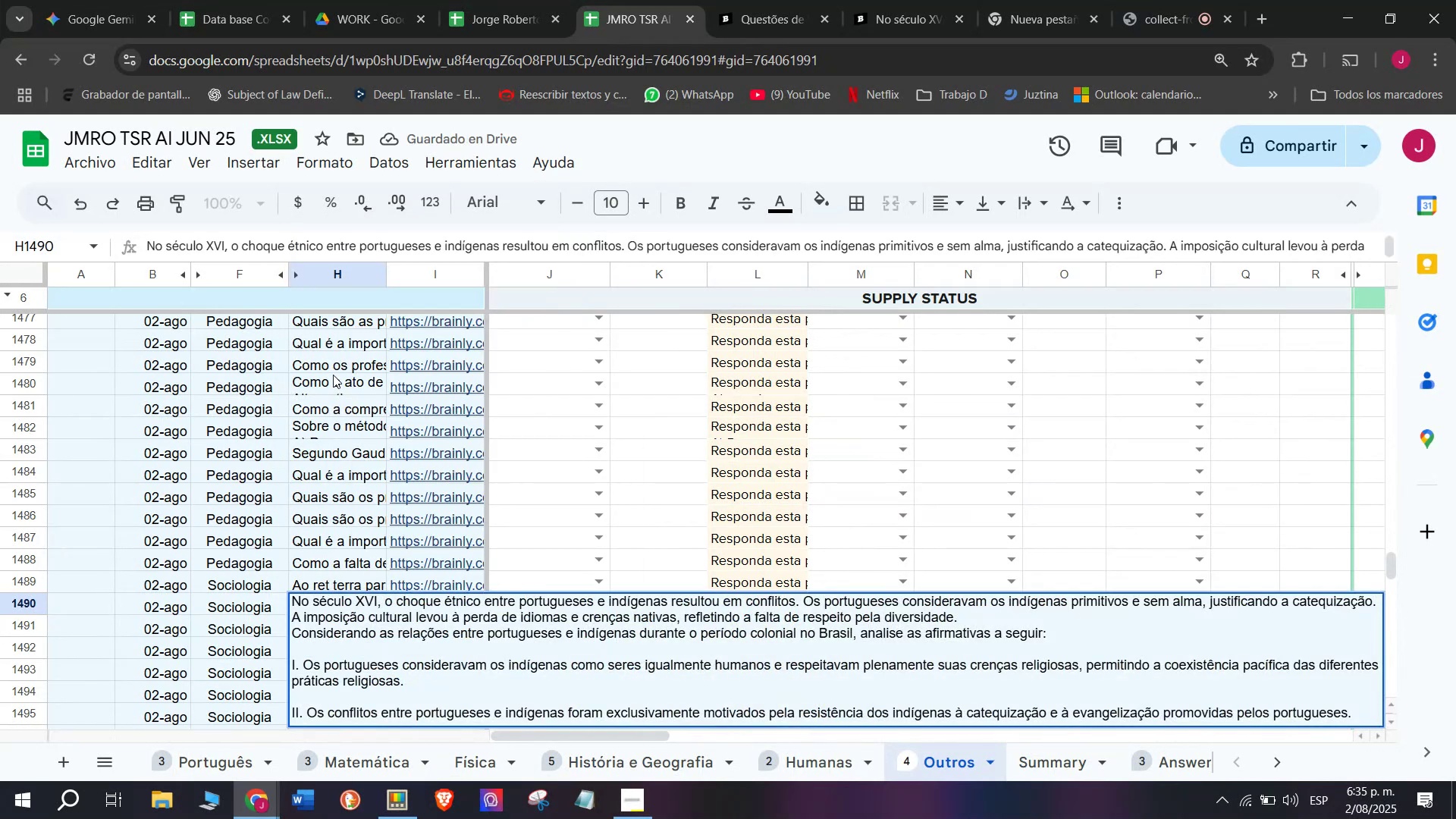 
key(Enter)
 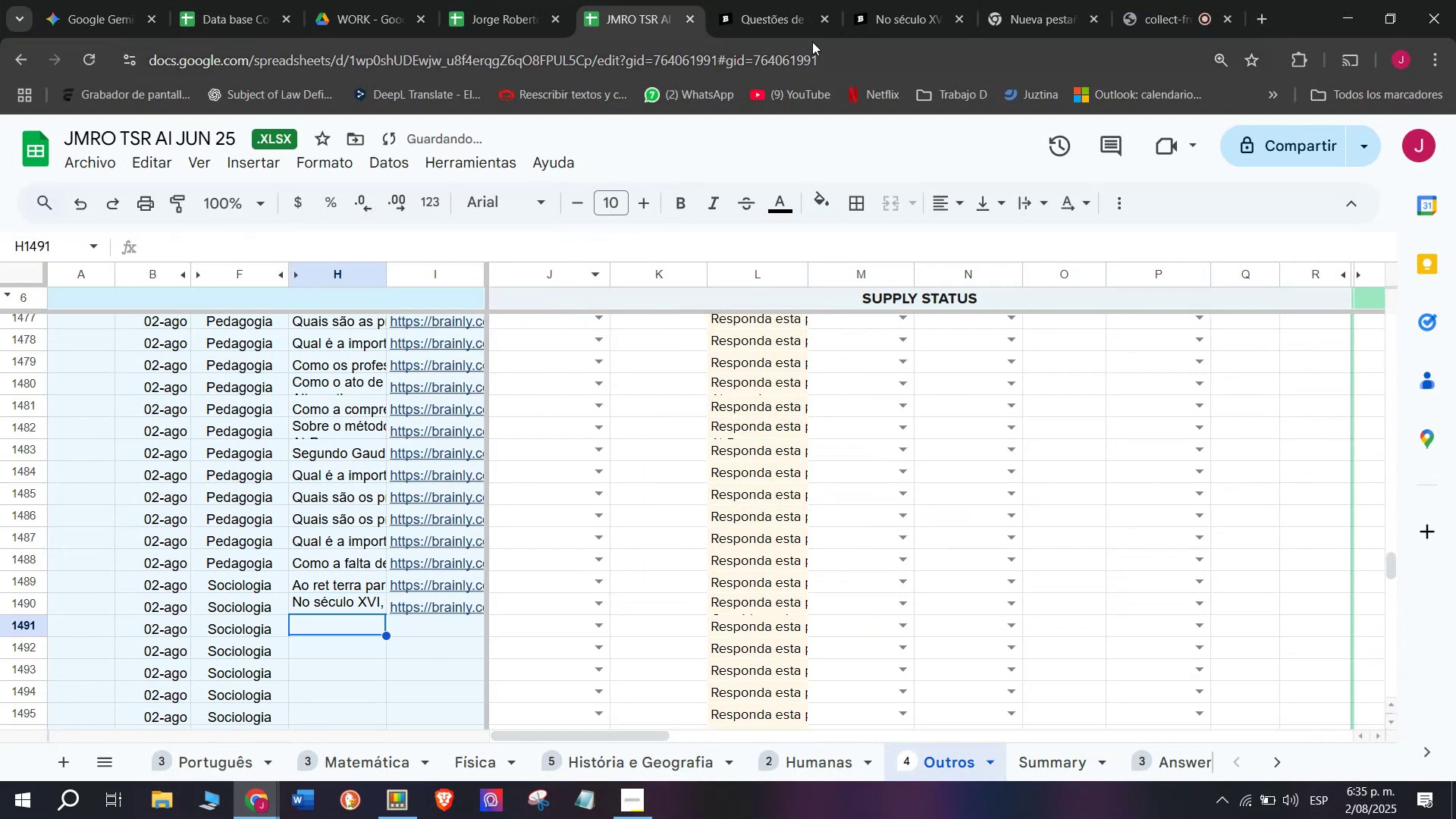 
left_click([857, 0])
 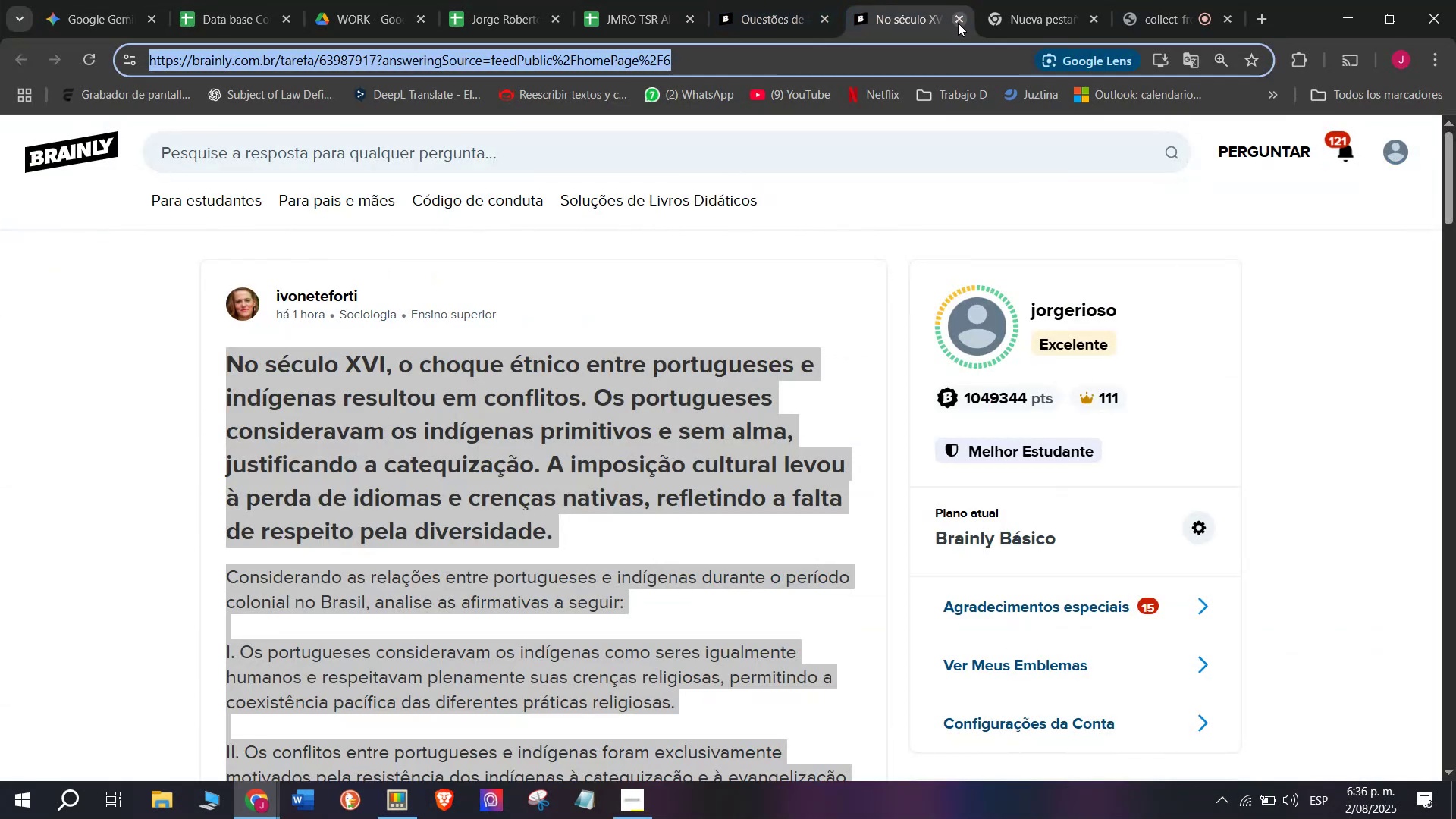 
double_click([792, 0])
 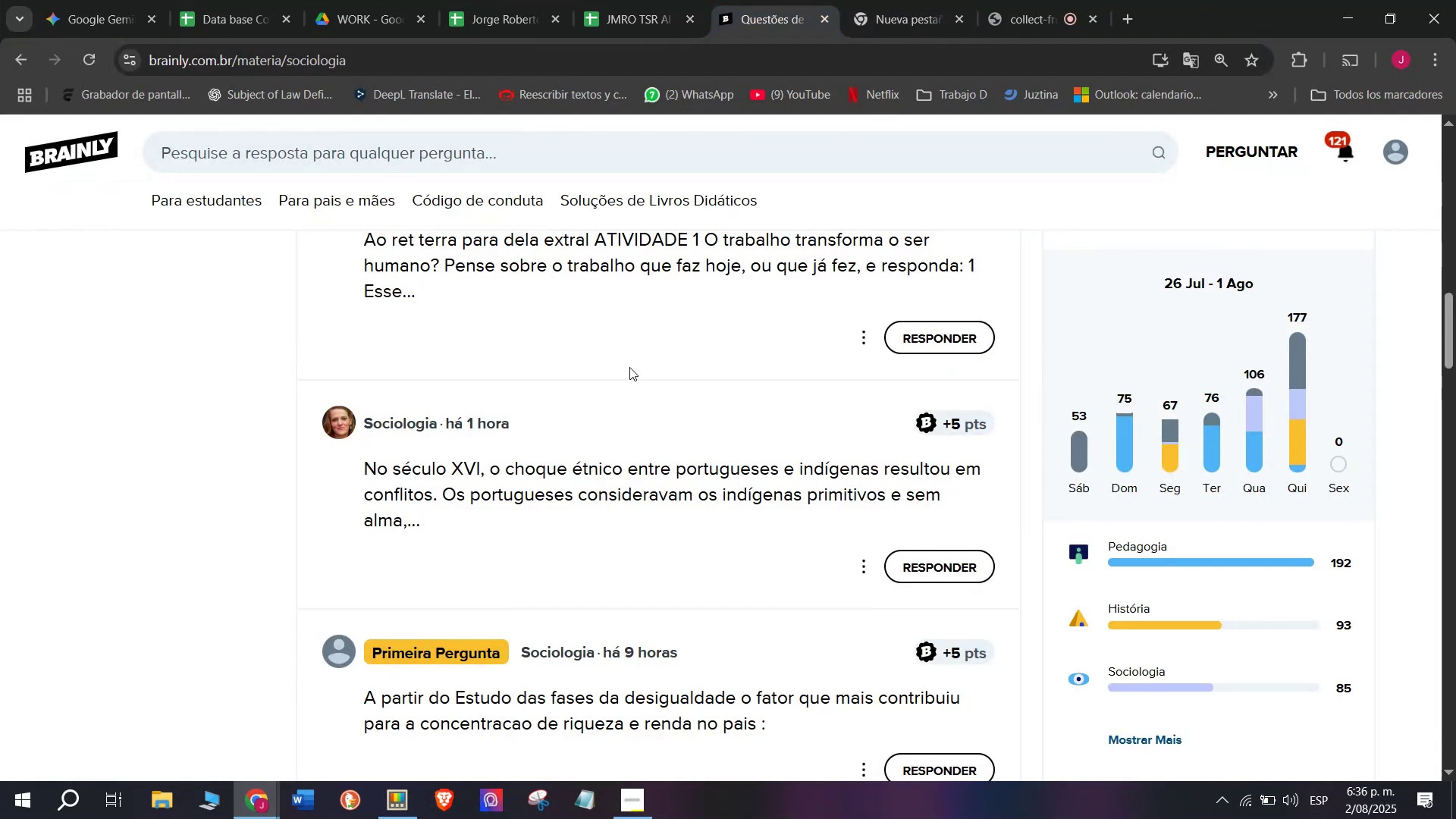 
scroll: coordinate [629, 368], scroll_direction: down, amount: 2.0
 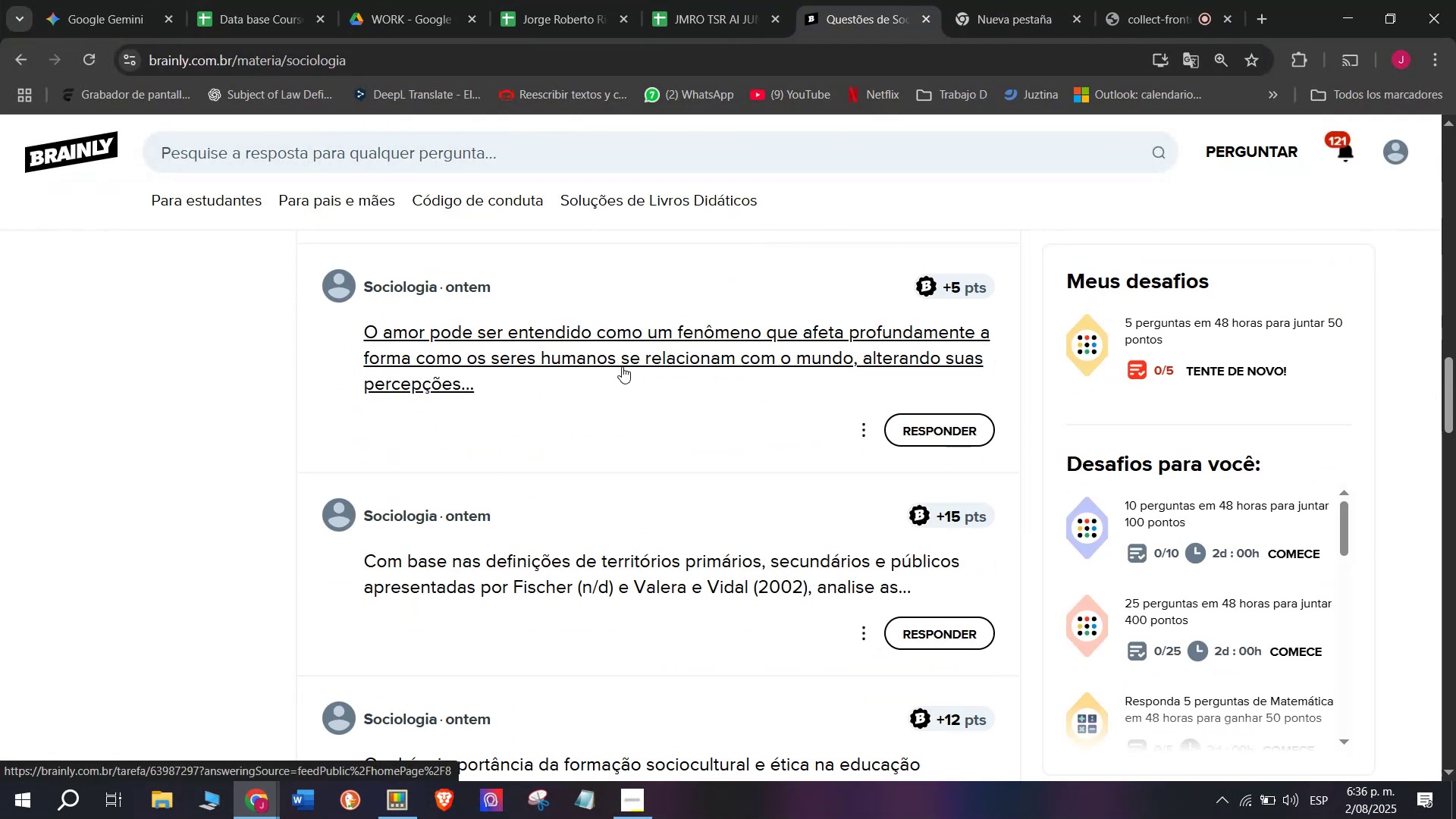 
right_click([624, 346])
 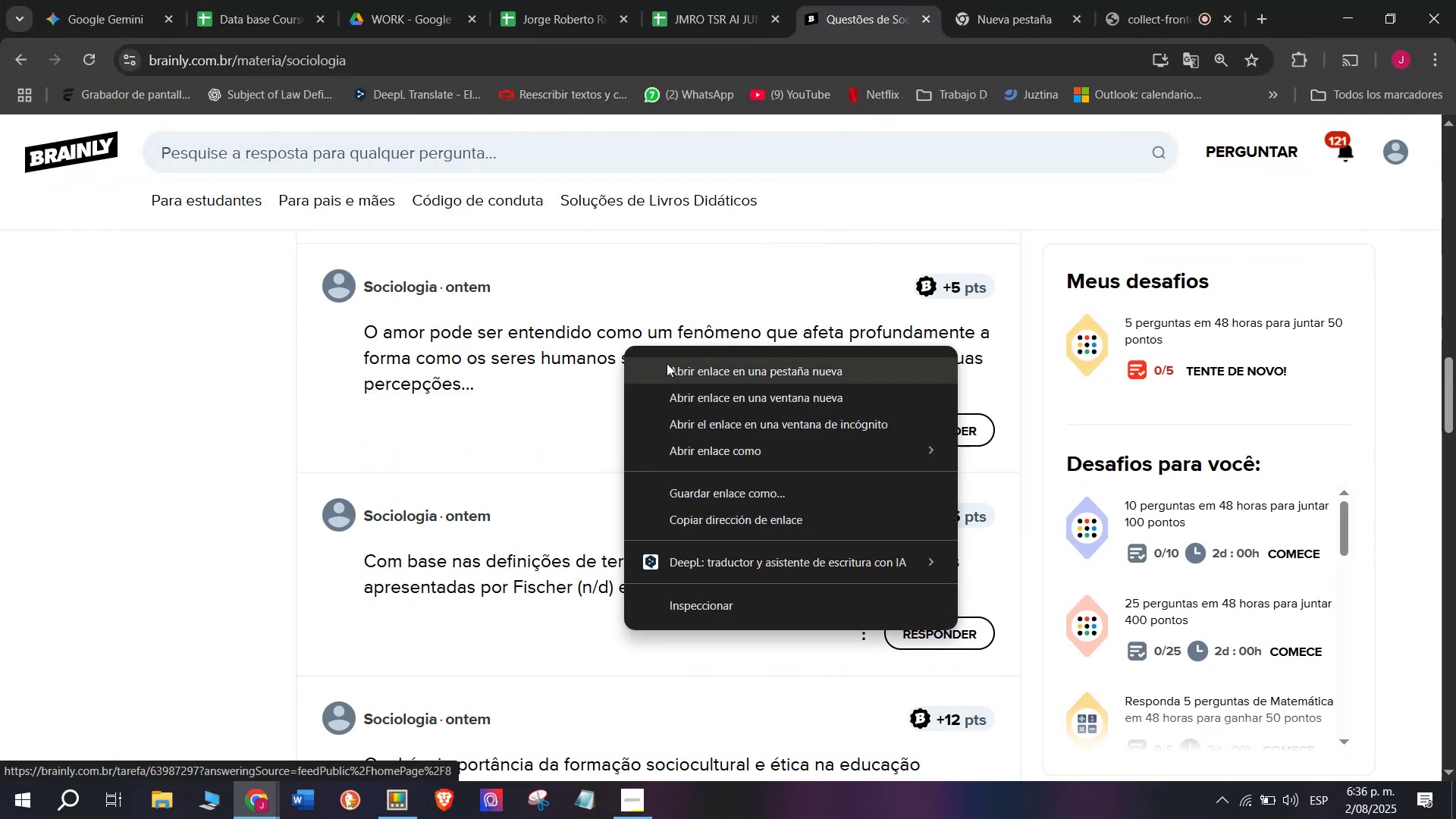 
left_click([669, 363])
 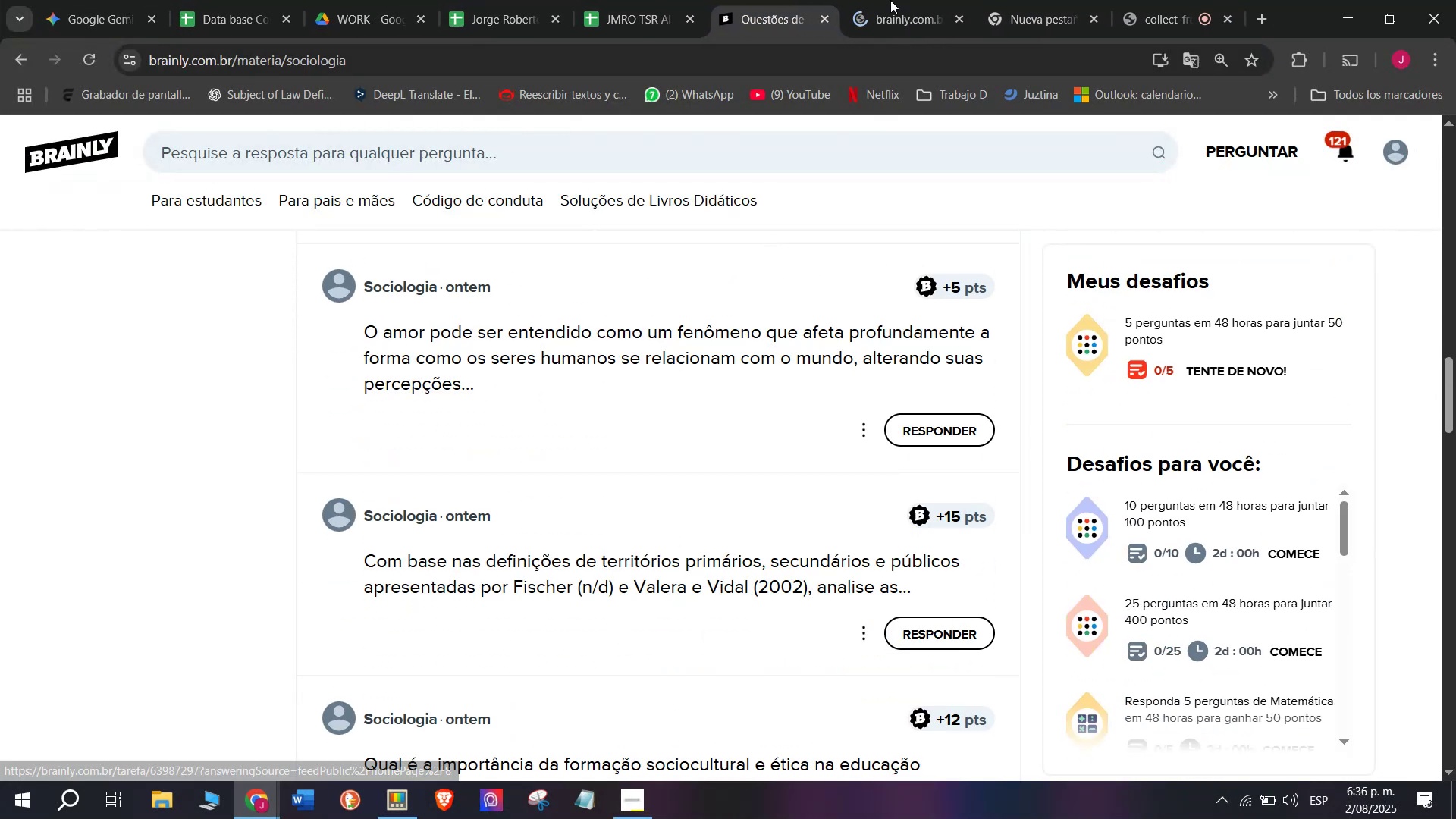 
left_click([901, 0])
 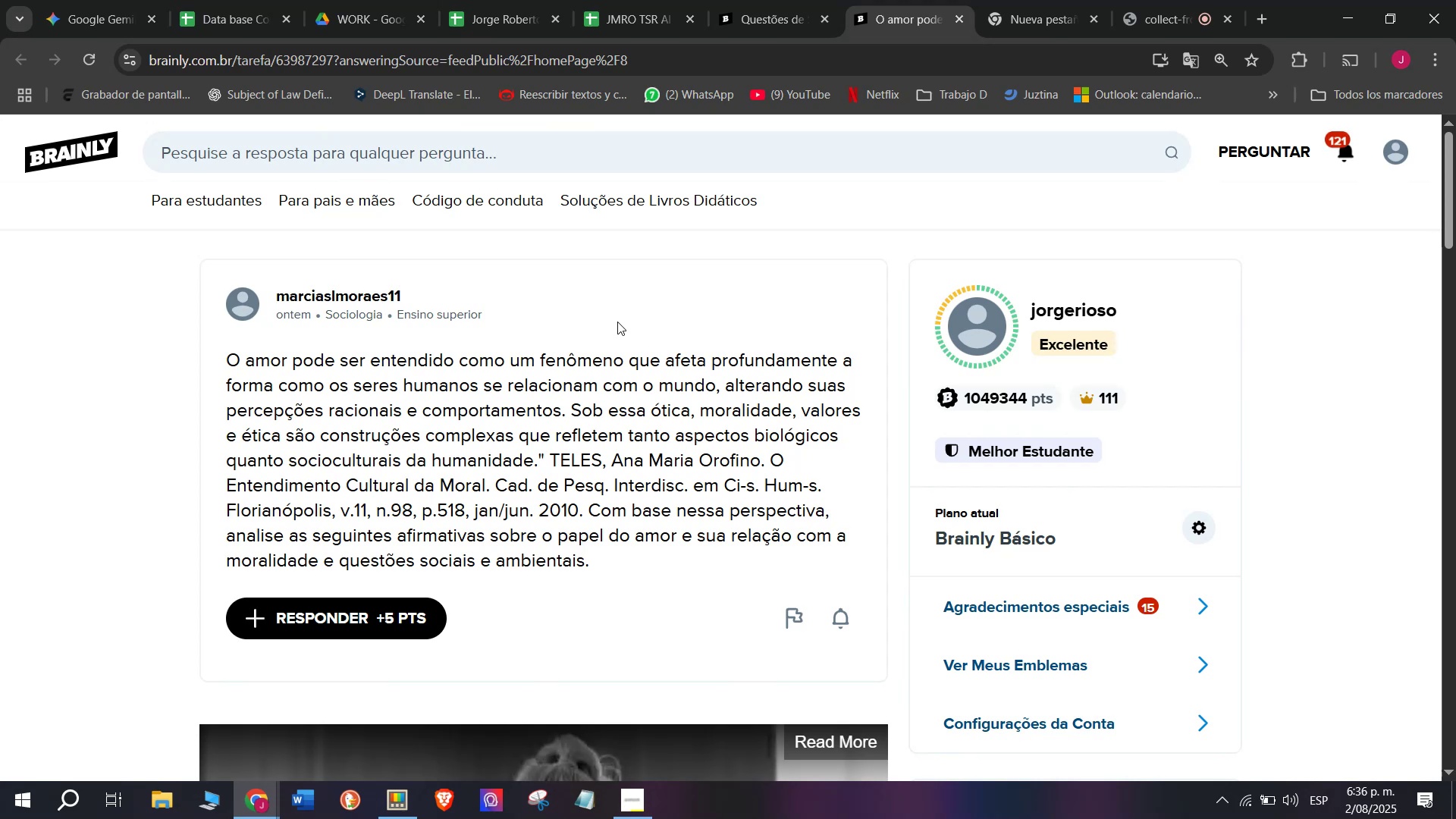 
left_click([935, 10])
 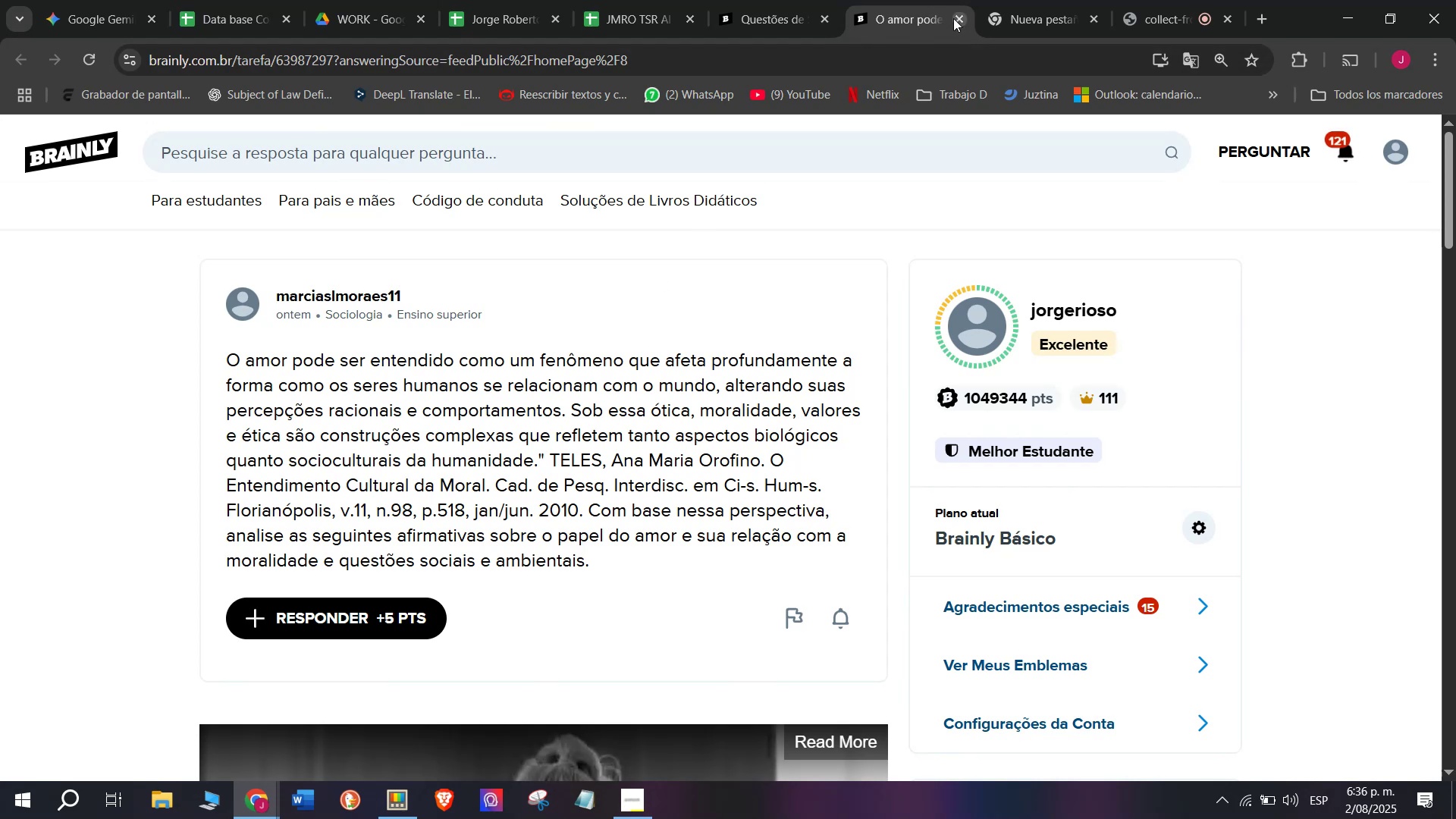 
double_click([956, 18])
 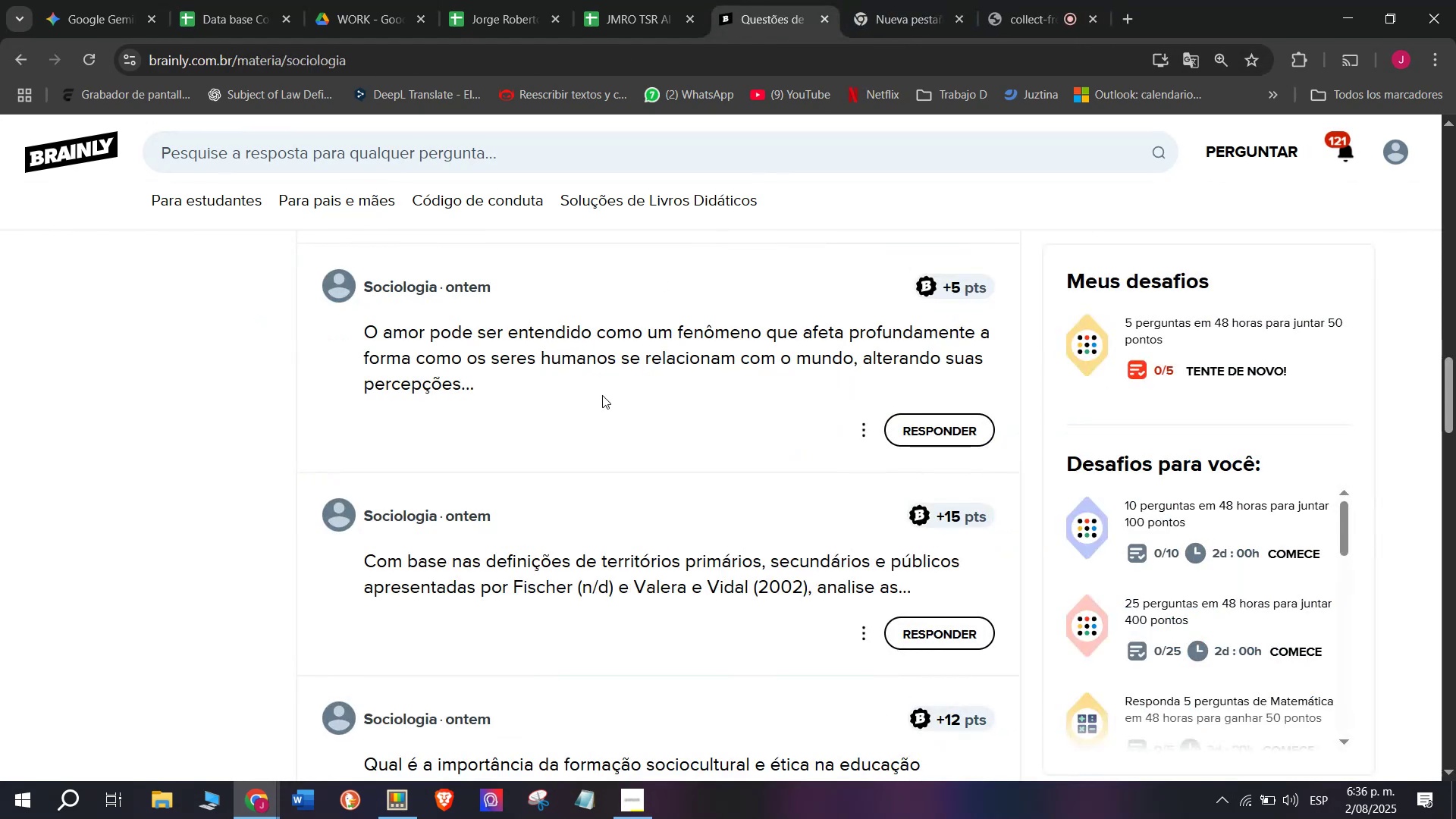 
scroll: coordinate [602, 397], scroll_direction: down, amount: 1.0
 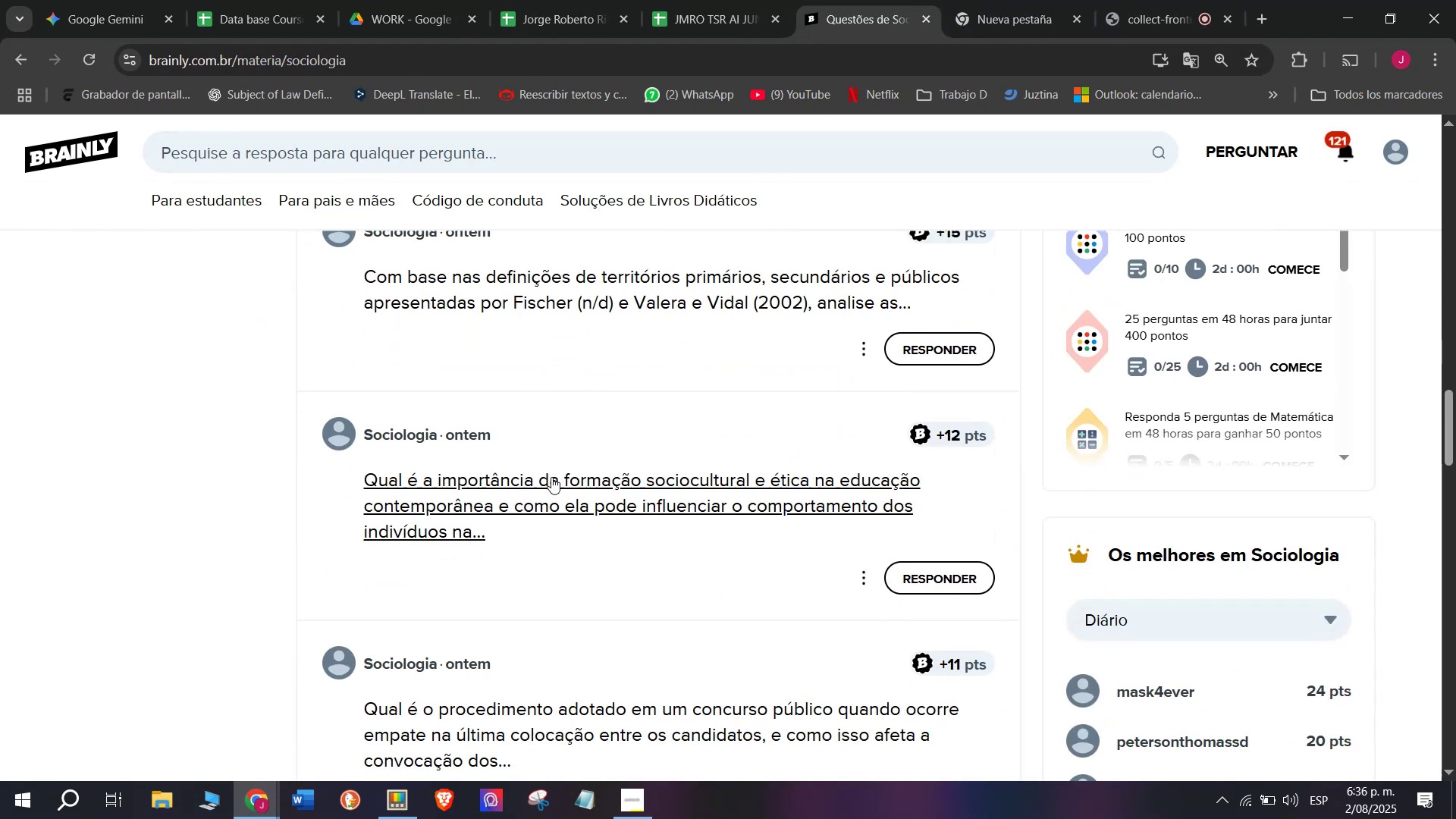 
right_click([548, 489])
 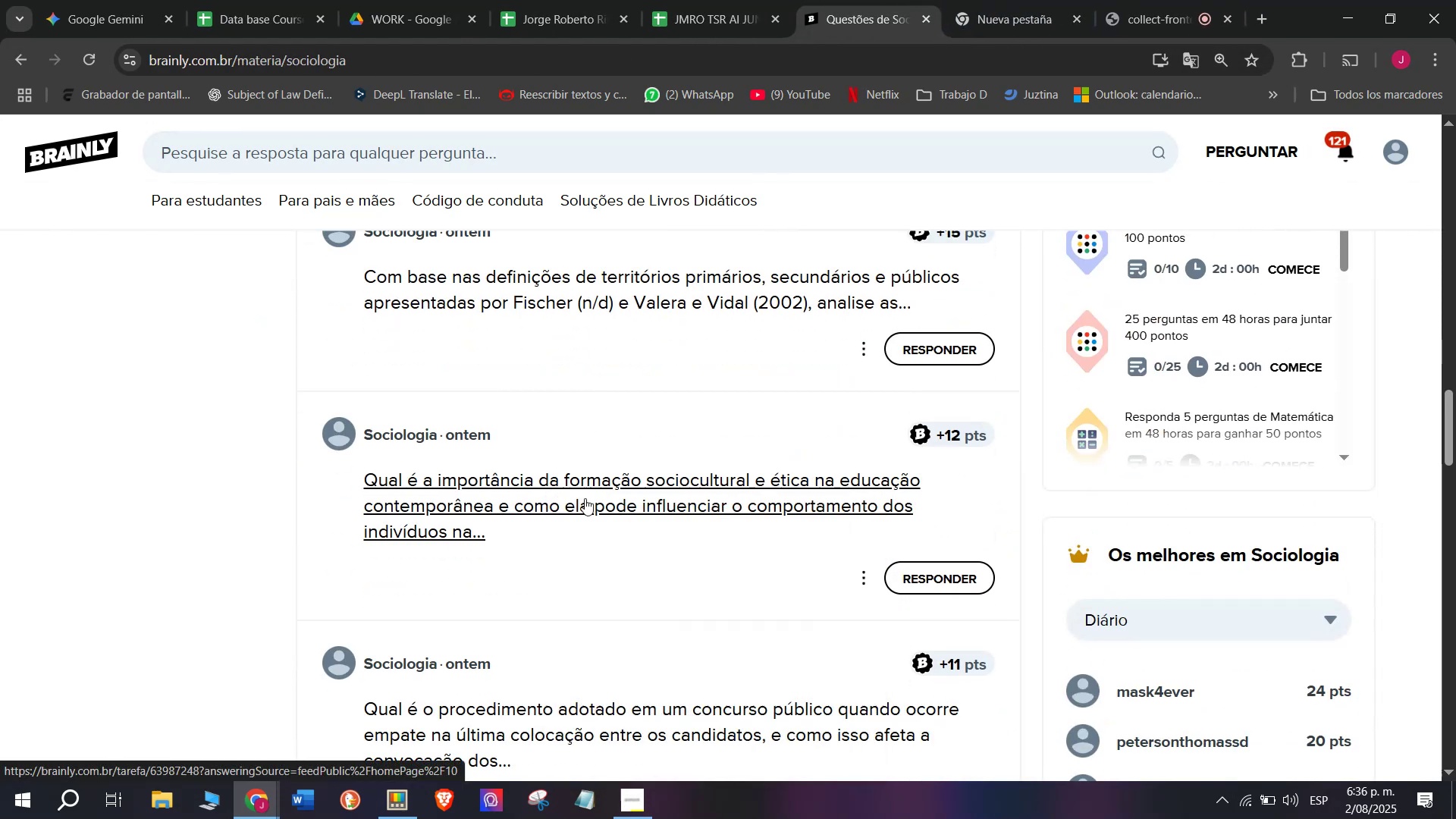 
left_click([585, 498])
 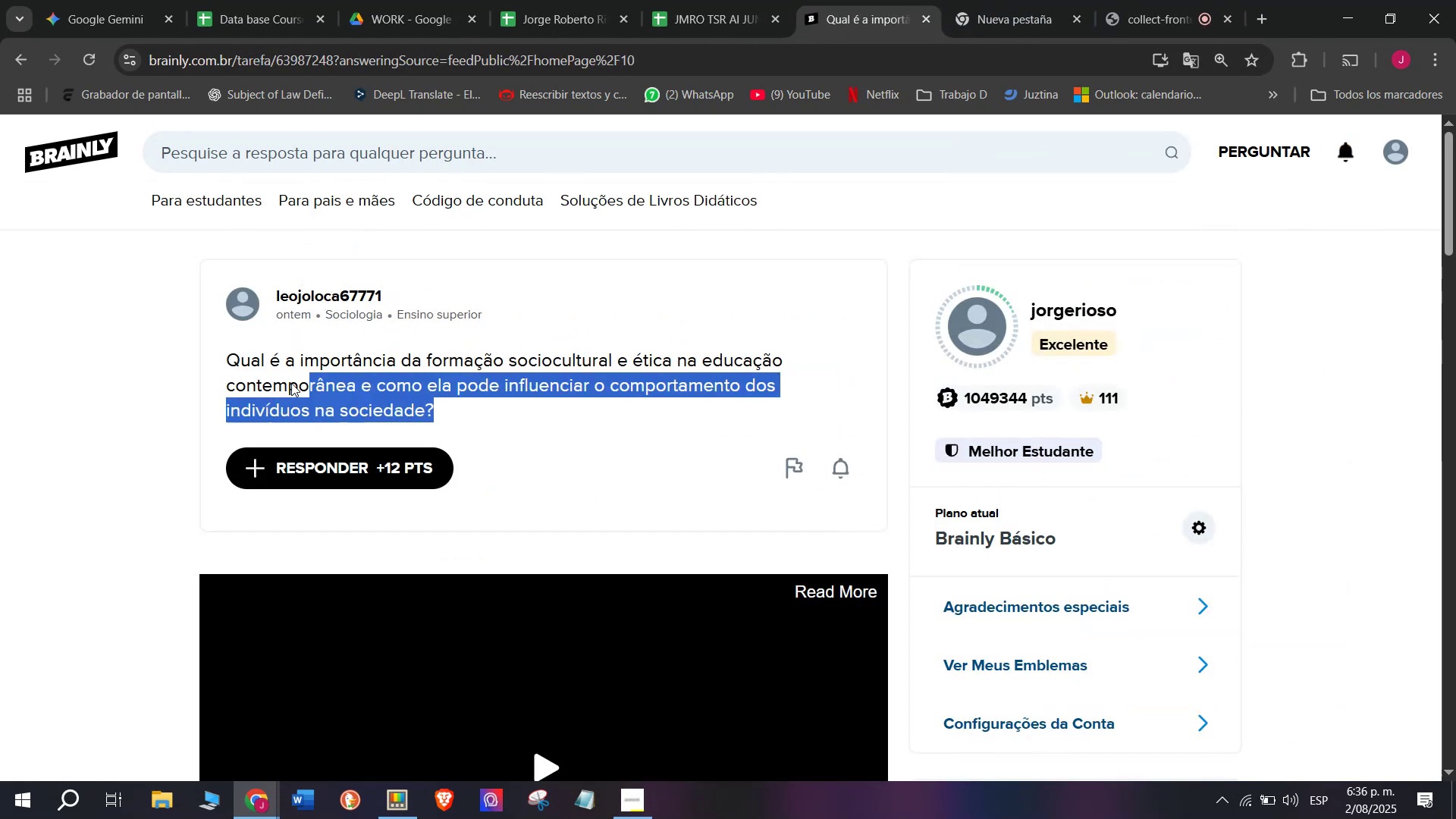 
key(Control+C)
 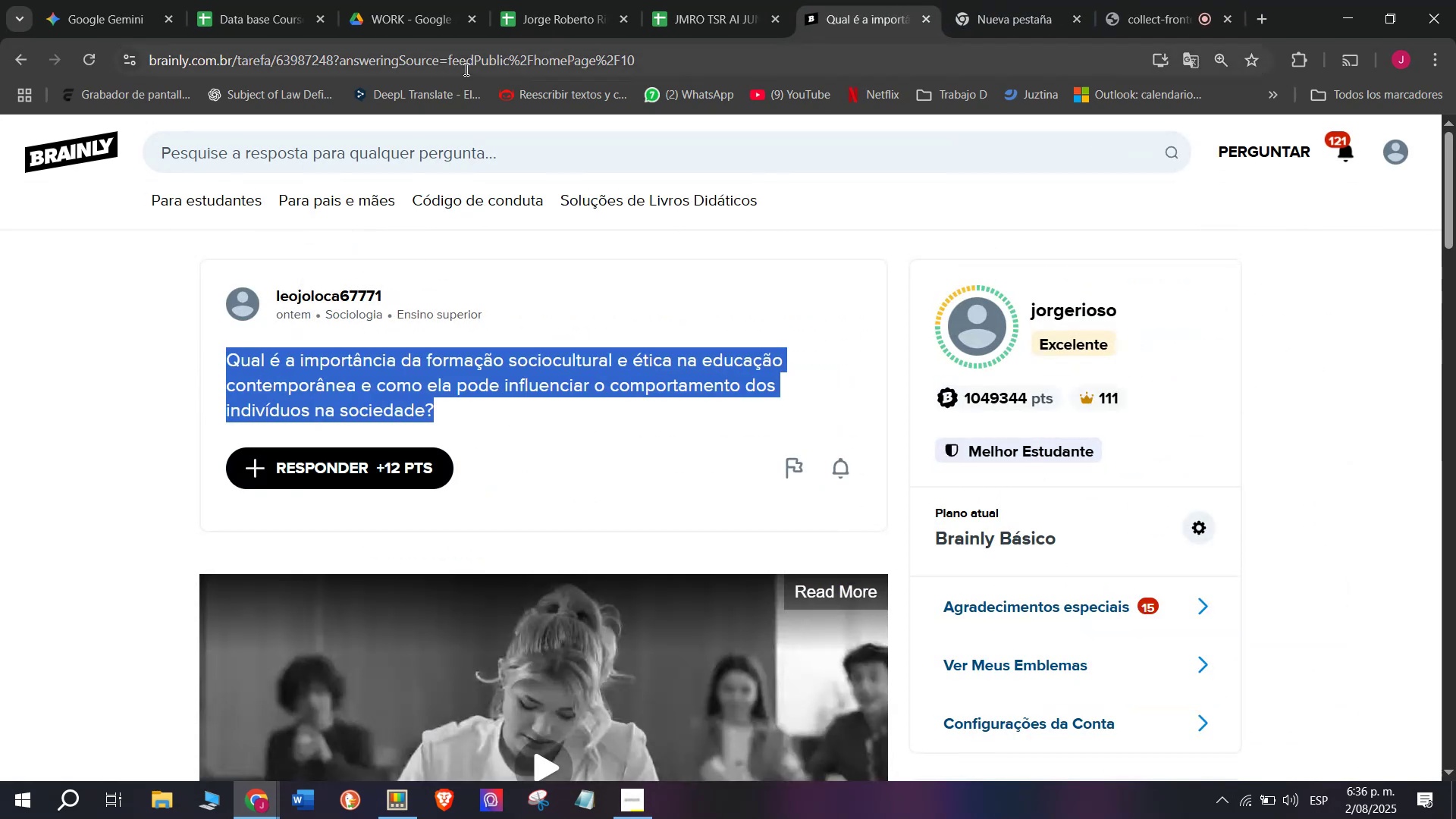 
double_click([467, 61])
 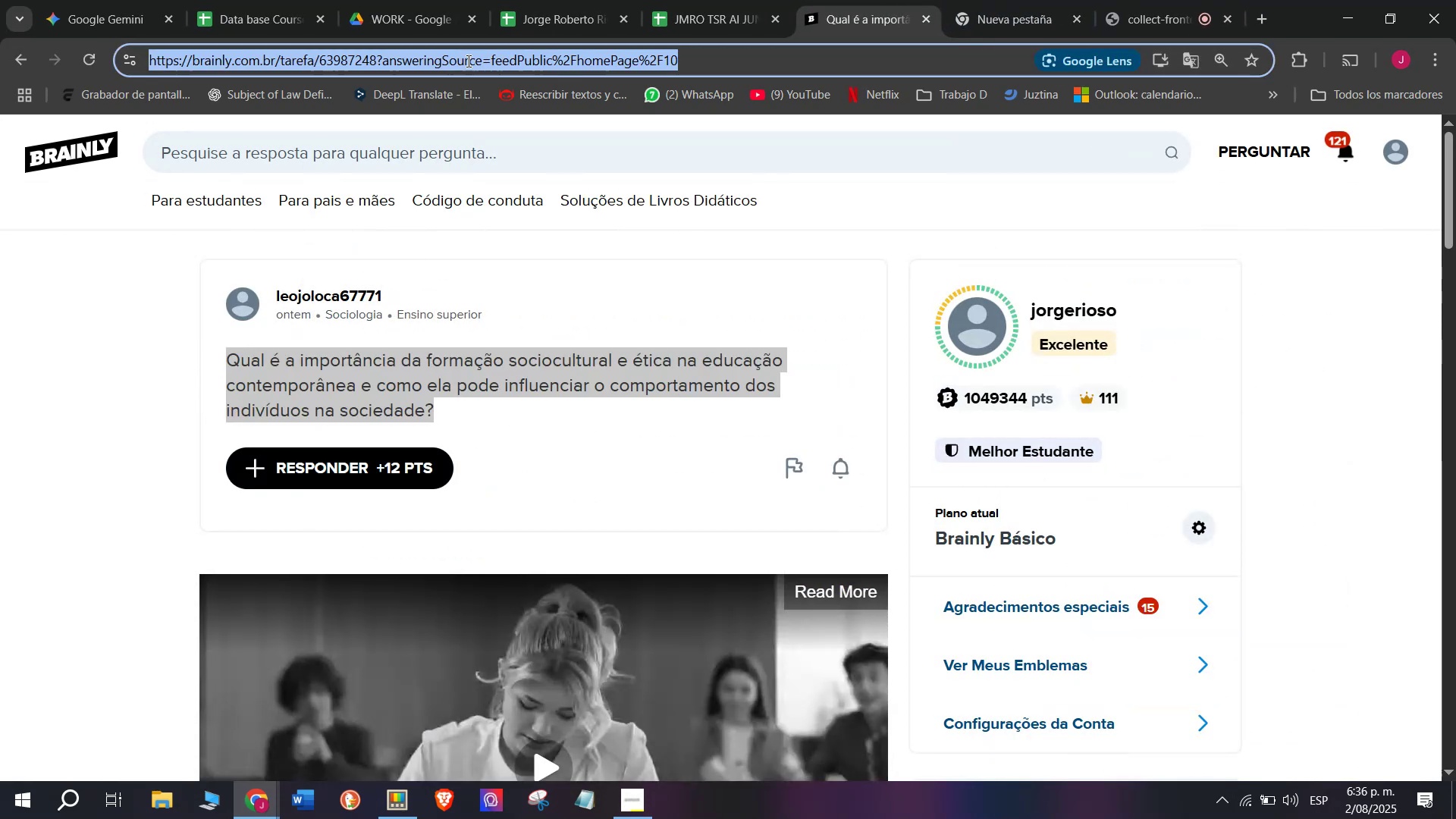 
triple_click([467, 61])
 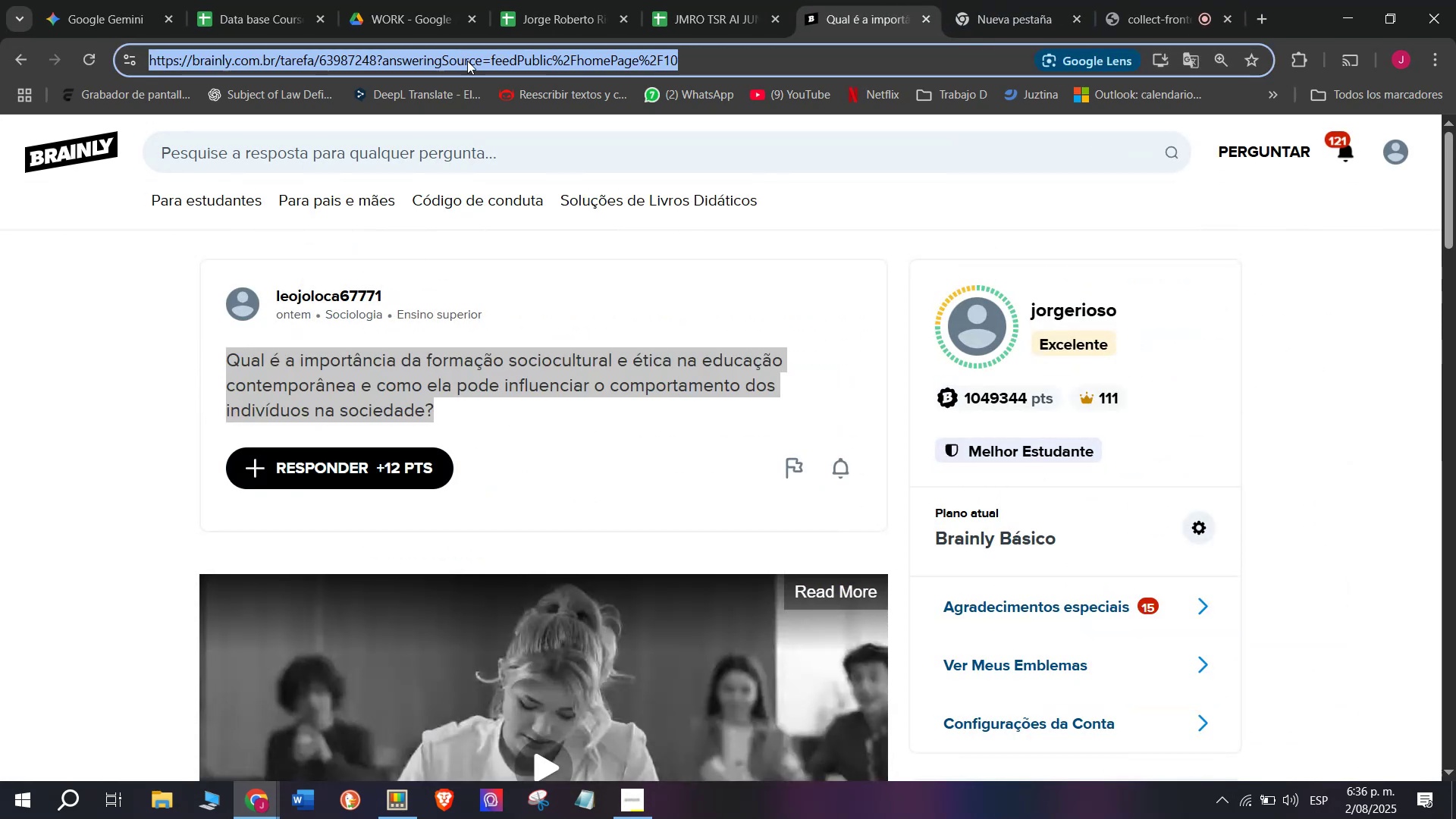 
key(Control+C)
 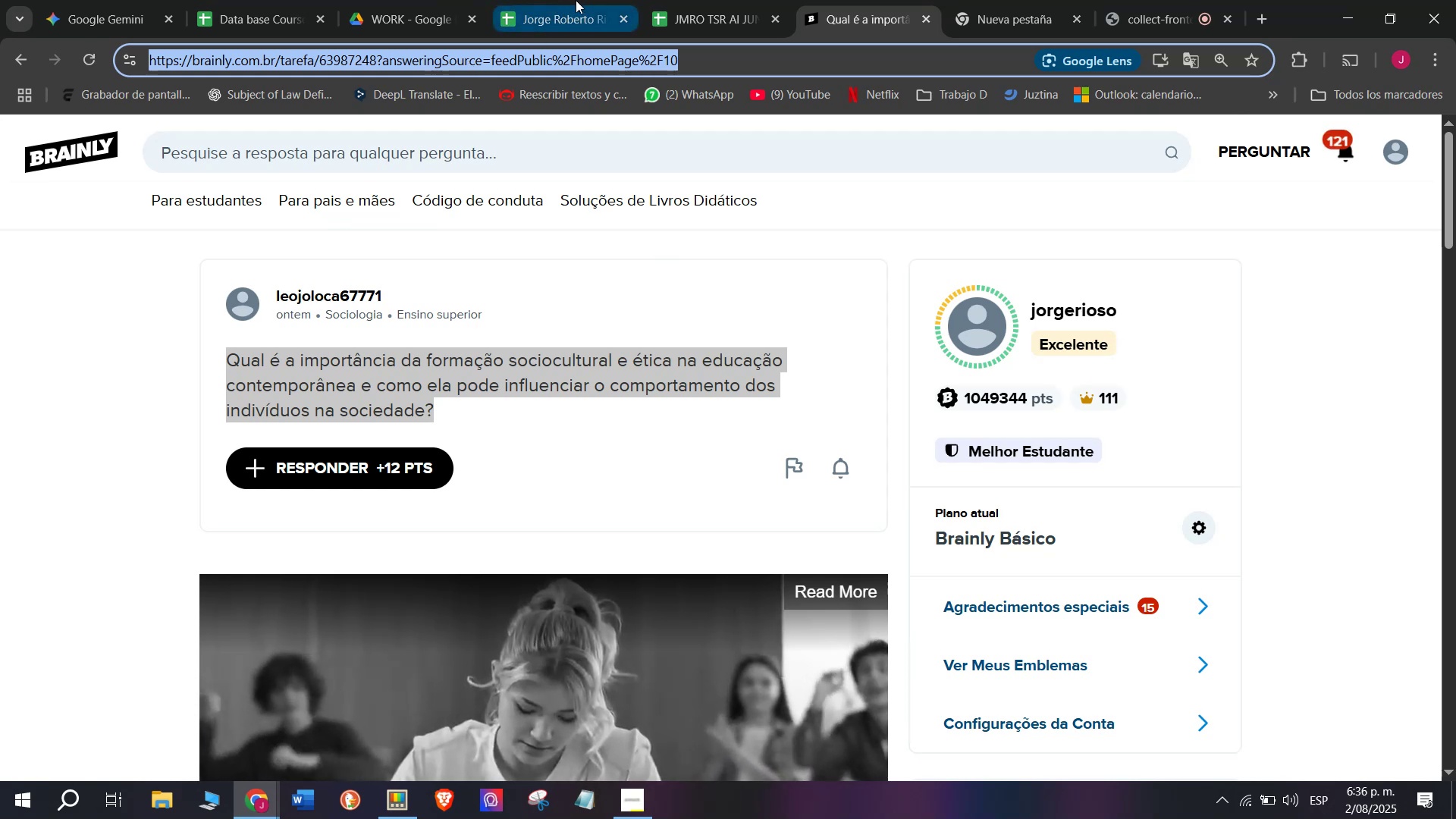 
left_click([576, 0])
 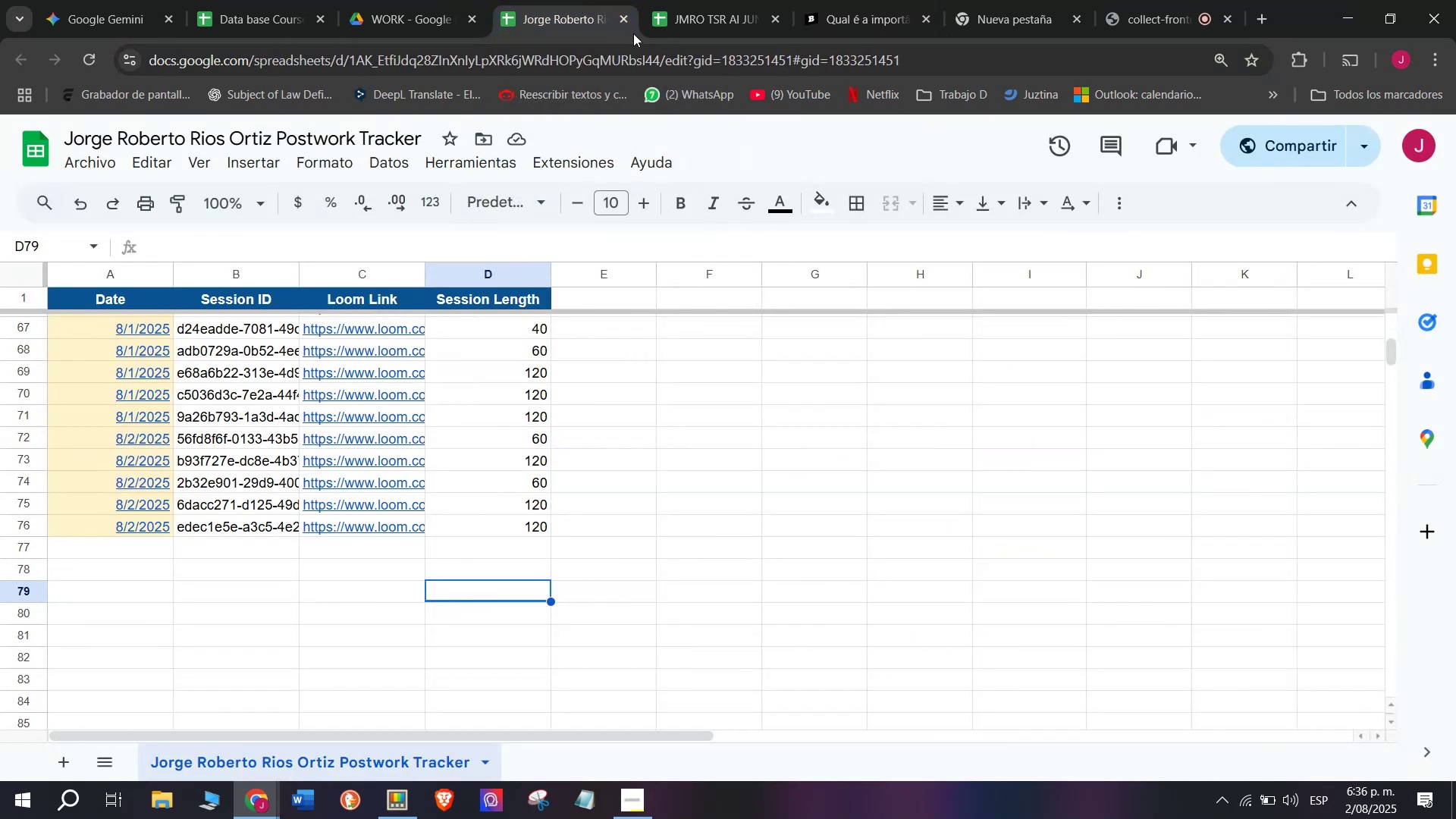 
left_click([686, 0])
 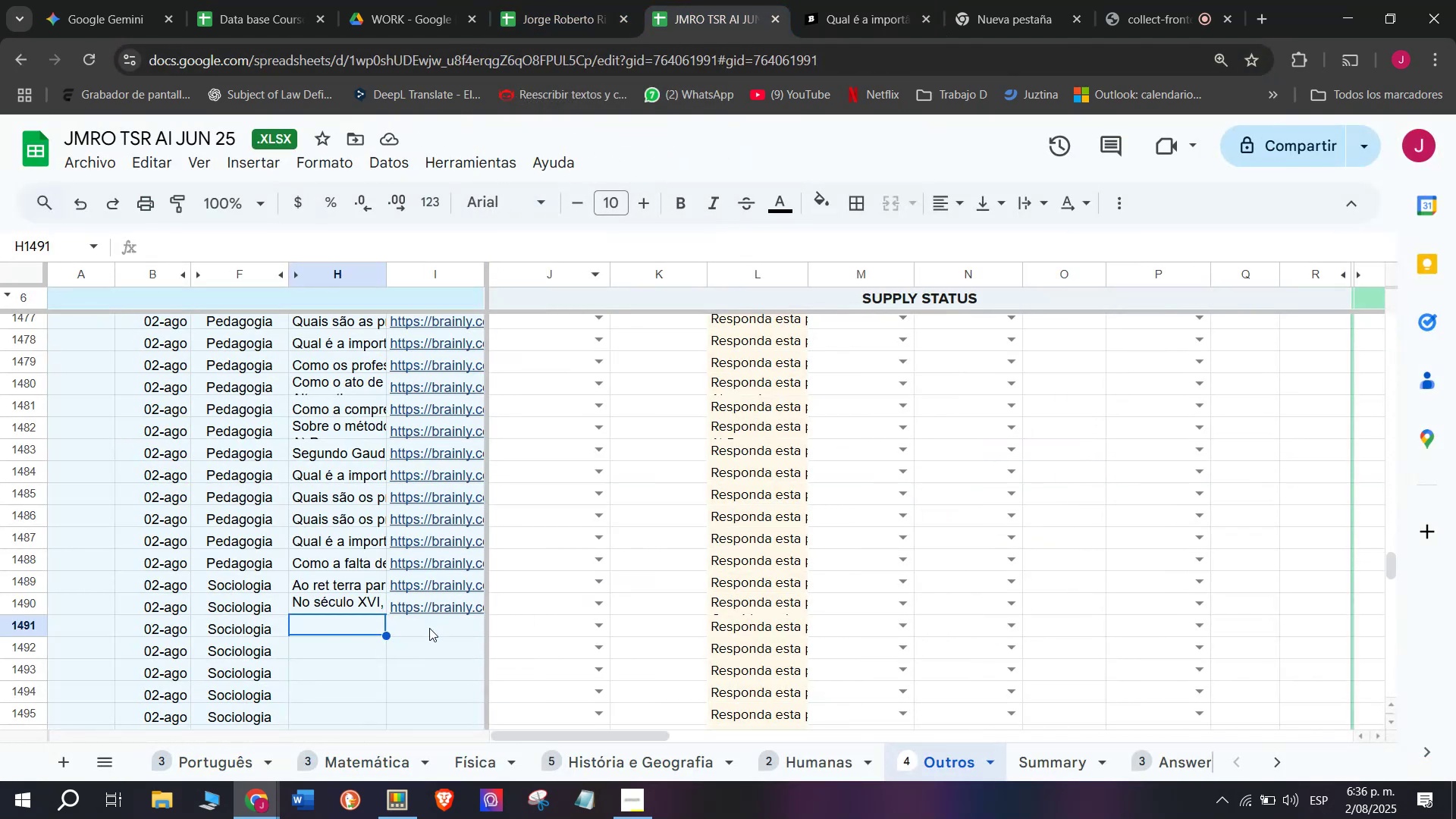 
double_click([428, 632])
 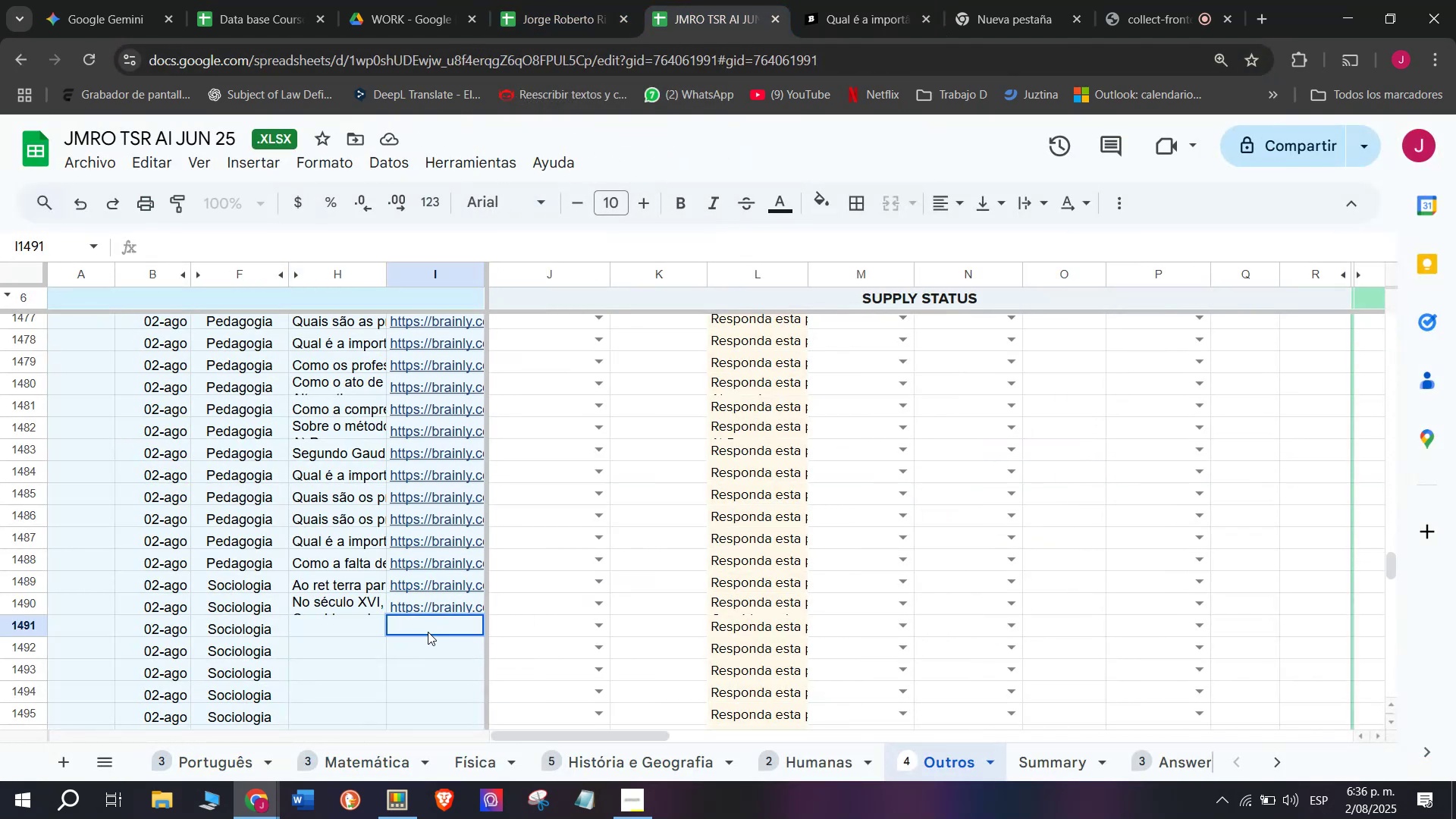 
hold_key(key=ControlLeft, duration=0.78)
 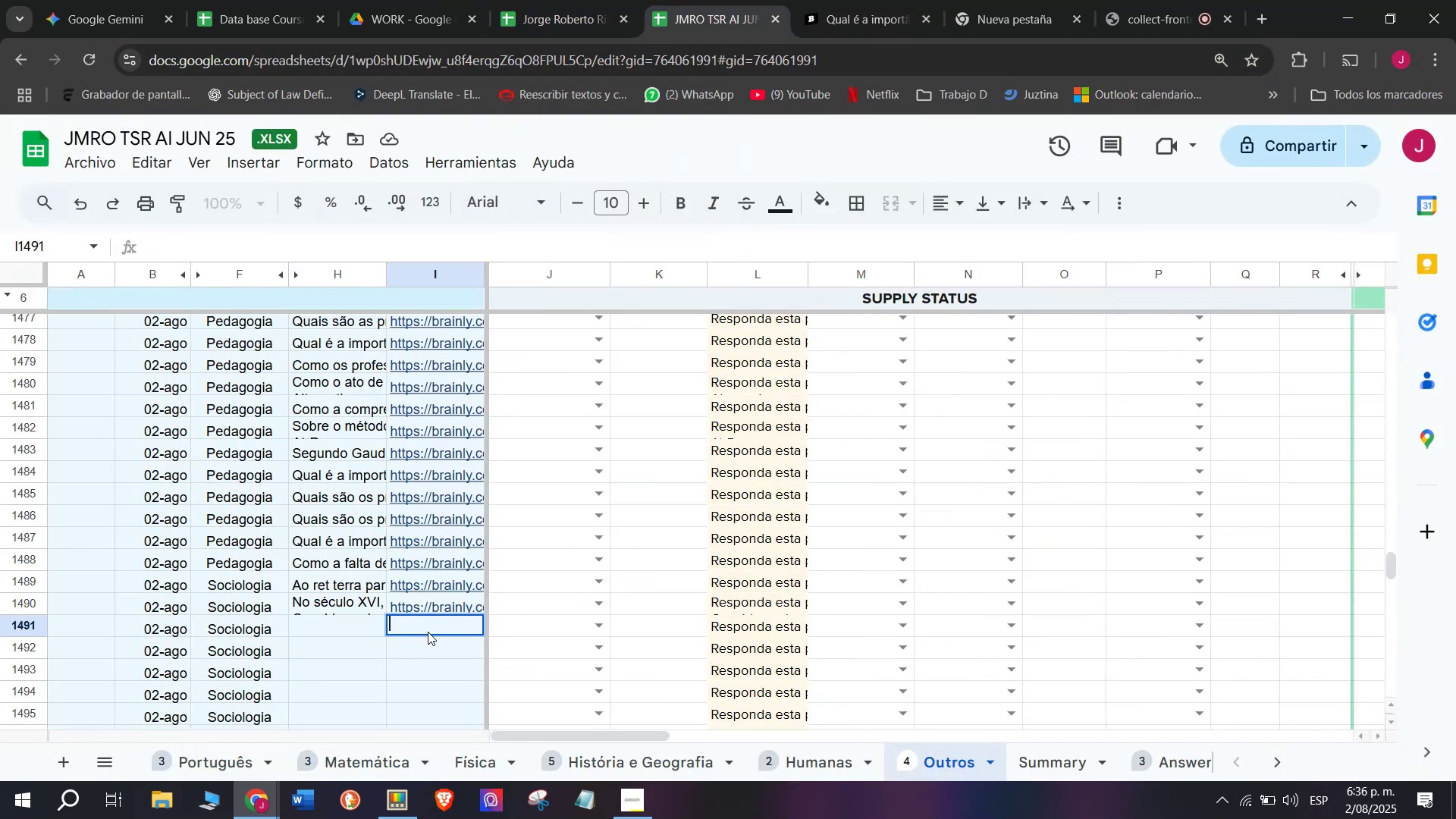 
key(Control+V)
 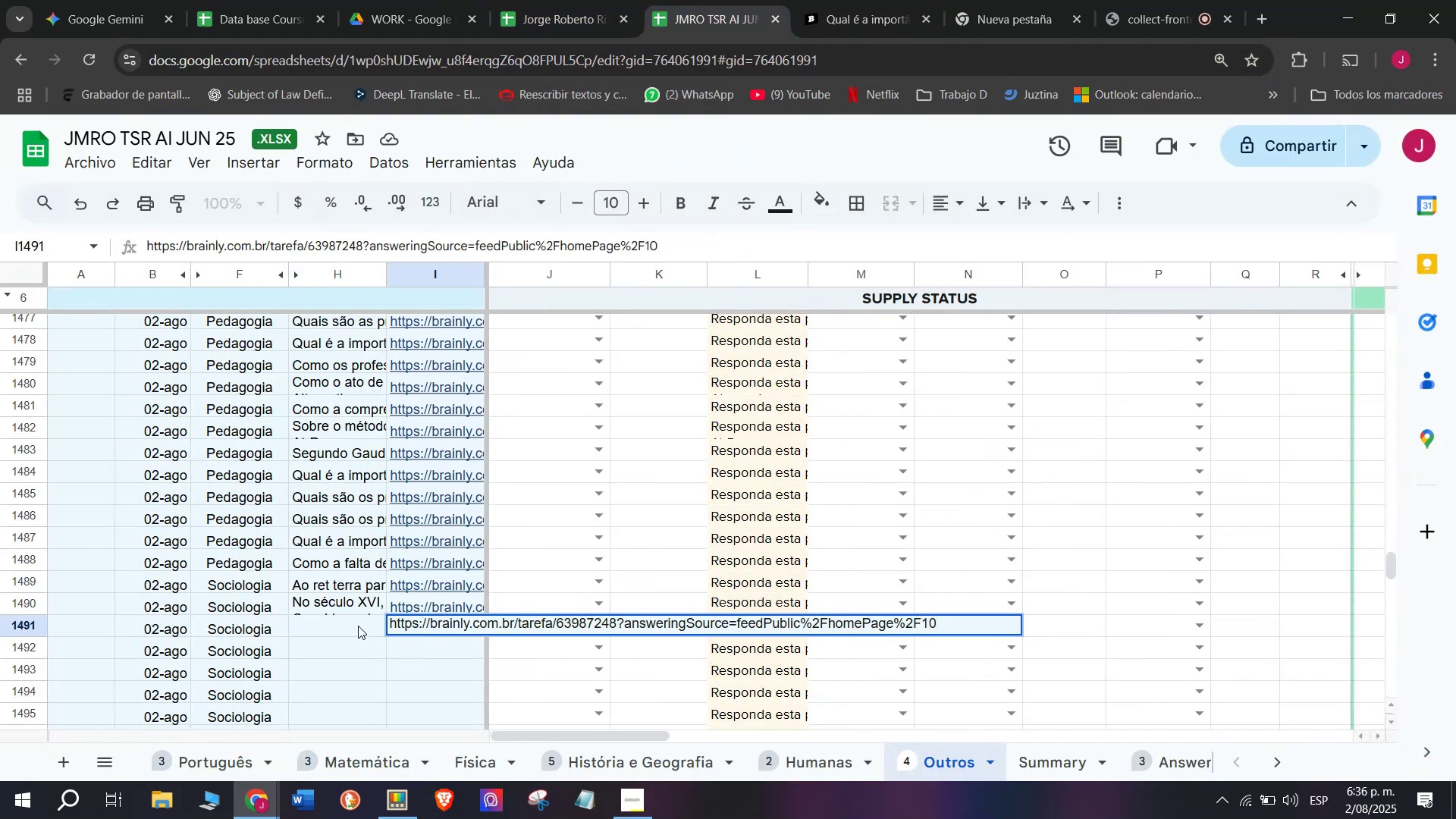 
double_click([358, 624])
 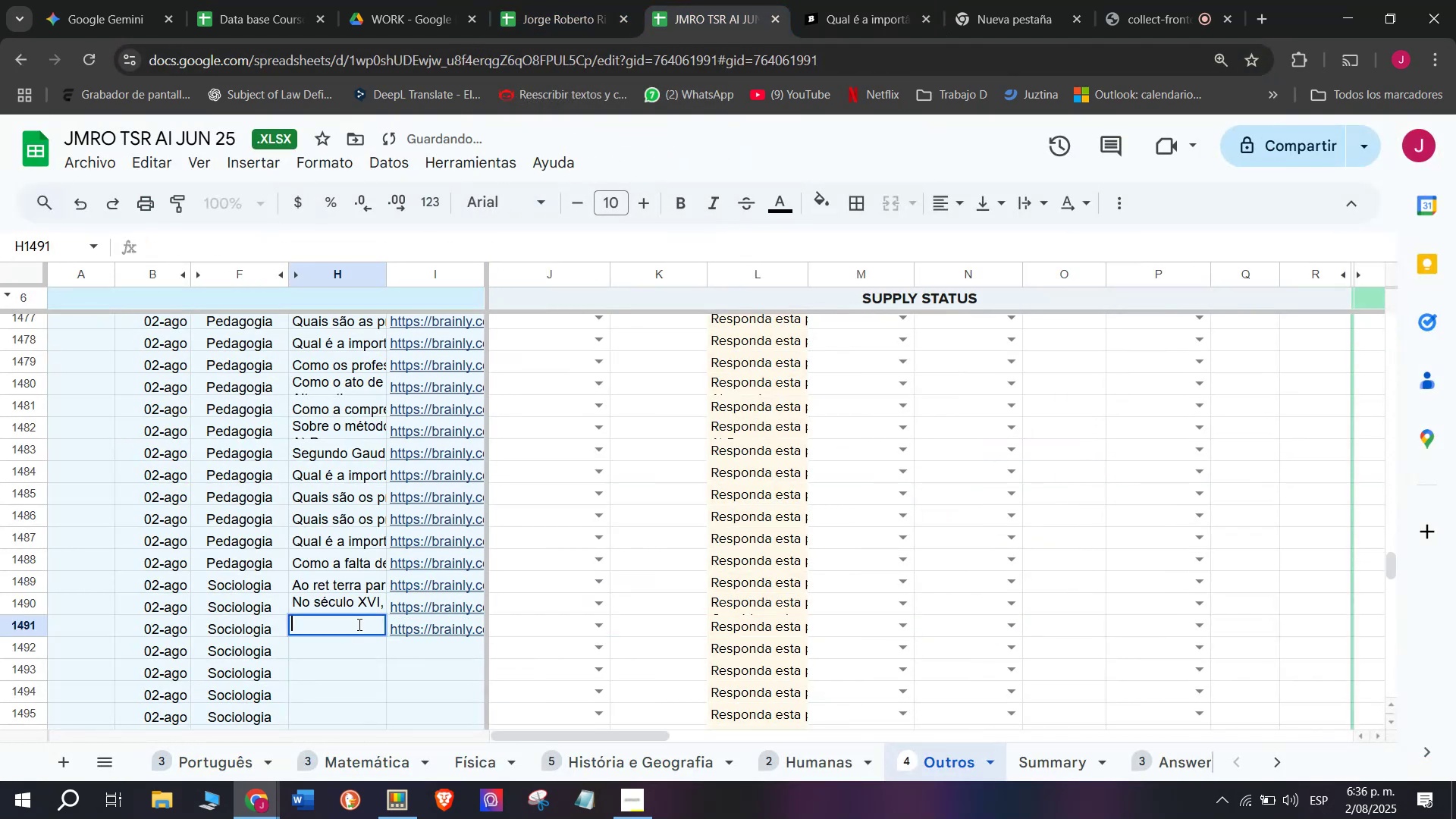 
key(Meta+V)
 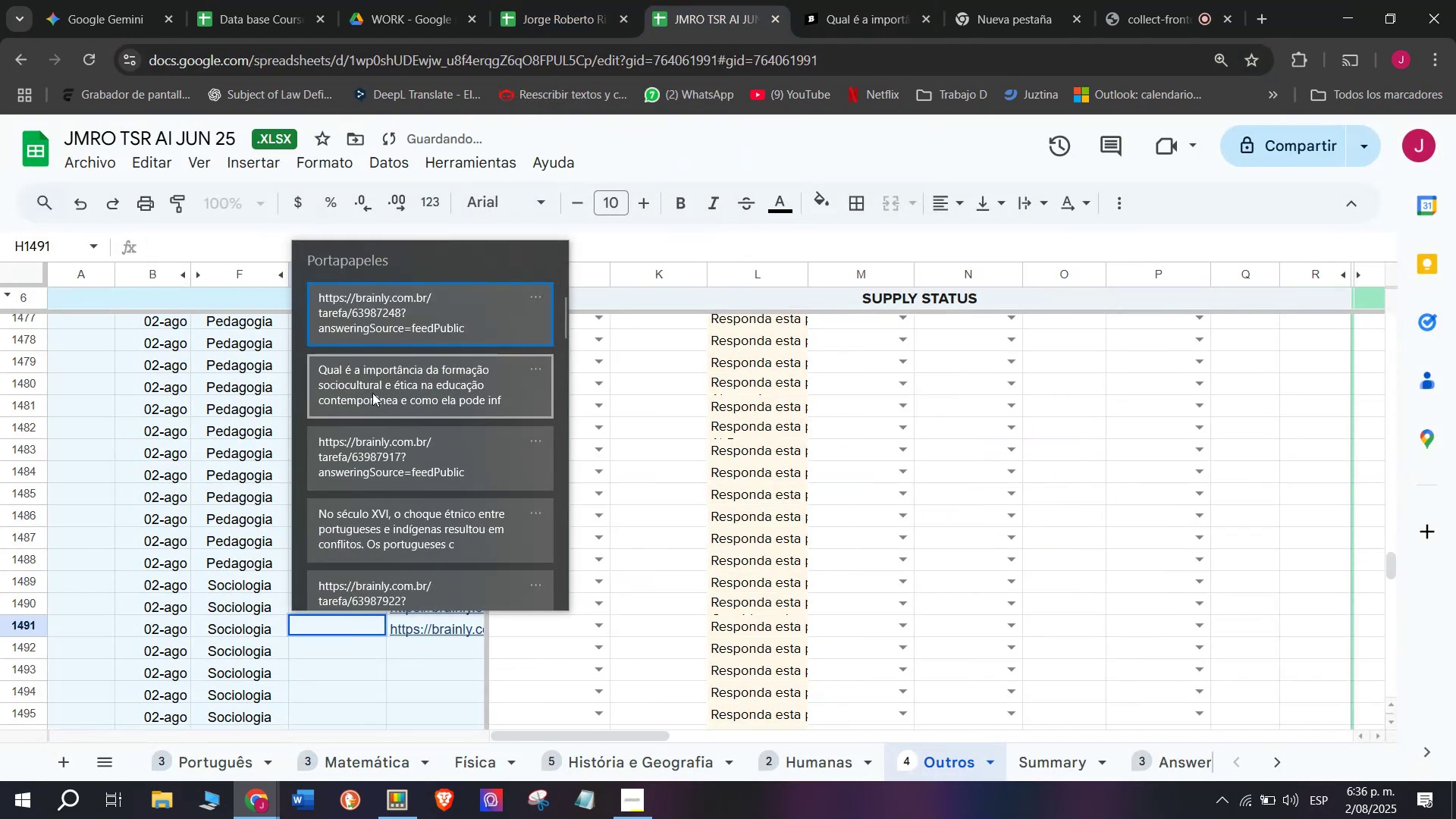 
left_click([372, 393])
 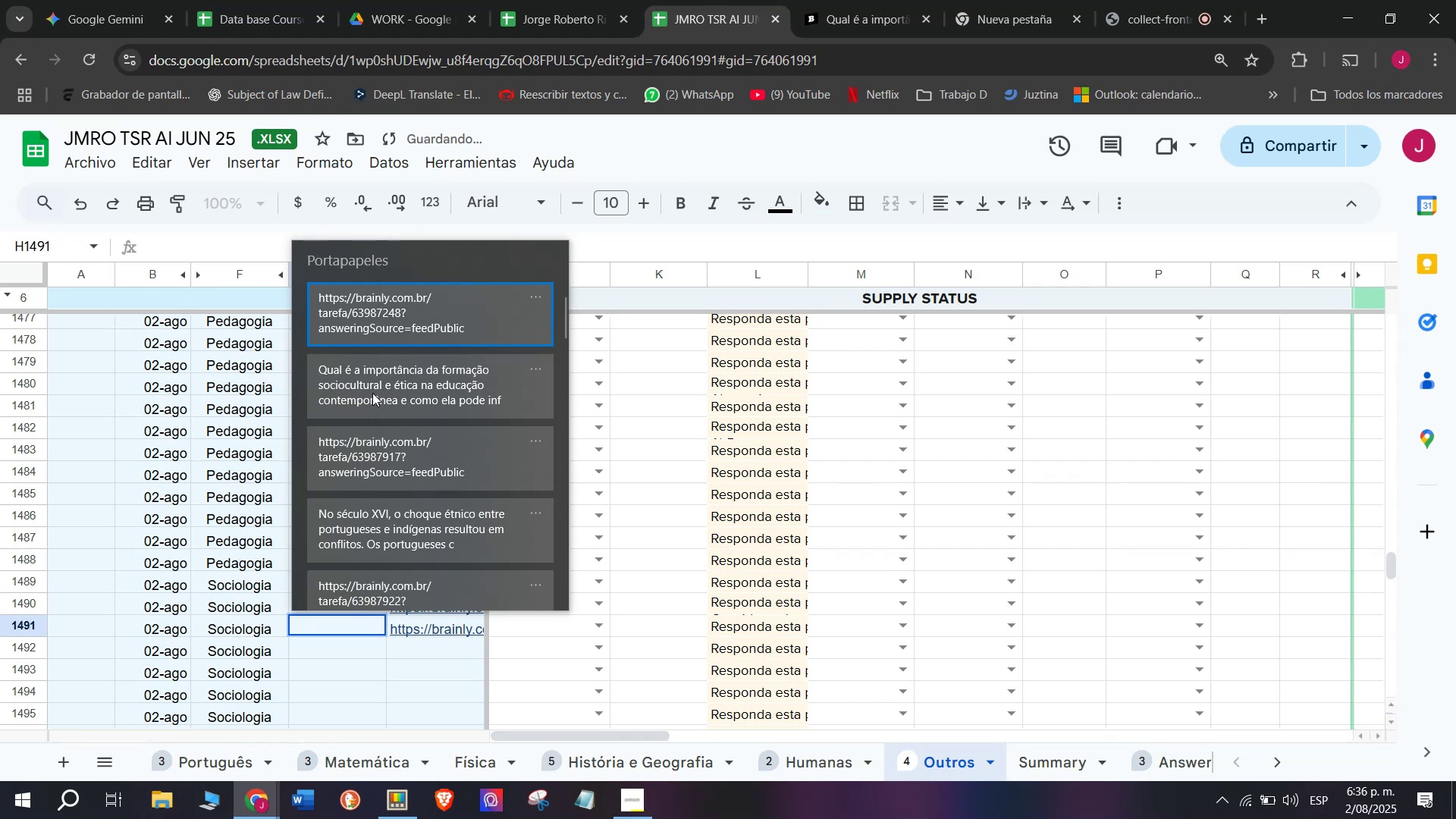 
key(Control+ControlLeft)
 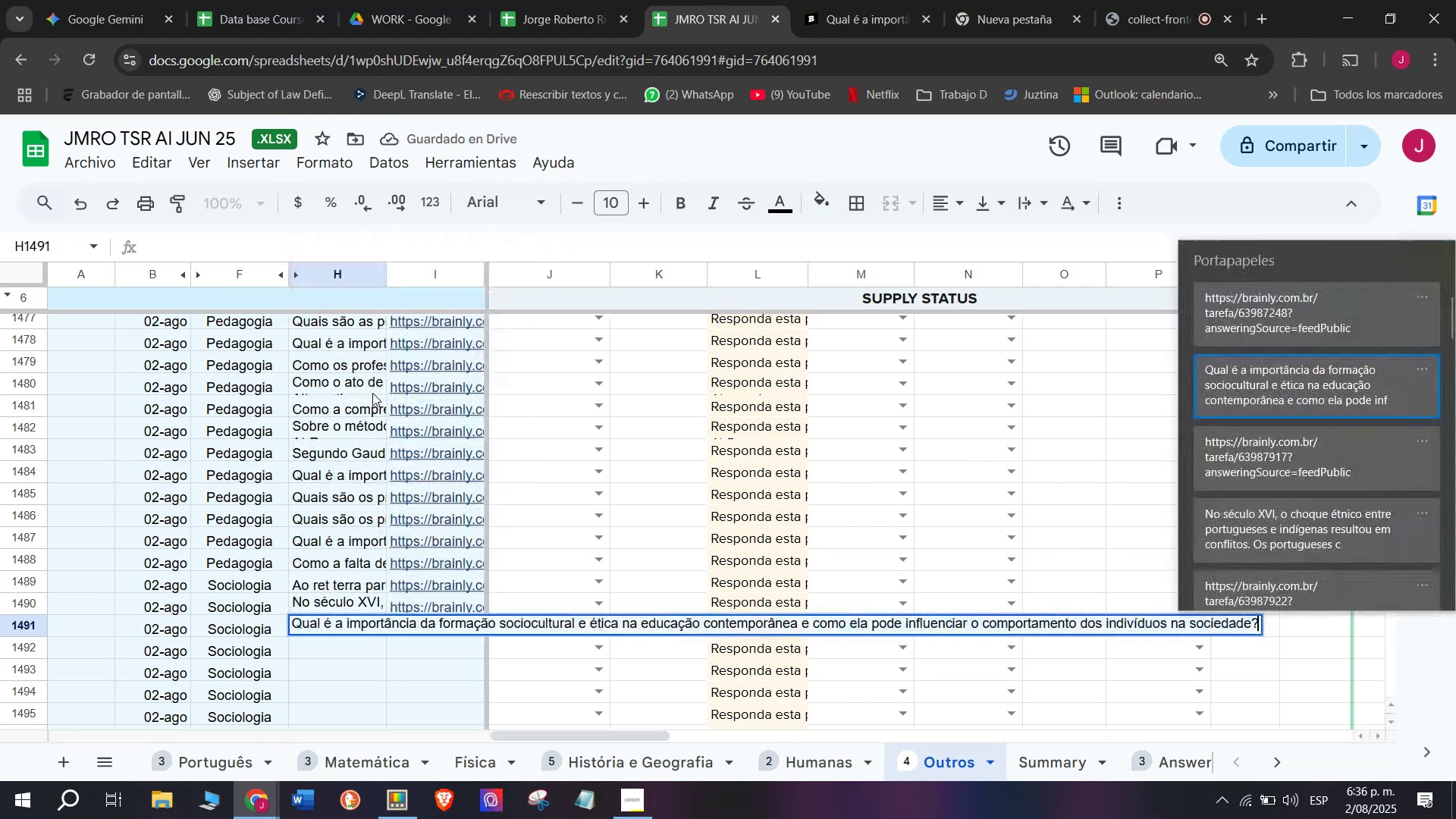 
key(Control+V)
 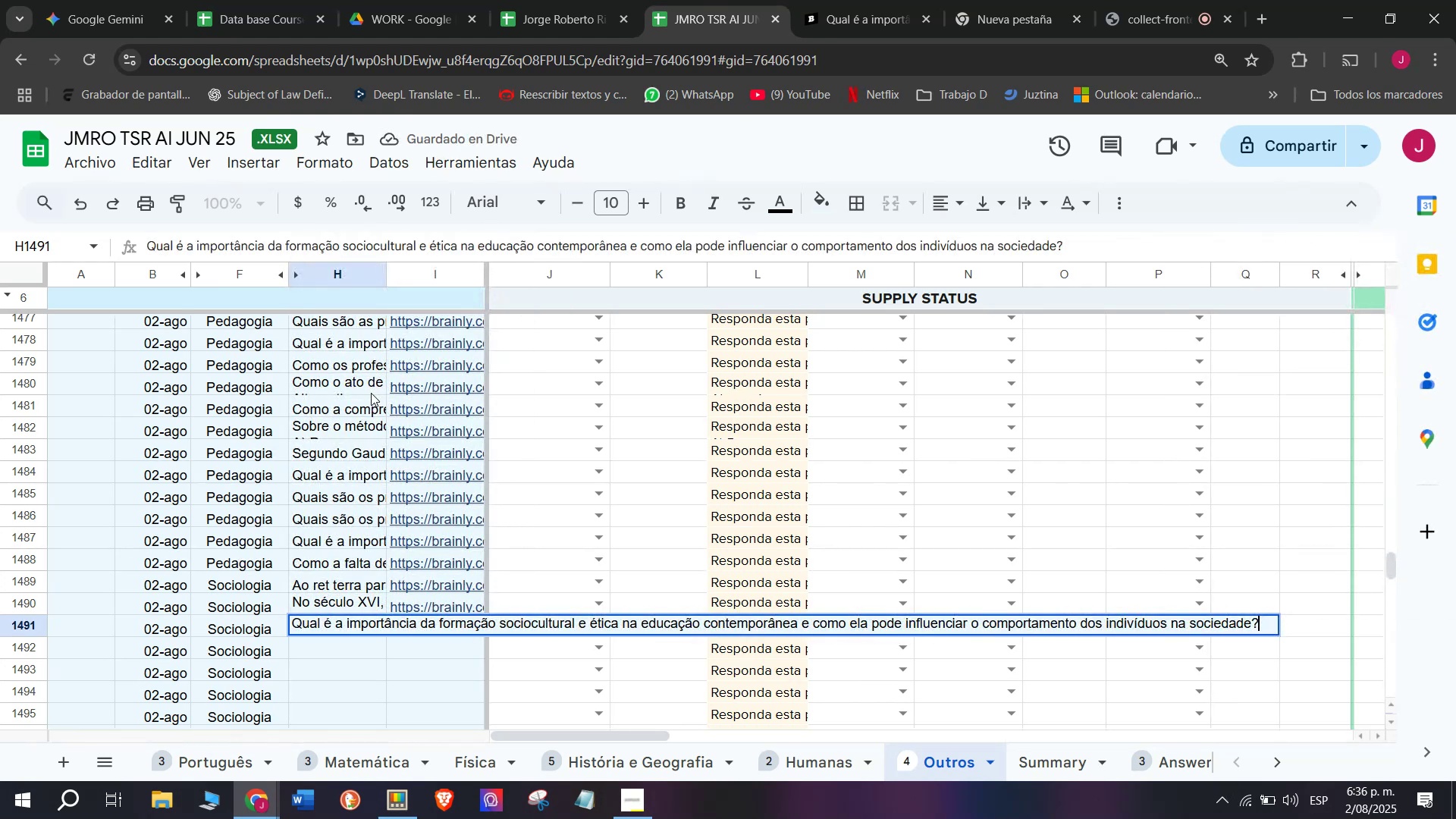 
key(Enter)
 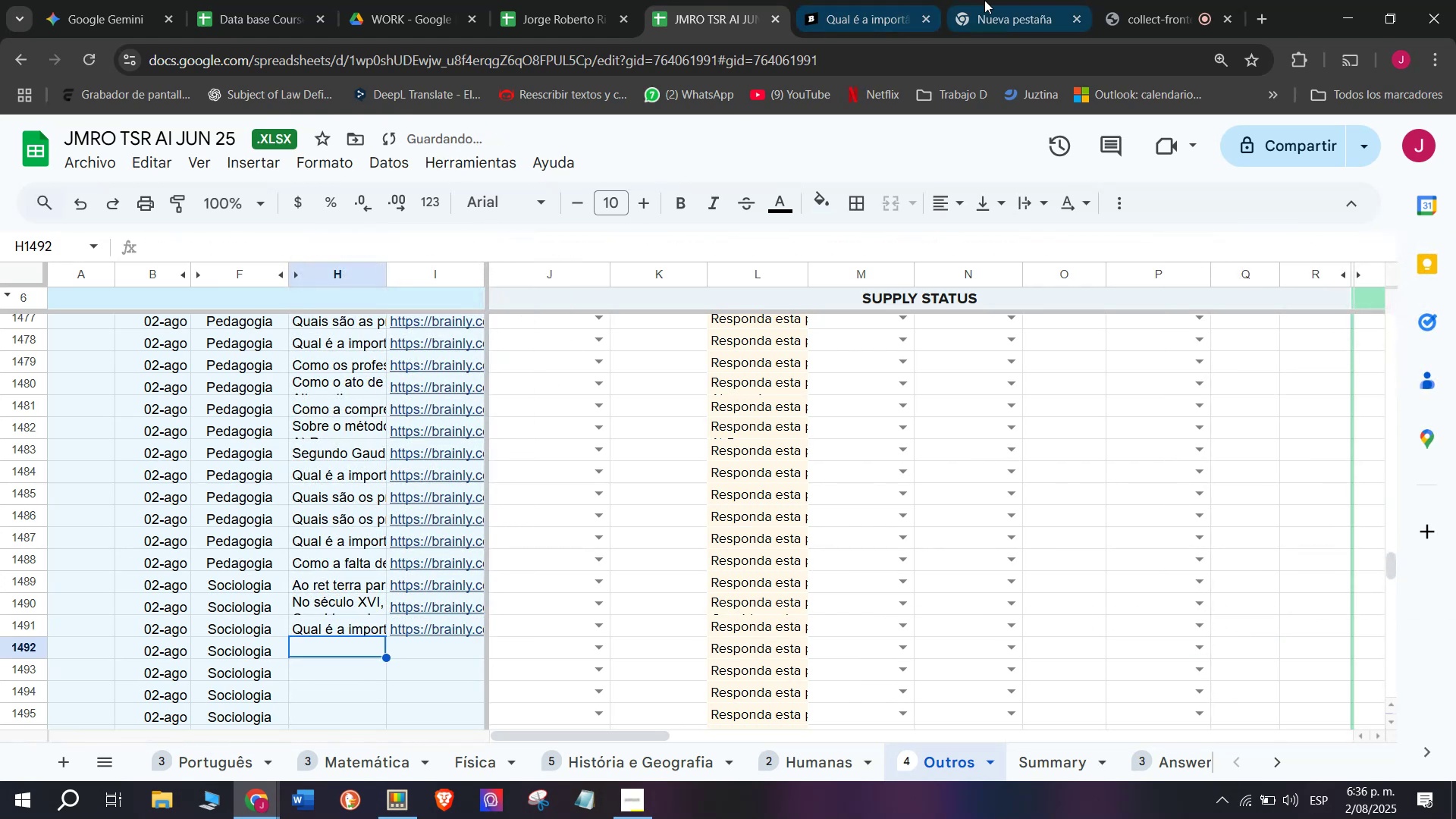 
left_click([895, 0])
 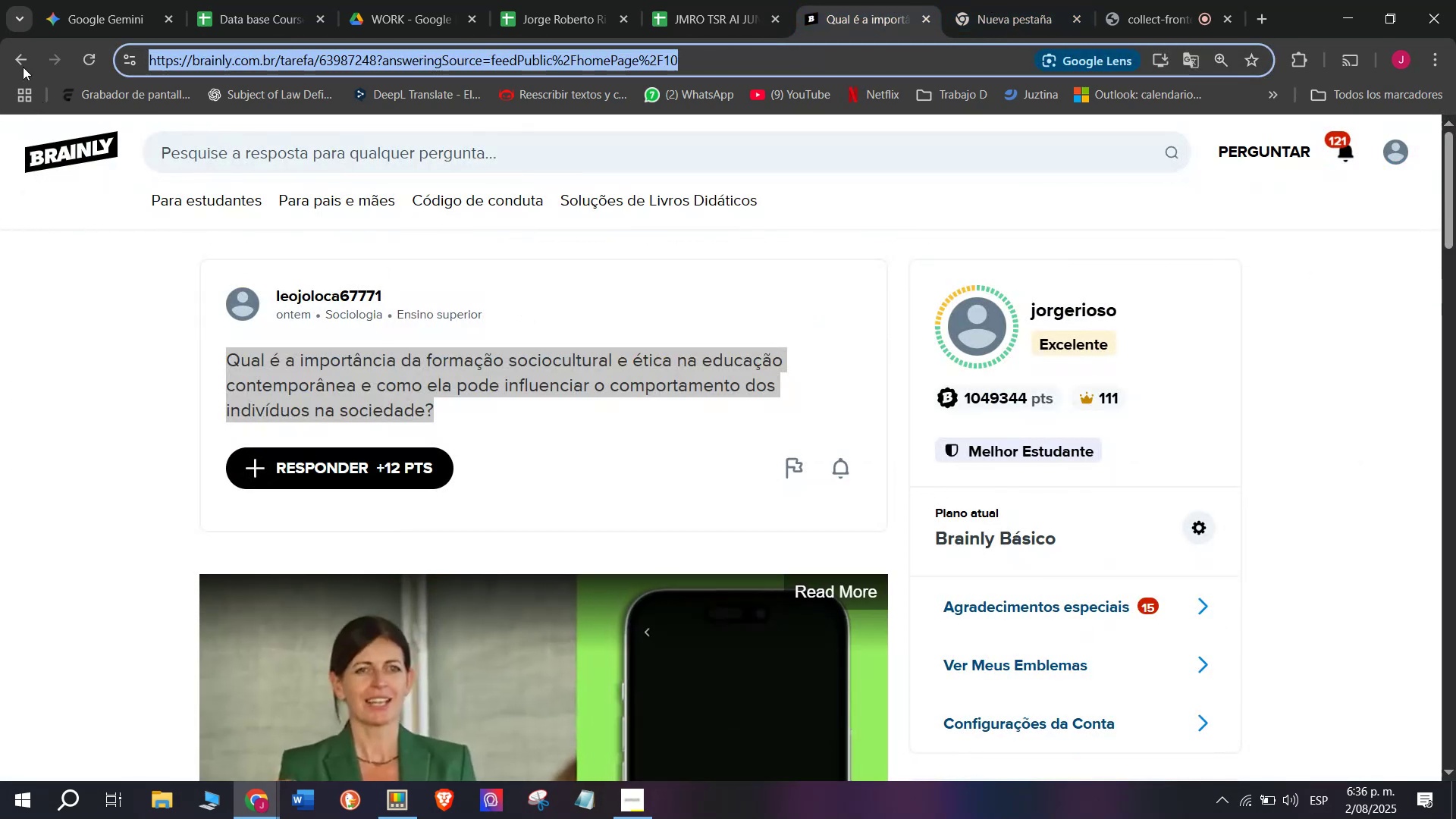 
left_click([23, 63])
 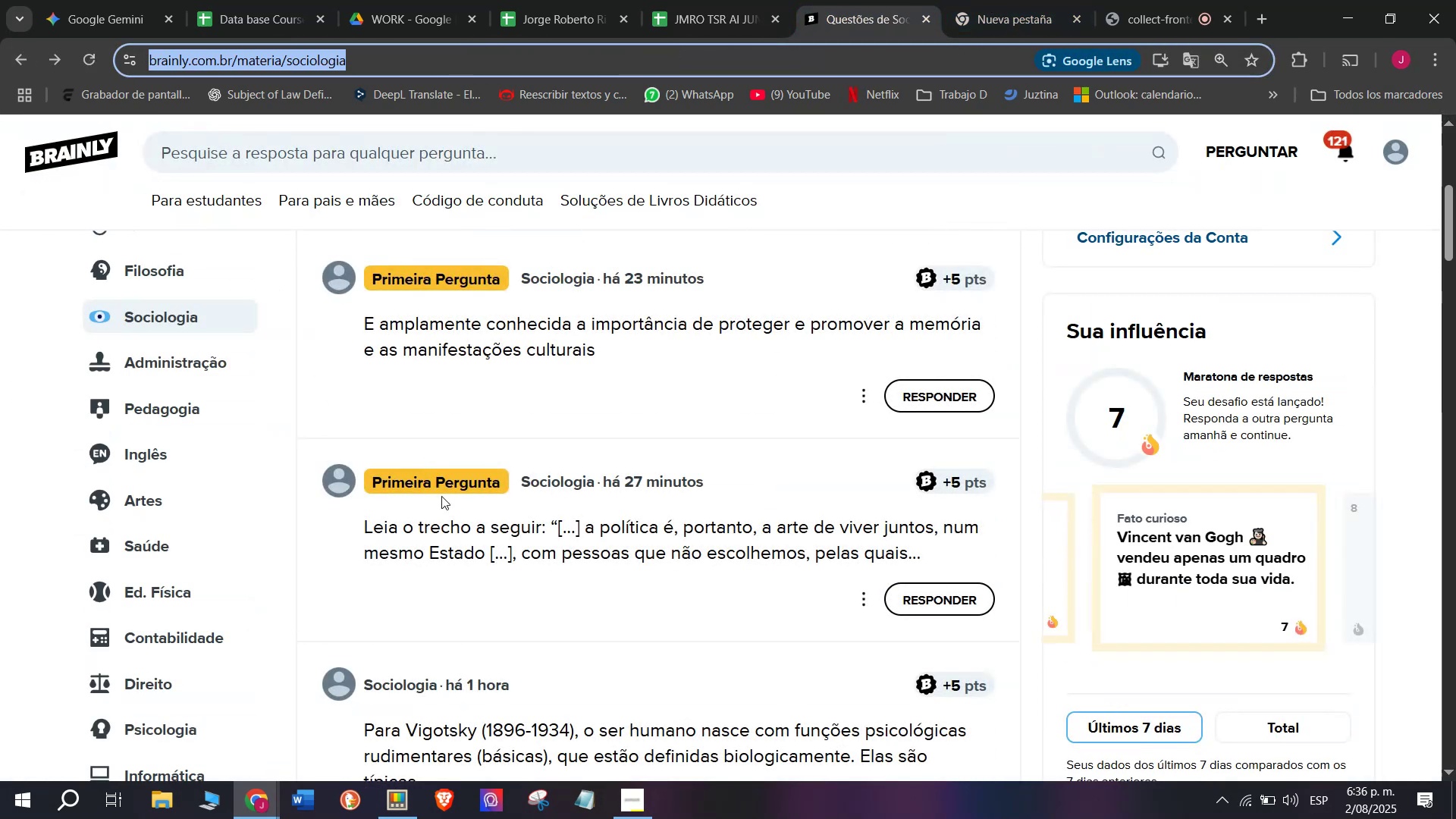 
left_click([181, 319])
 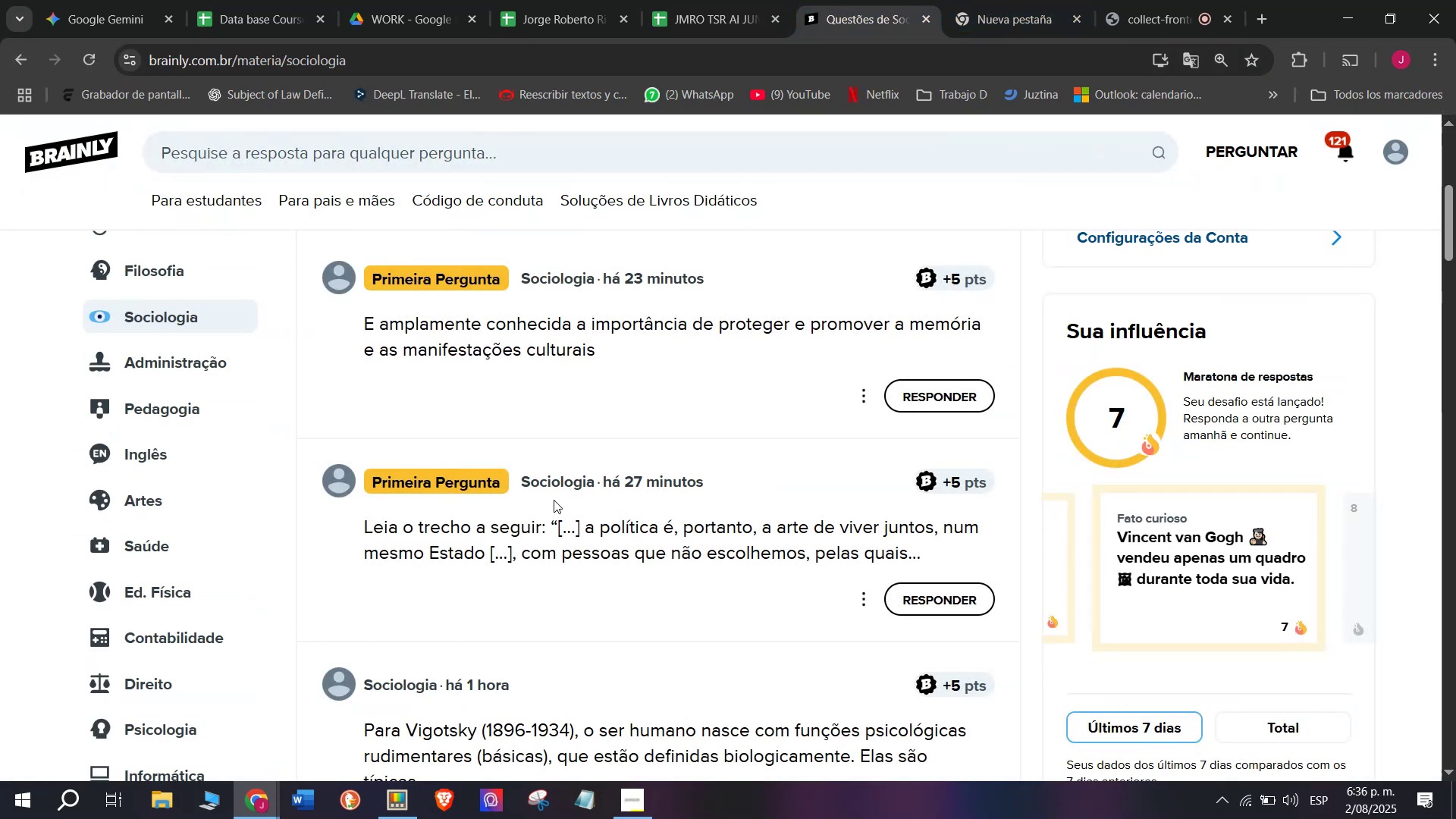 
scroll: coordinate [563, 578], scroll_direction: down, amount: 7.0
 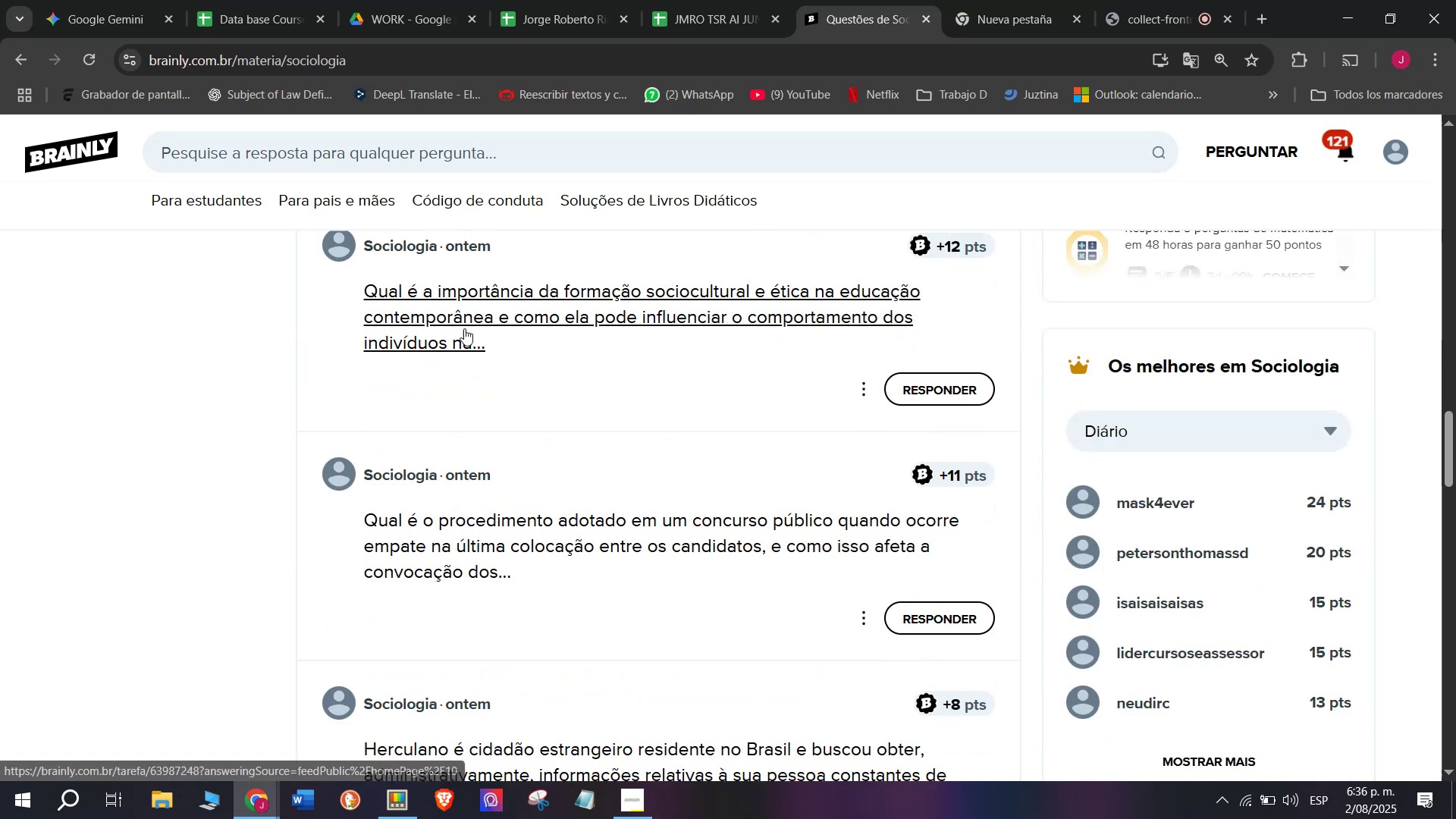 
left_click([690, 0])
 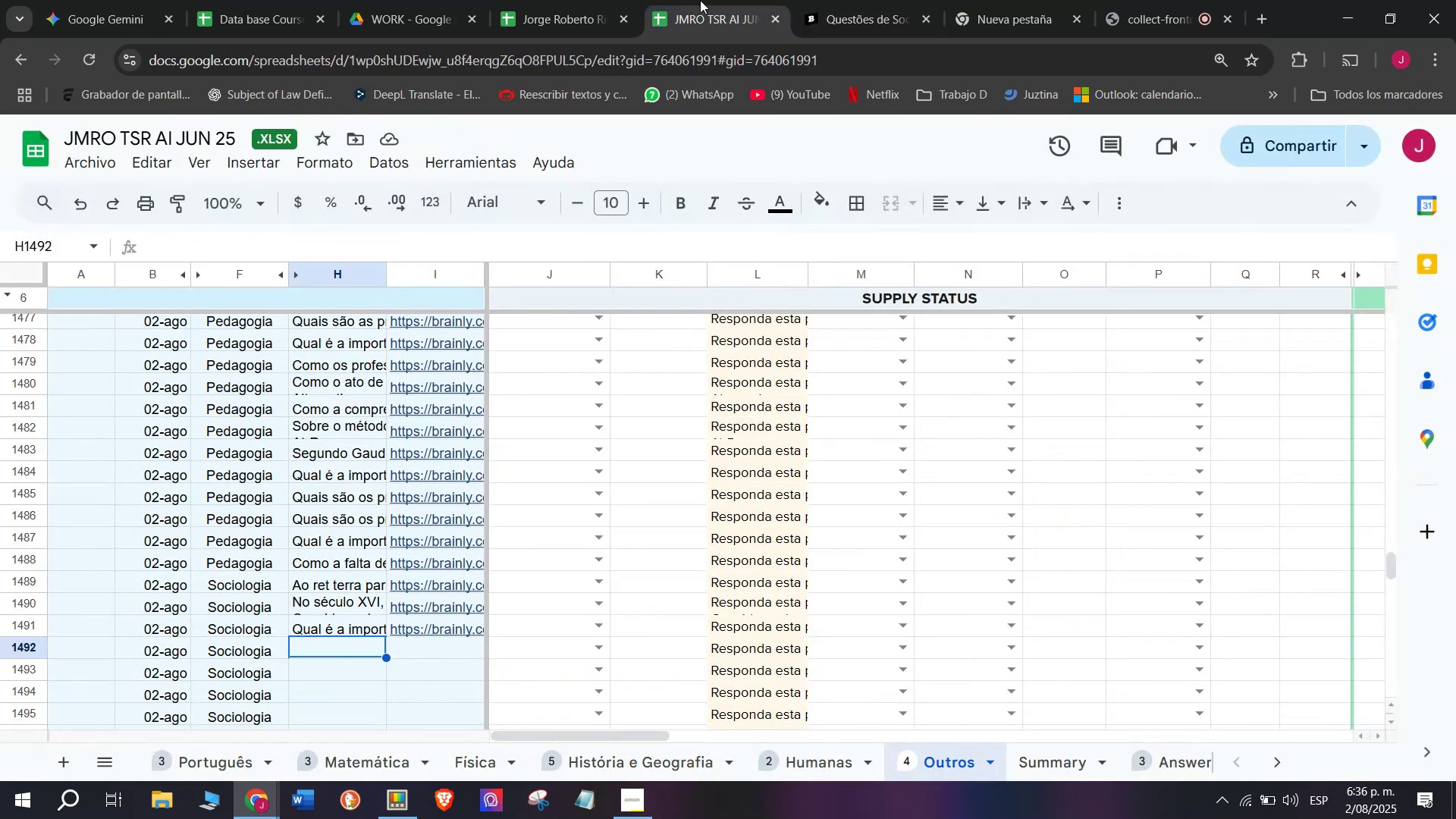 
left_click([825, 0])
 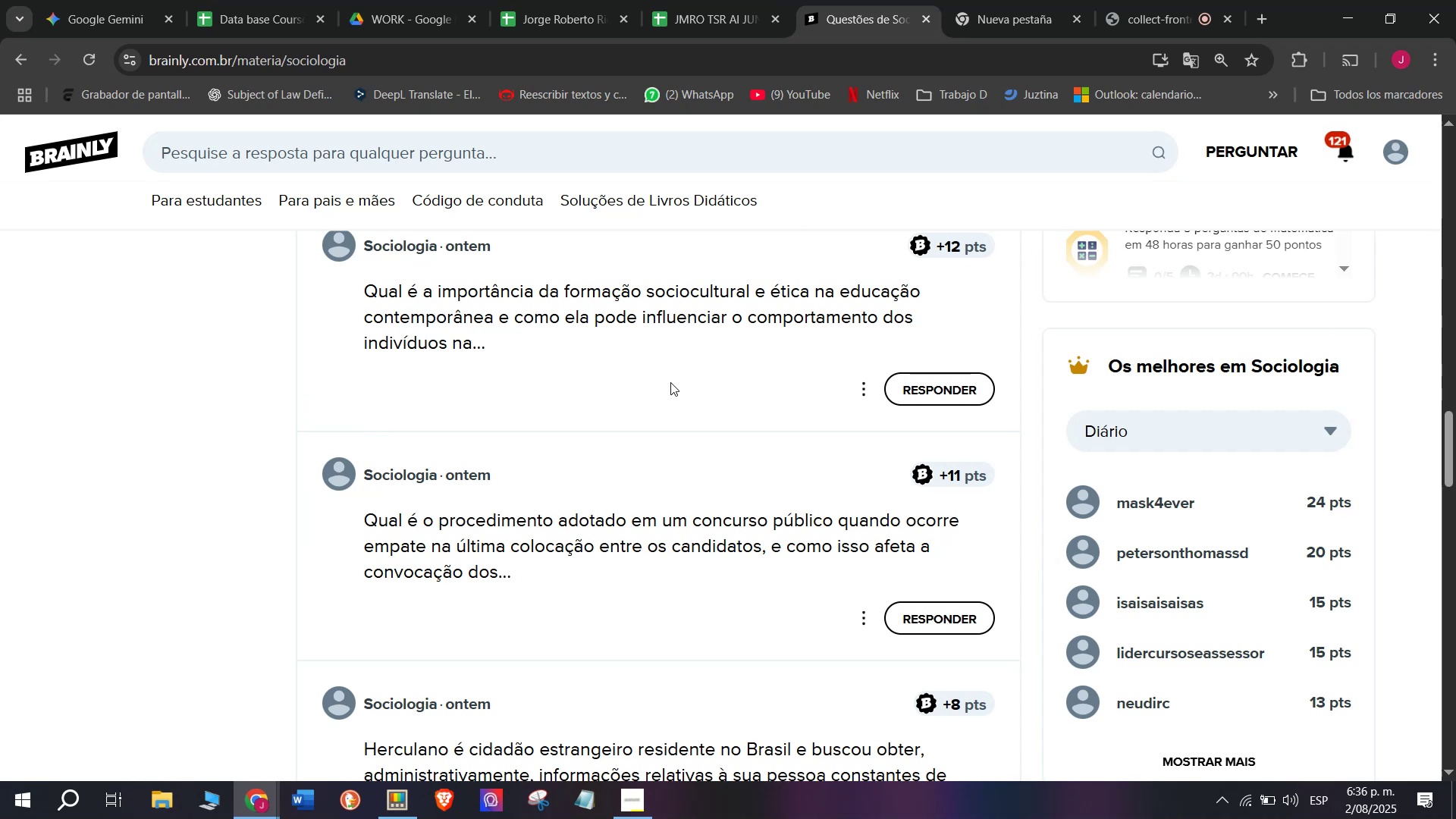 
wait(12.3)
 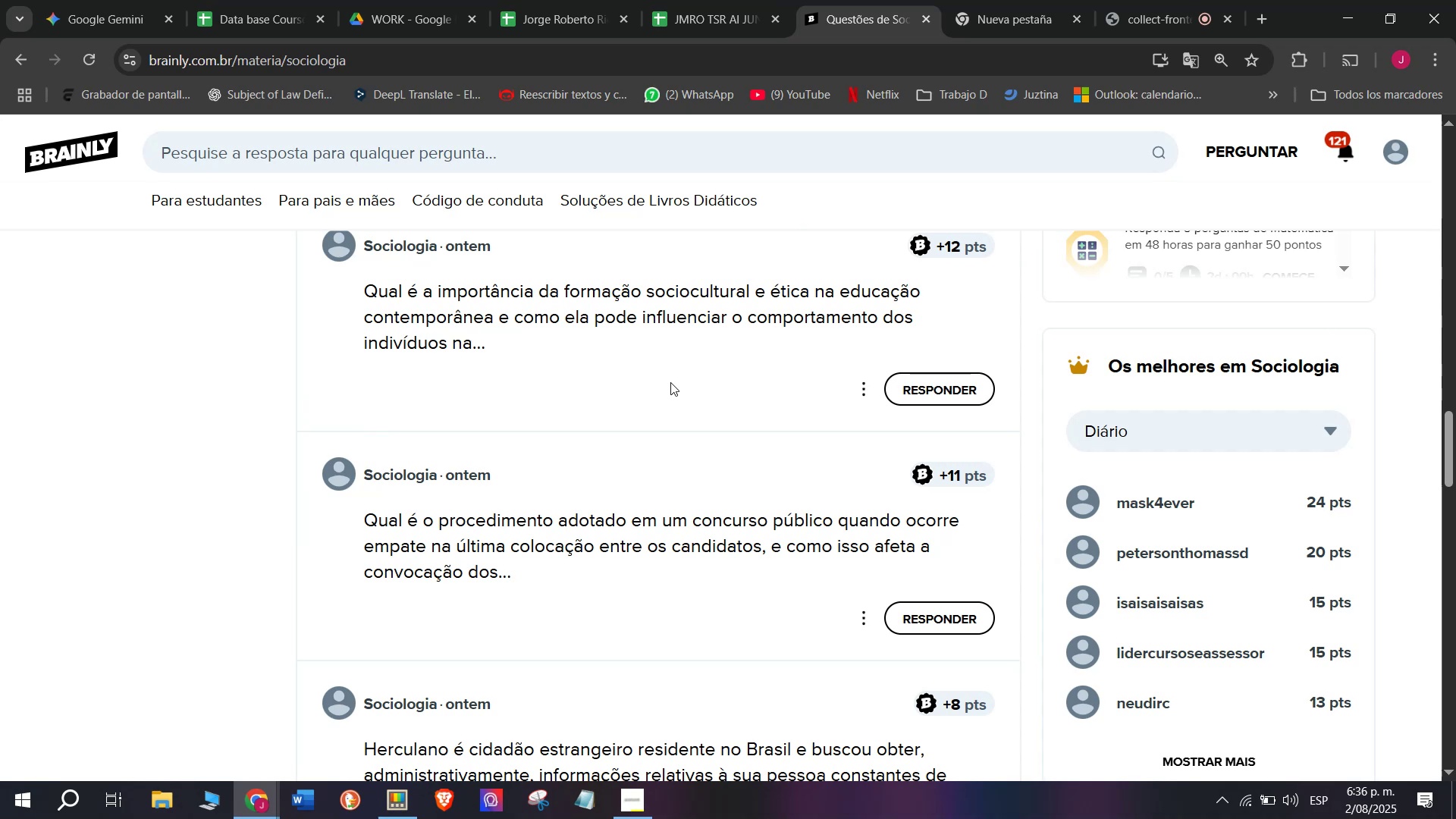 
right_click([503, 537])
 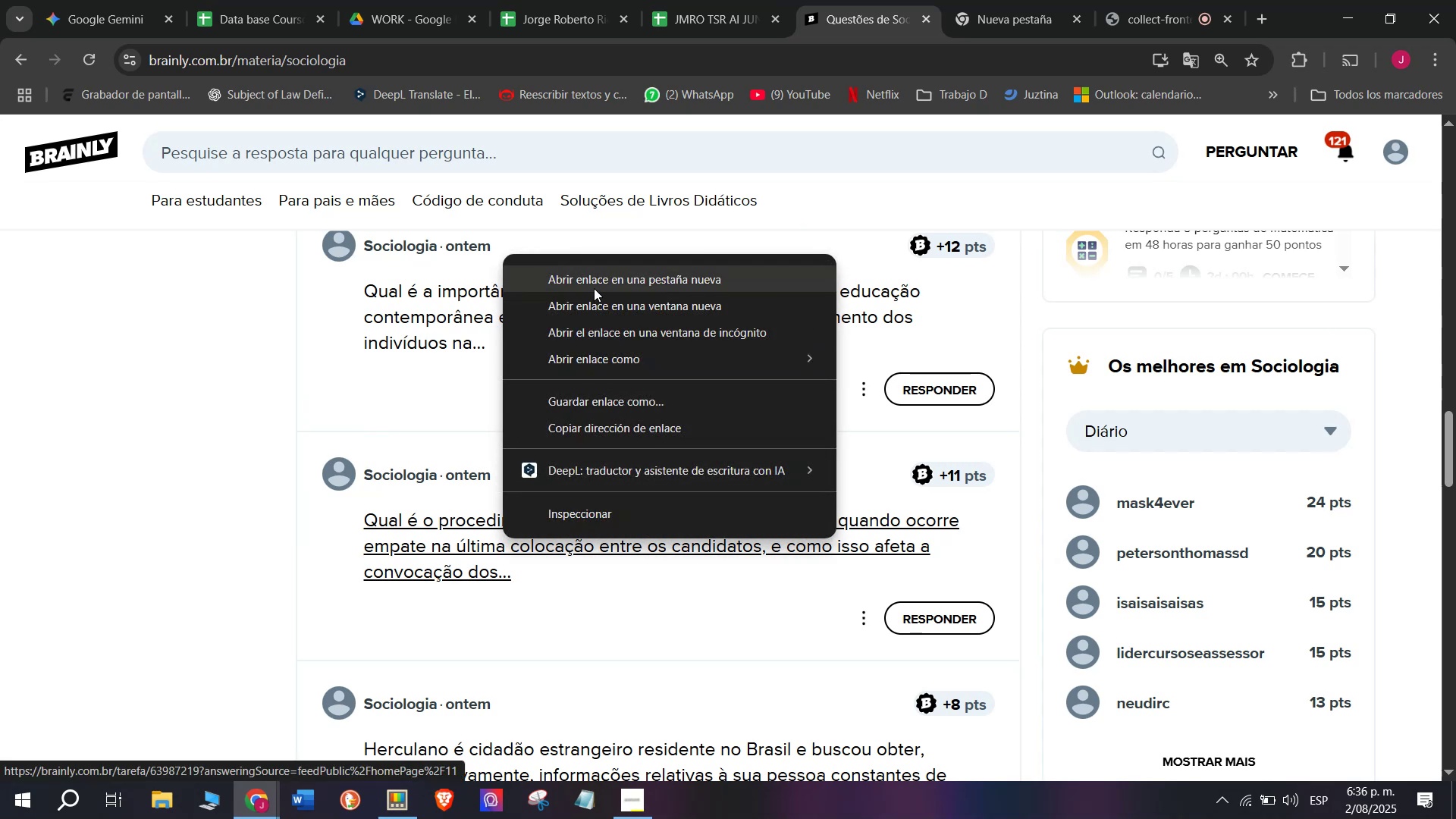 
left_click([594, 288])
 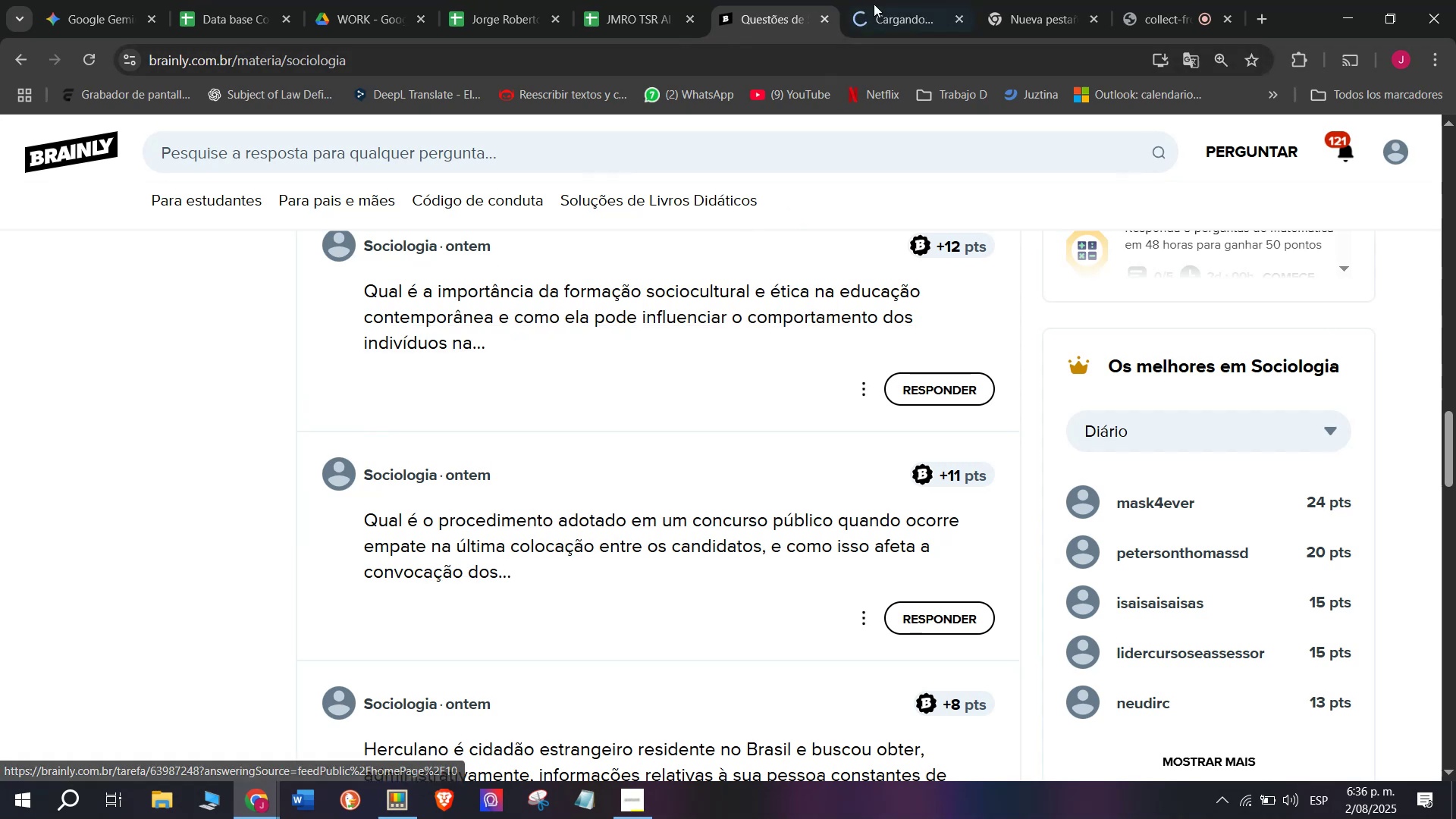 
left_click([892, 0])
 